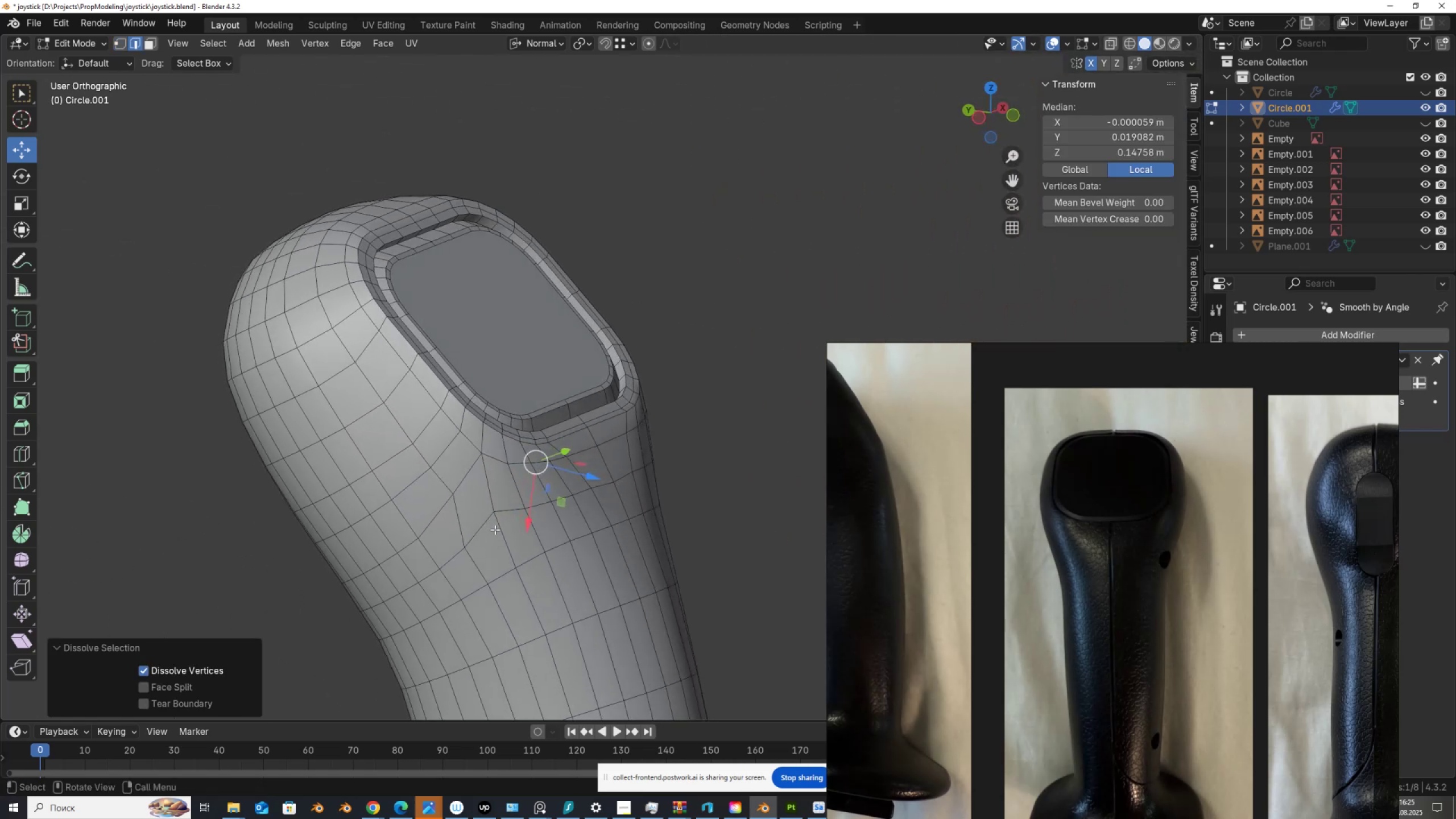 
left_click([508, 545])
 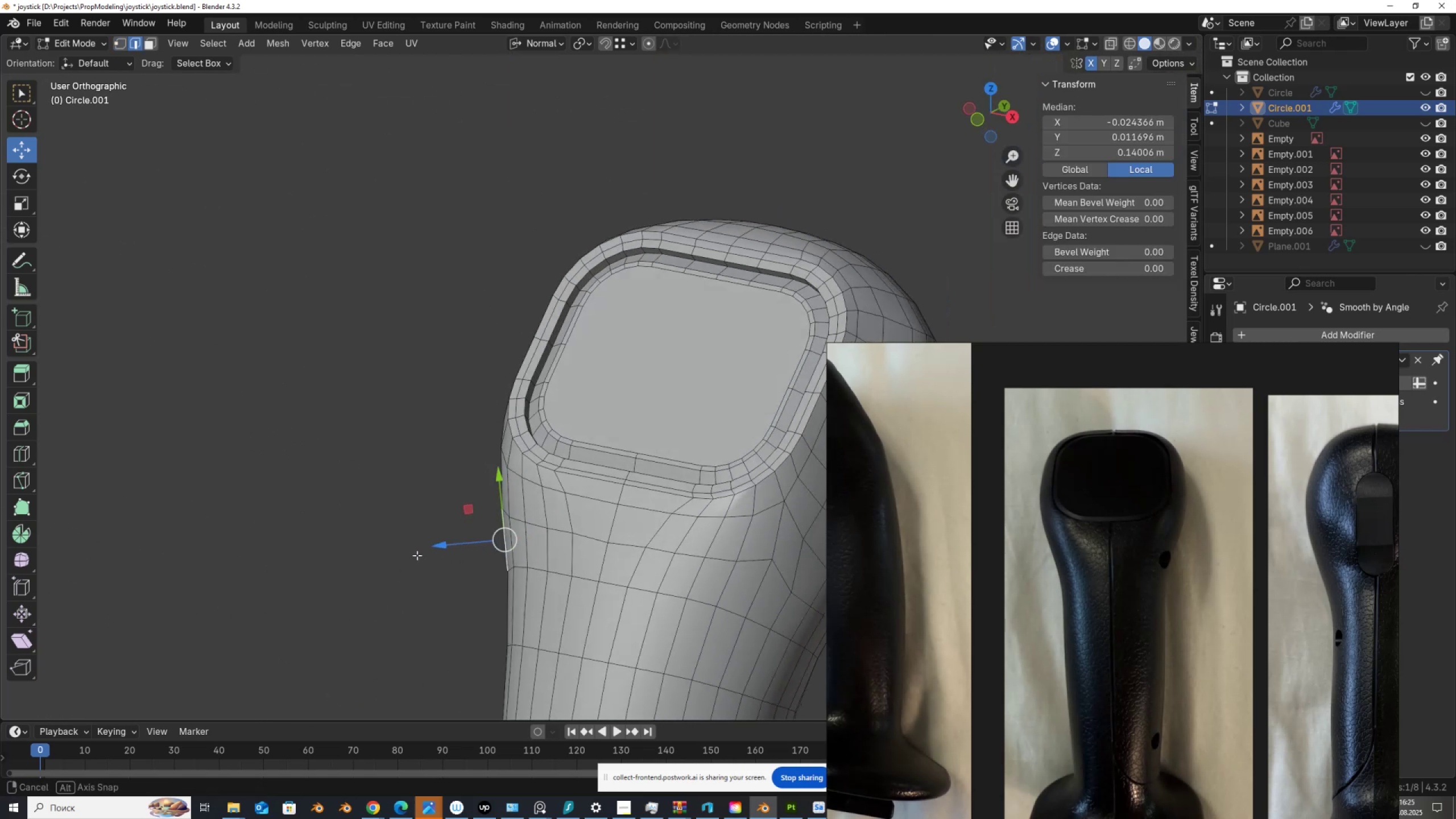 
hold_key(key=ShiftLeft, duration=1.1)
left_click([738, 590])
 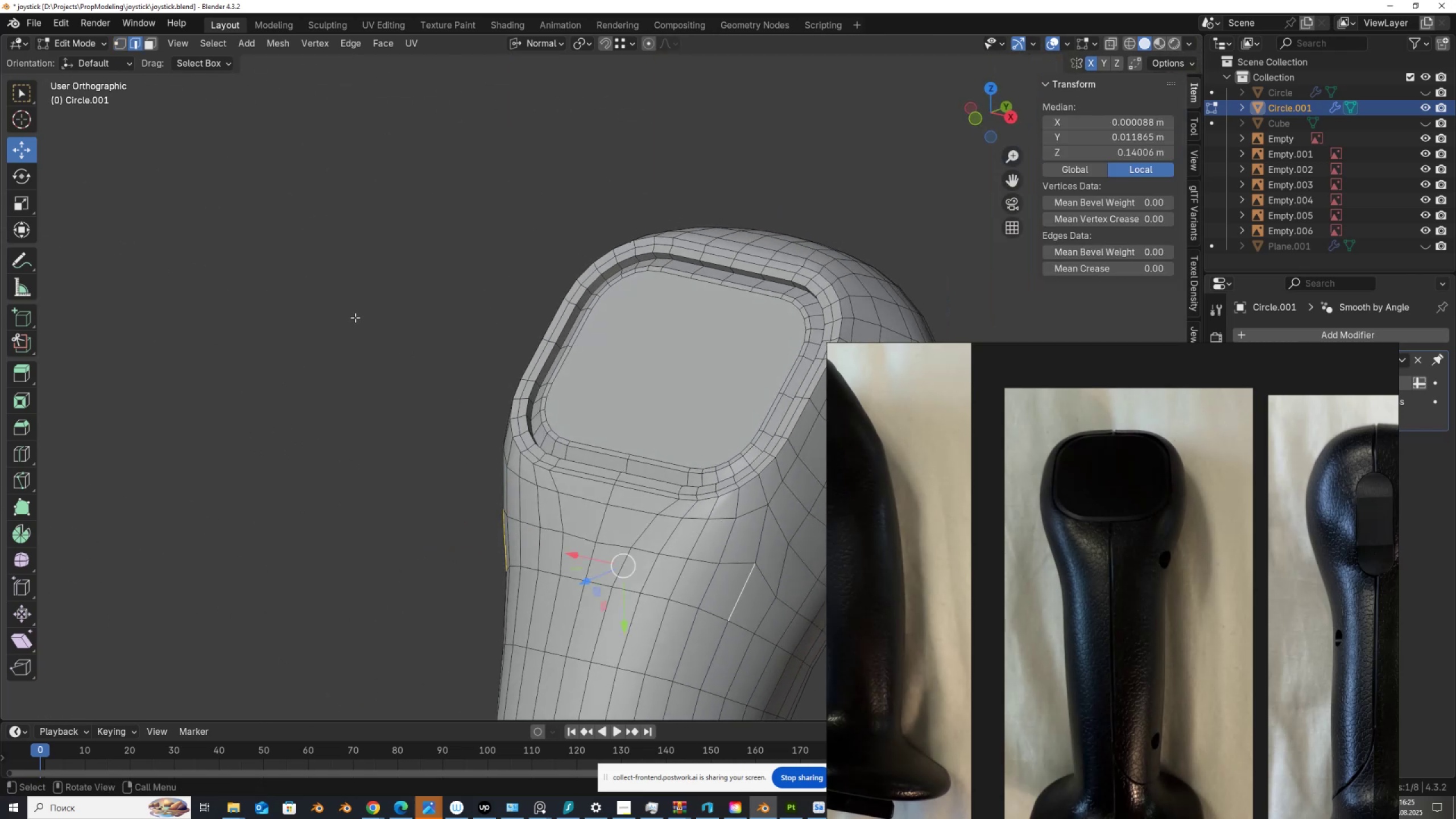 
right_click([354, 317])
 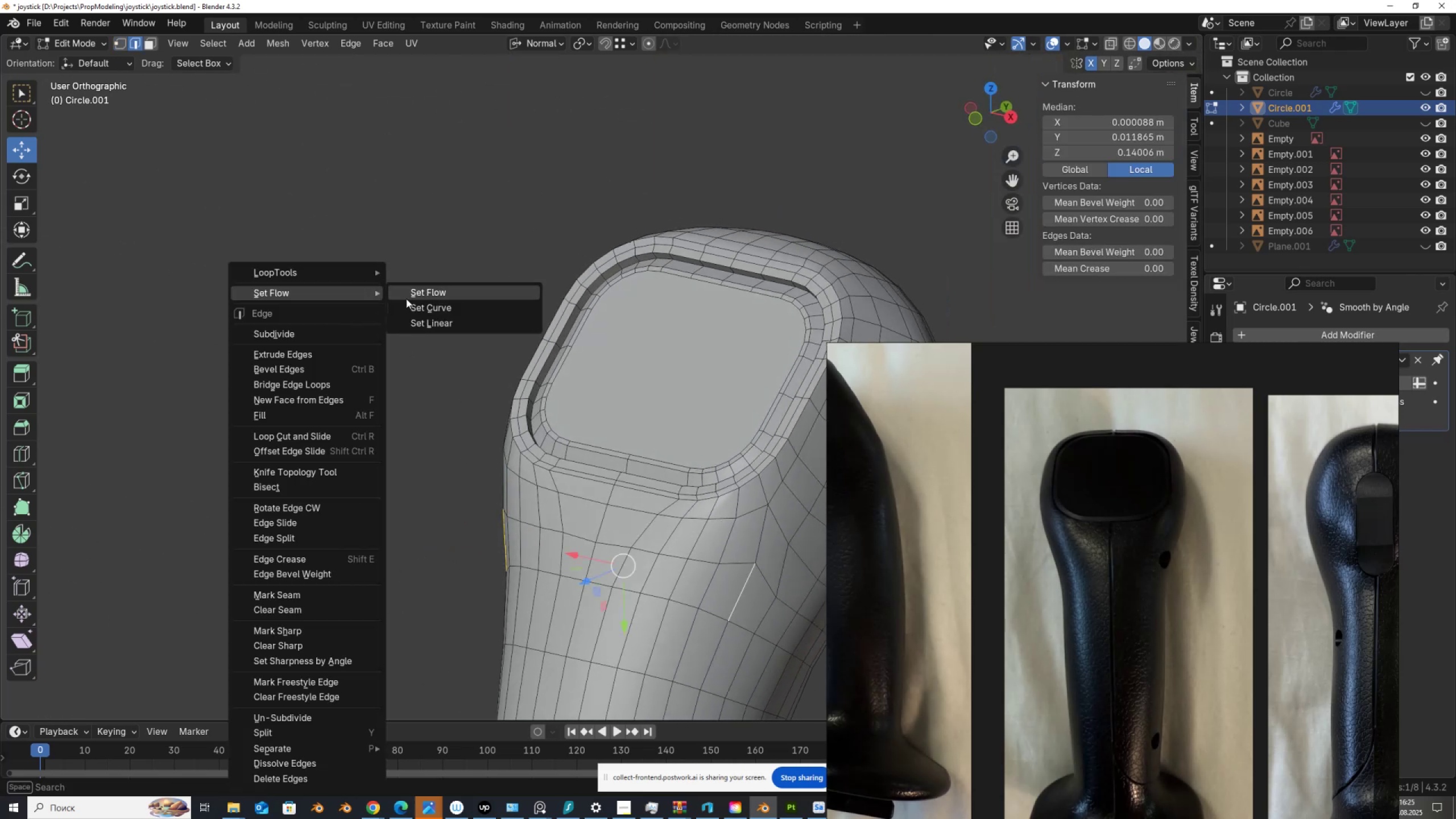 
left_click([409, 297])
 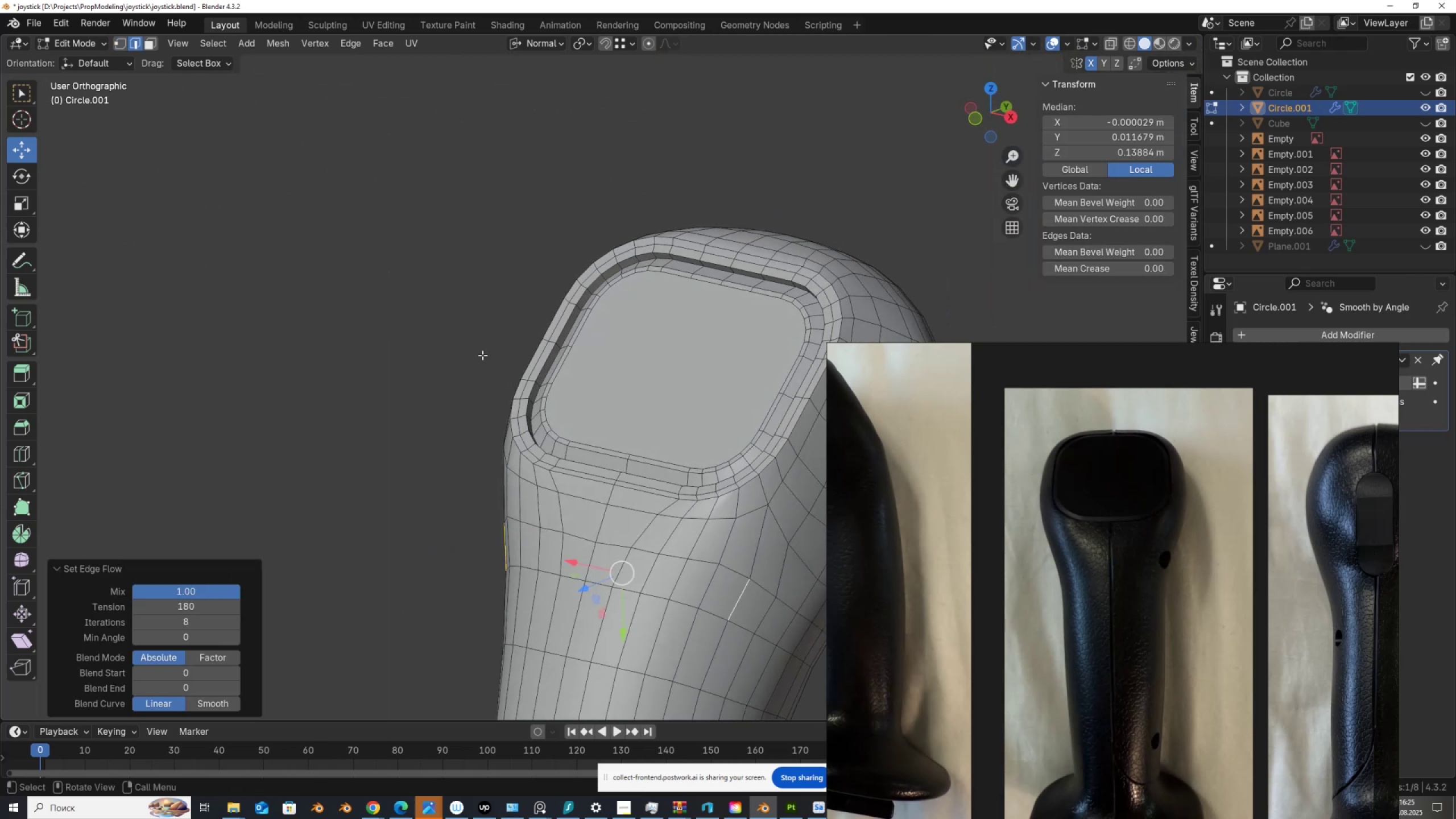 
hold_key(key=ShiftLeft, duration=0.38)
 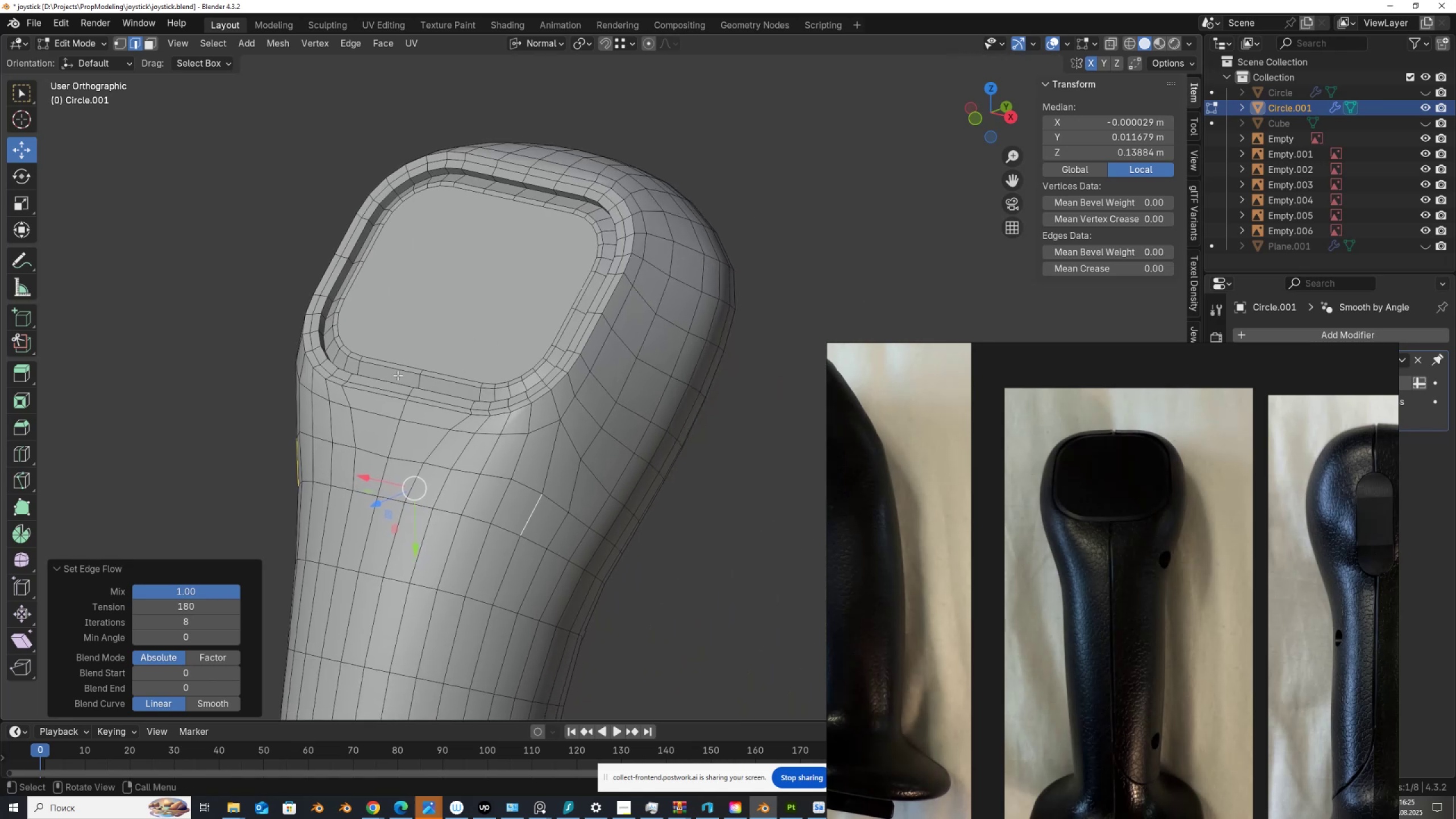 
key(Tab)
 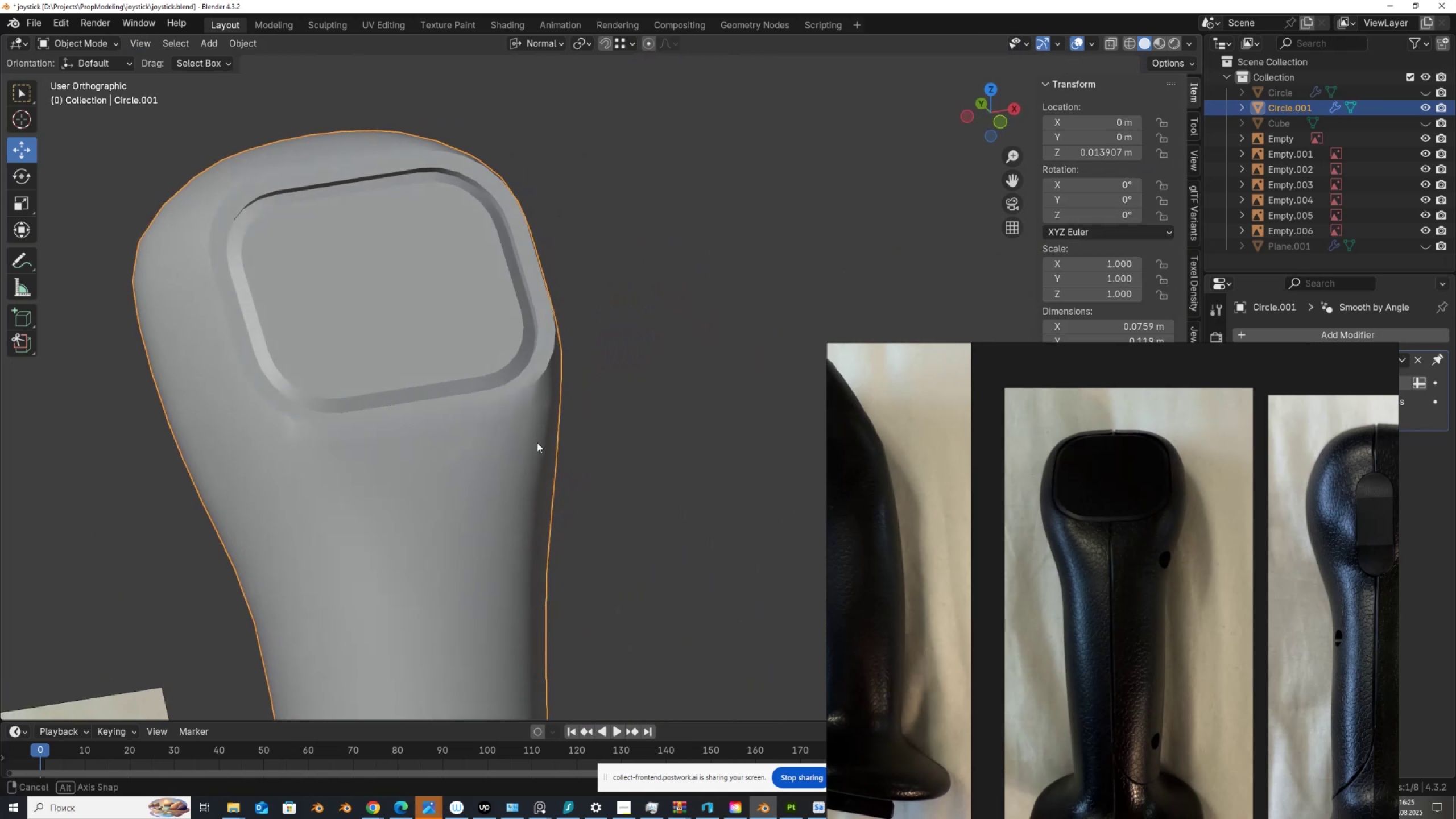 
key(Tab)
 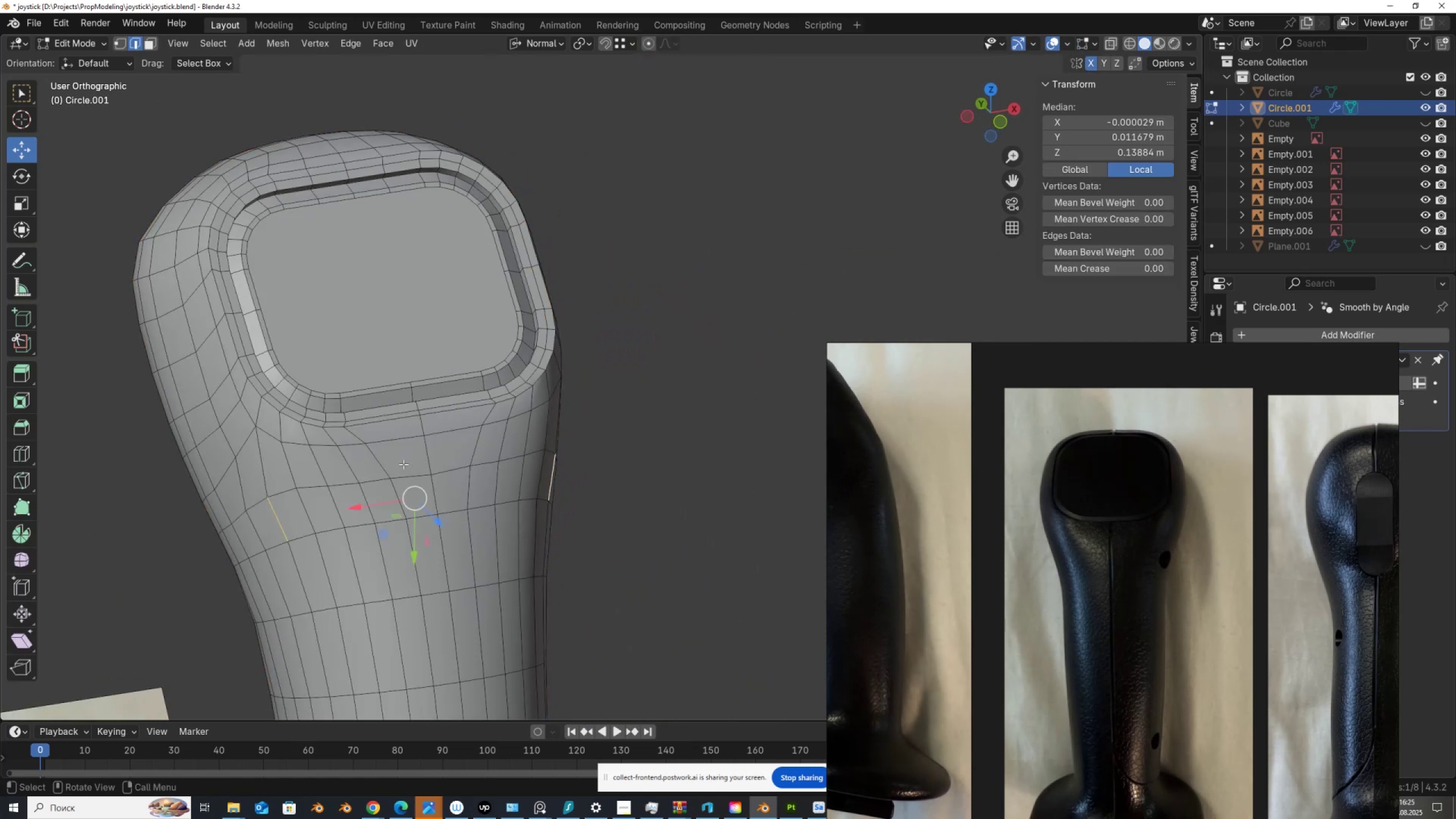 
hold_key(key=ShiftLeft, duration=0.38)
 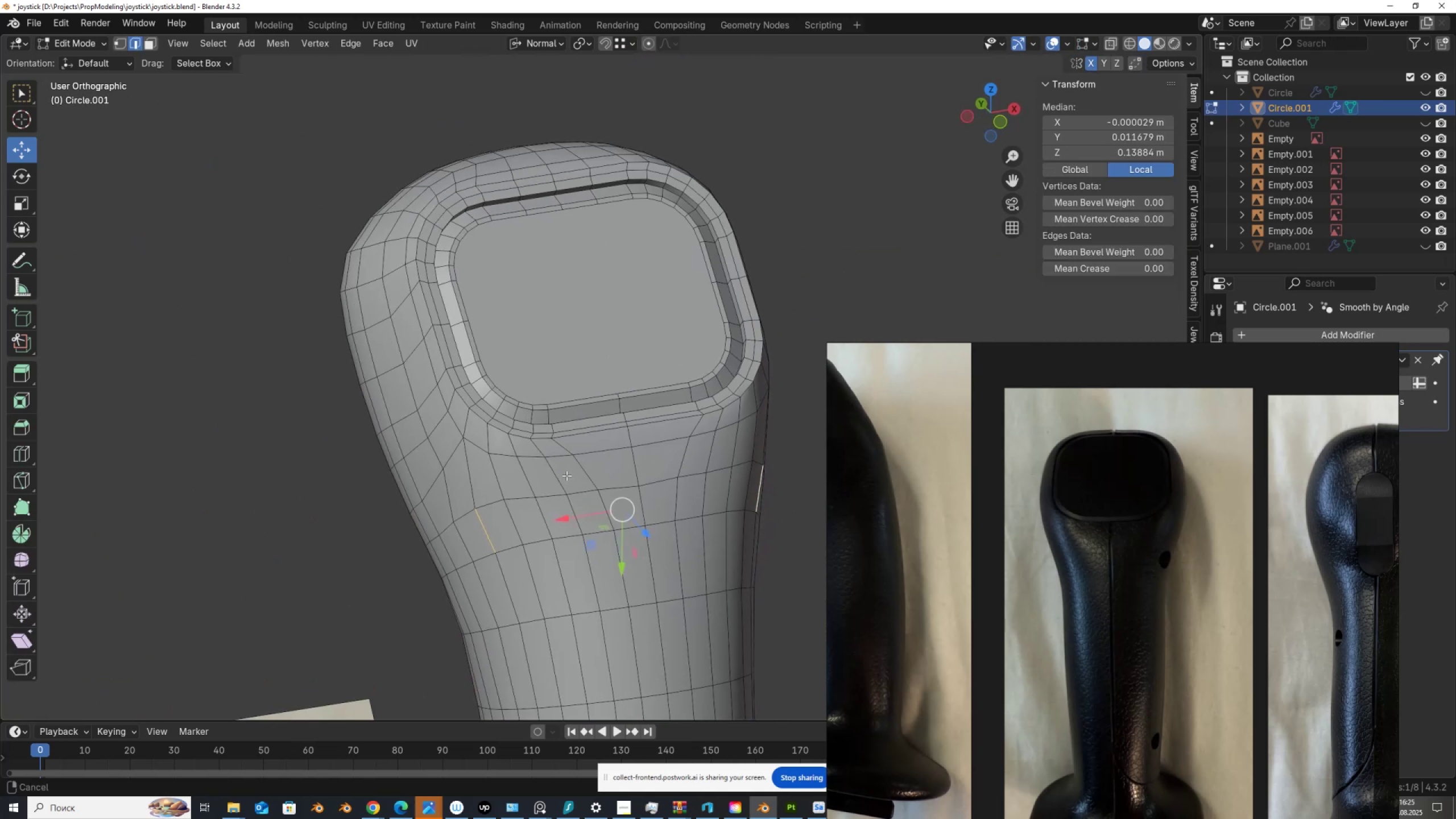 
scroll: coordinate [566, 475], scroll_direction: up, amount: 2.0
 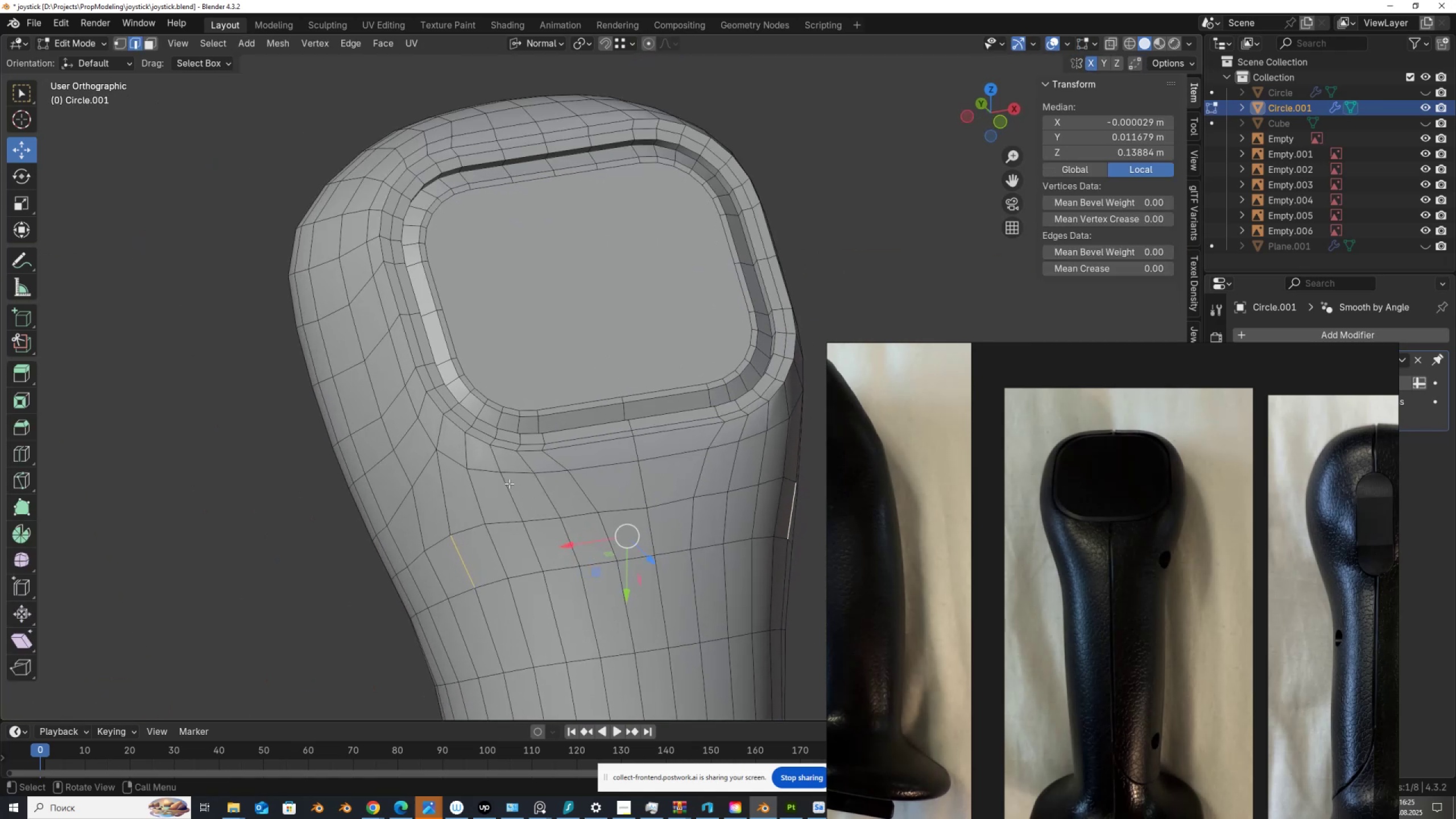 
key(Control+R)
 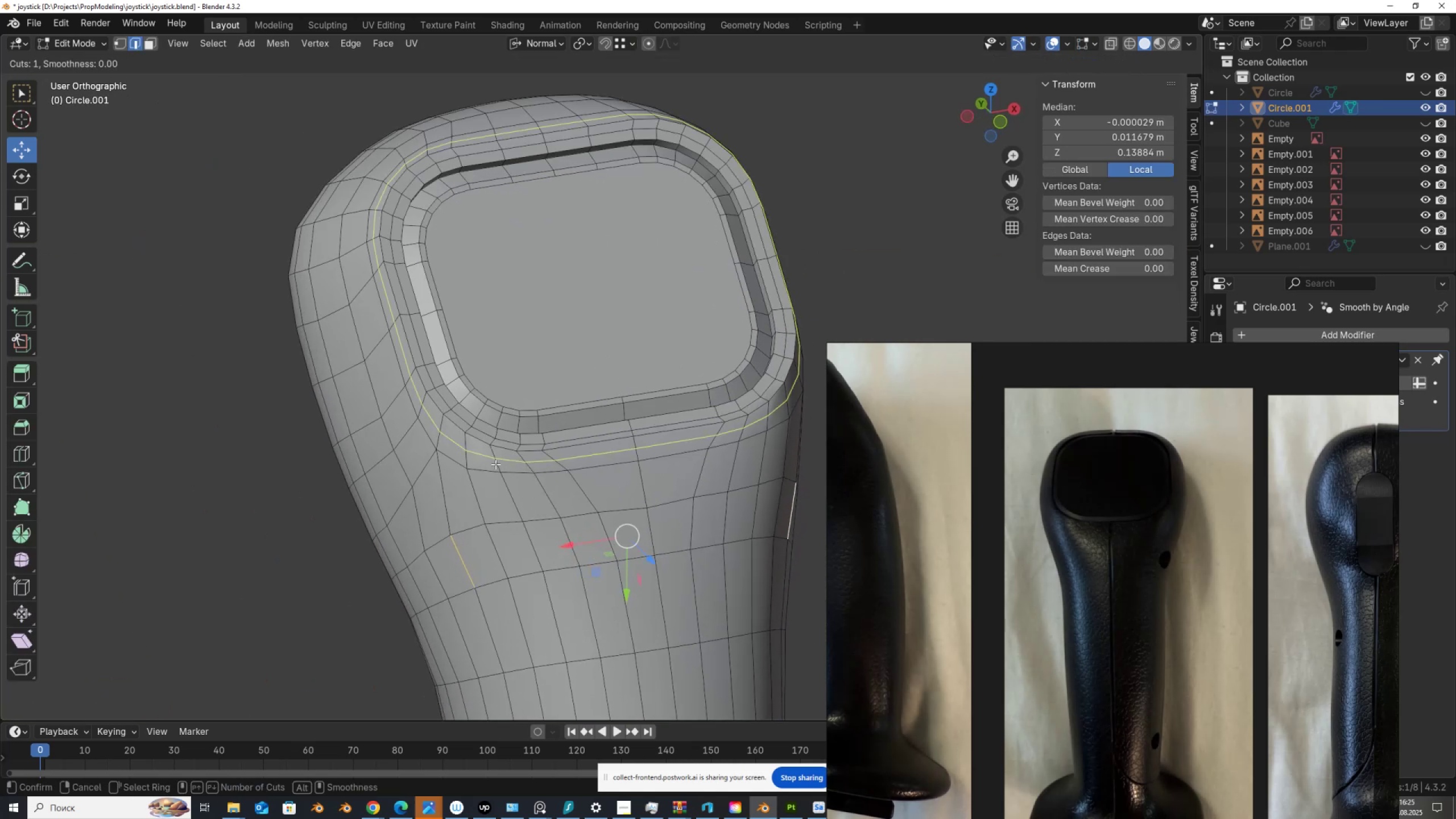 
left_click([495, 464])
 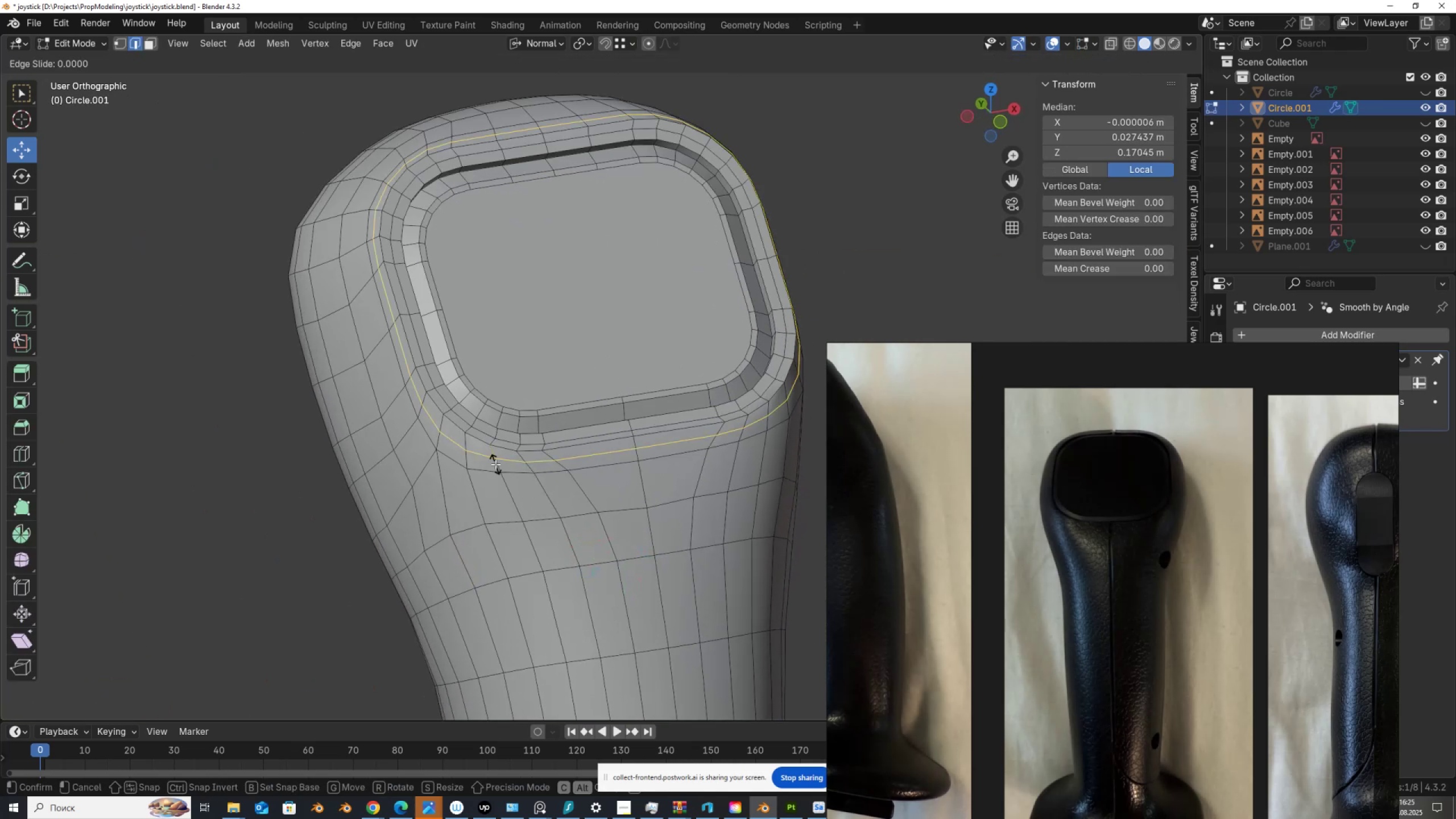 
right_click([495, 464])
 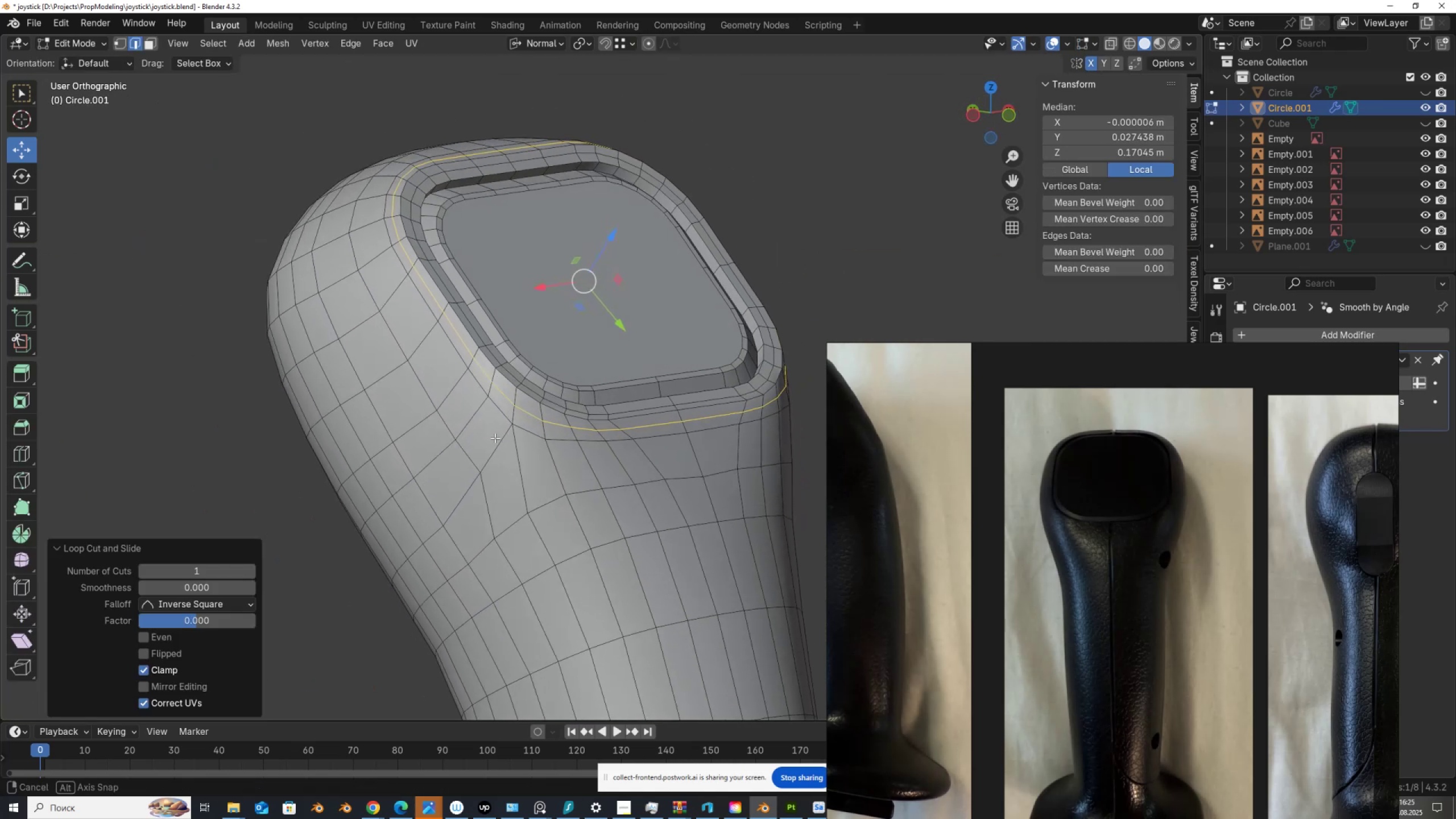 
key(Tab)
 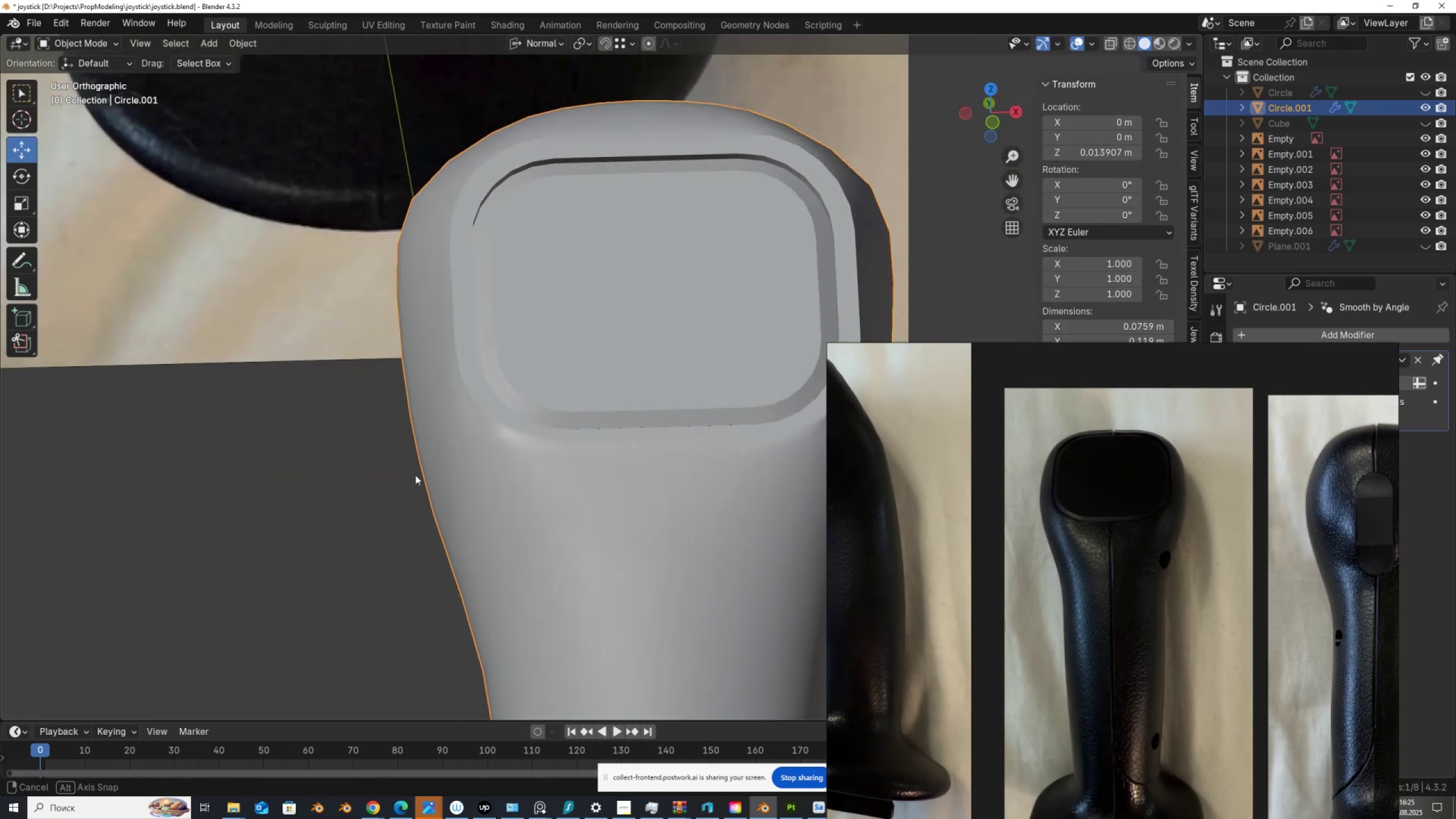 
key(Tab)
 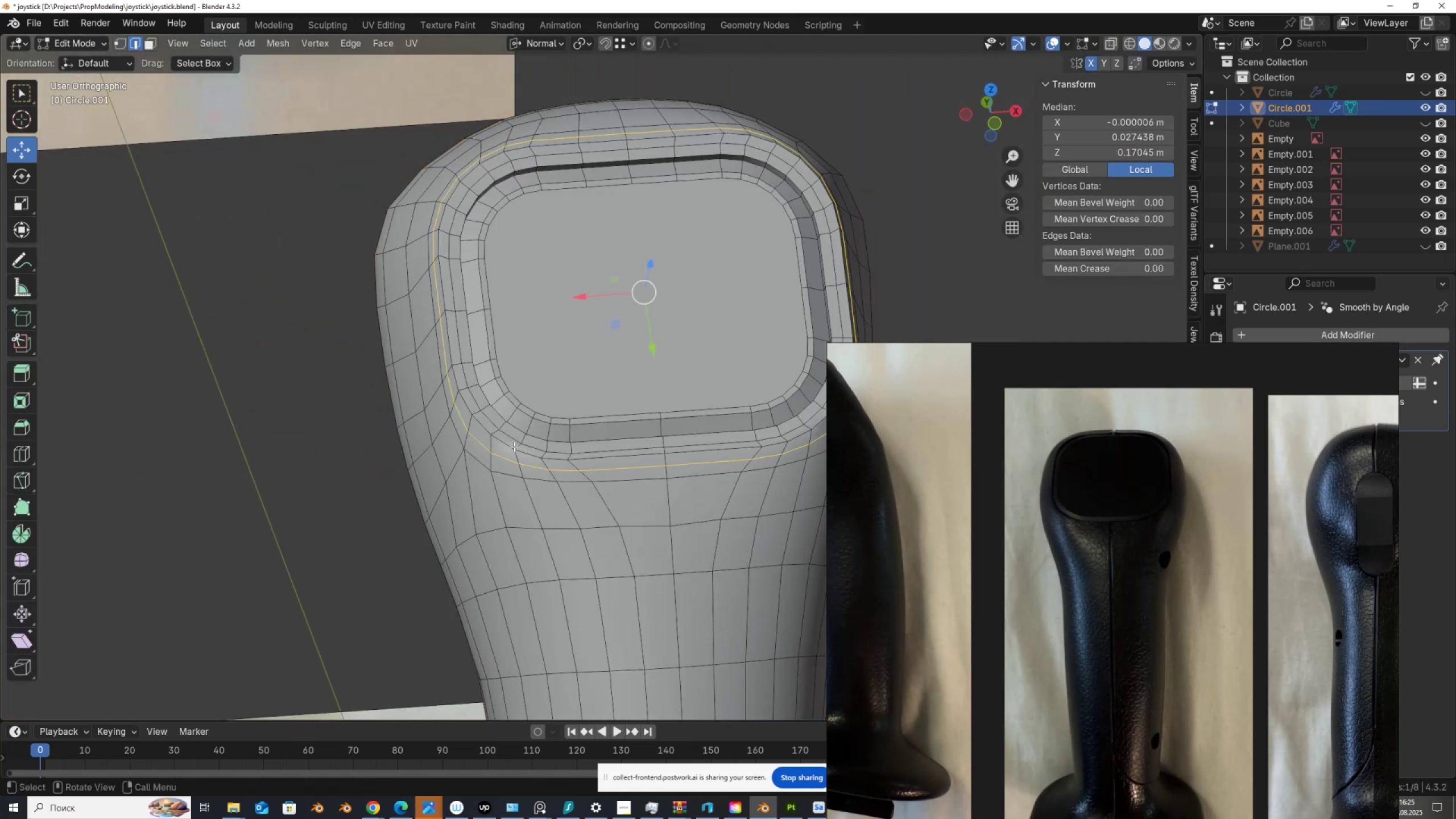 
key(Tab)
 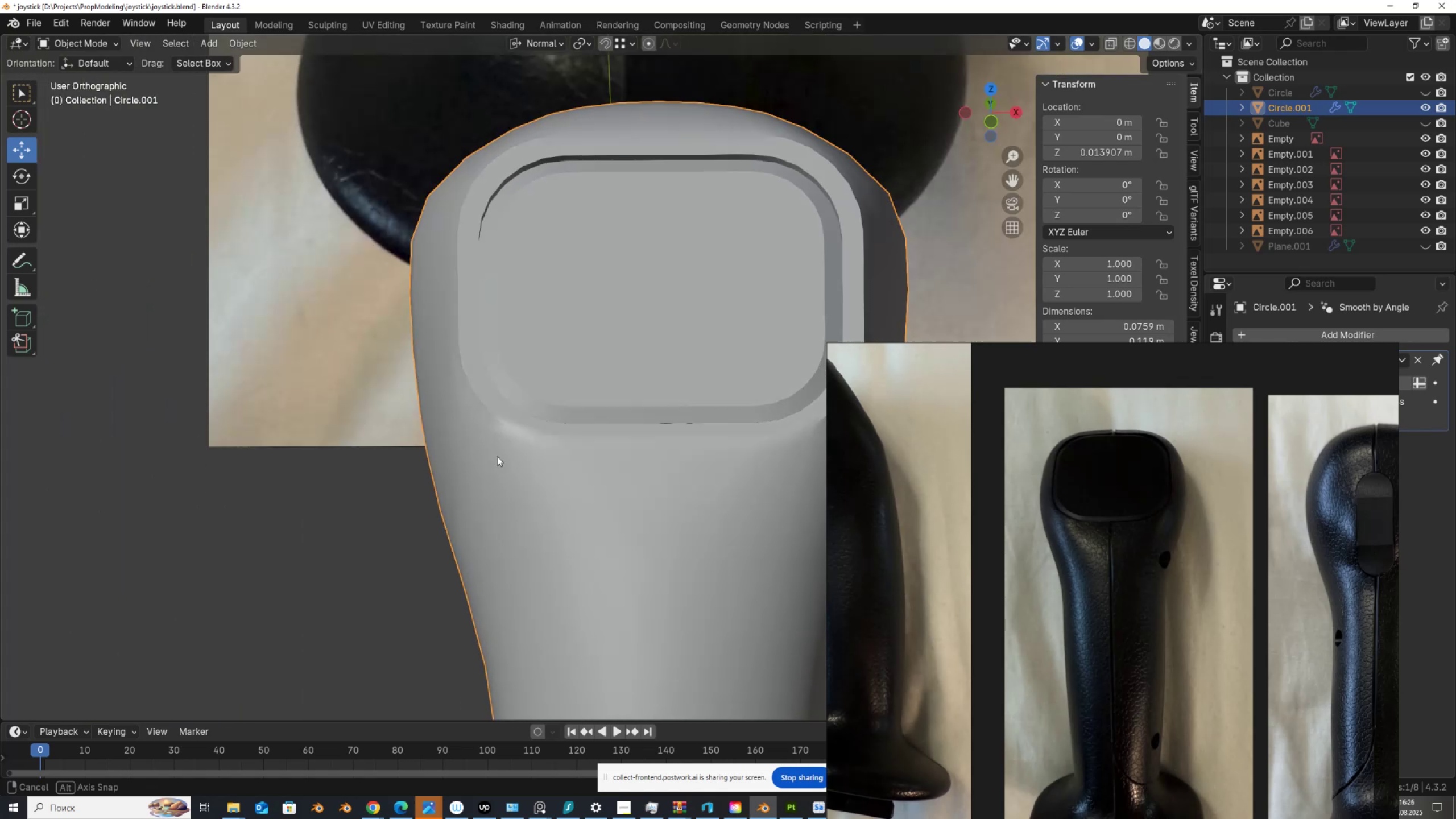 
right_click([351, 390])
 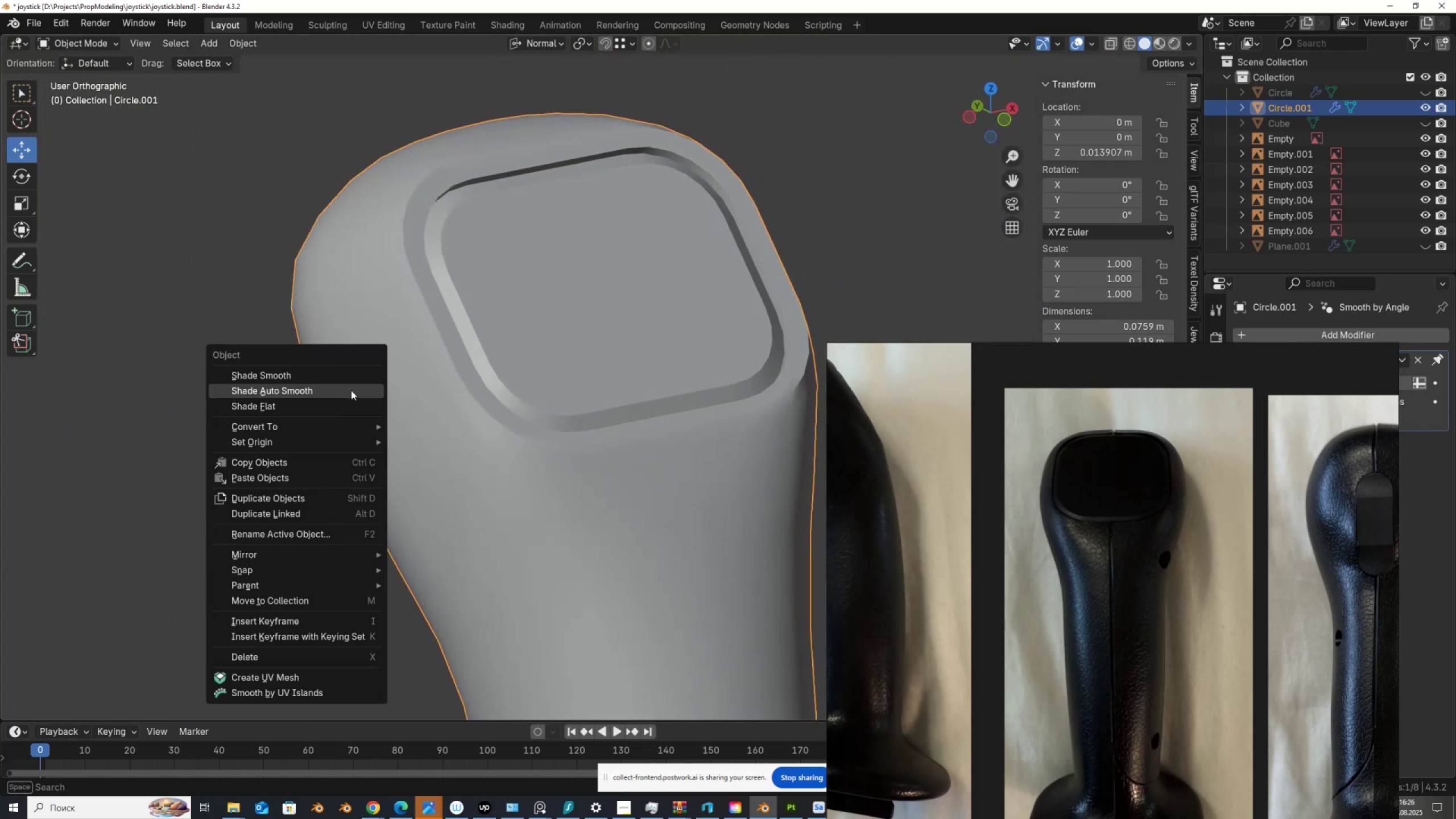 
left_click([351, 390])
 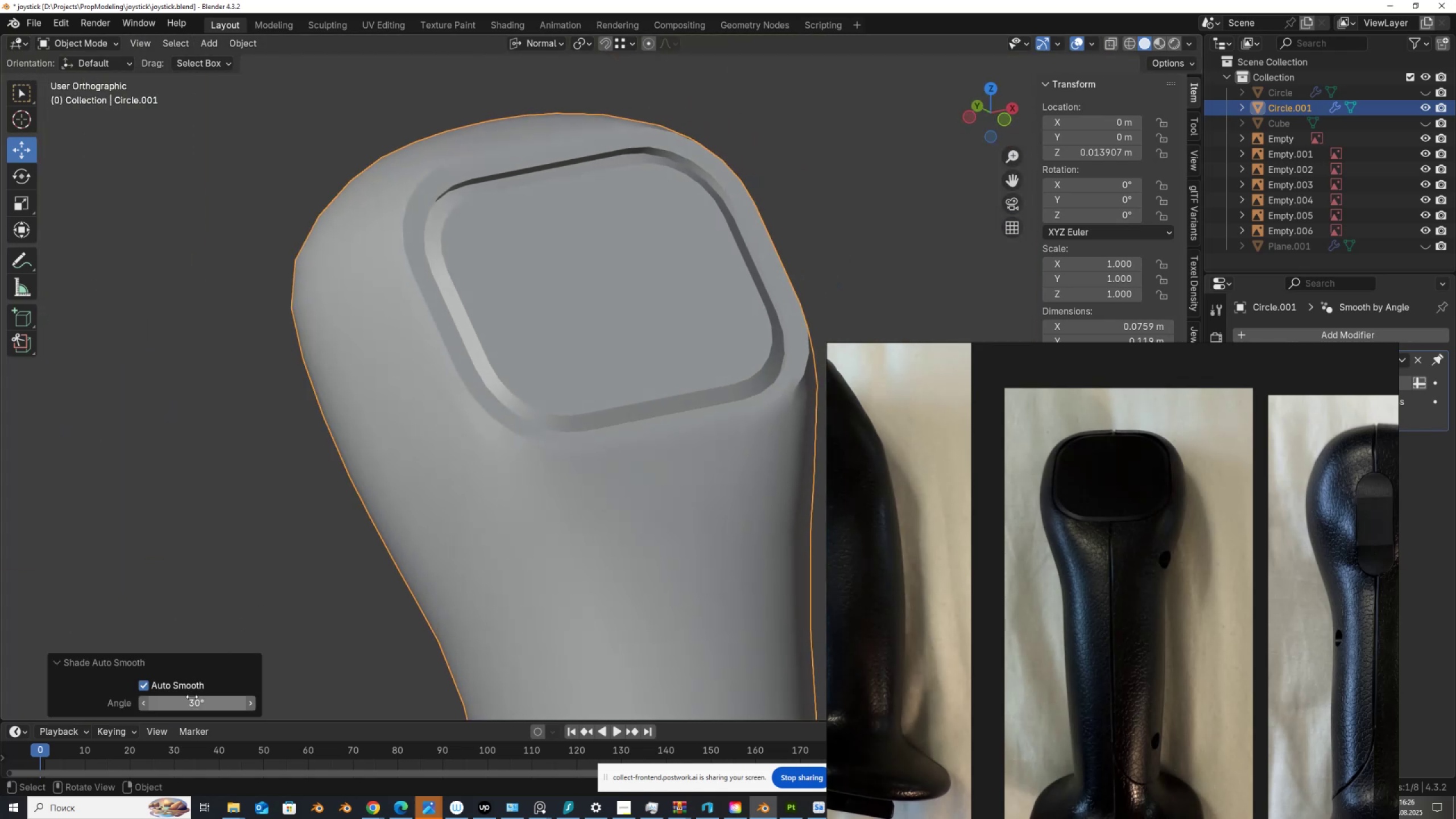 
left_click([192, 698])
 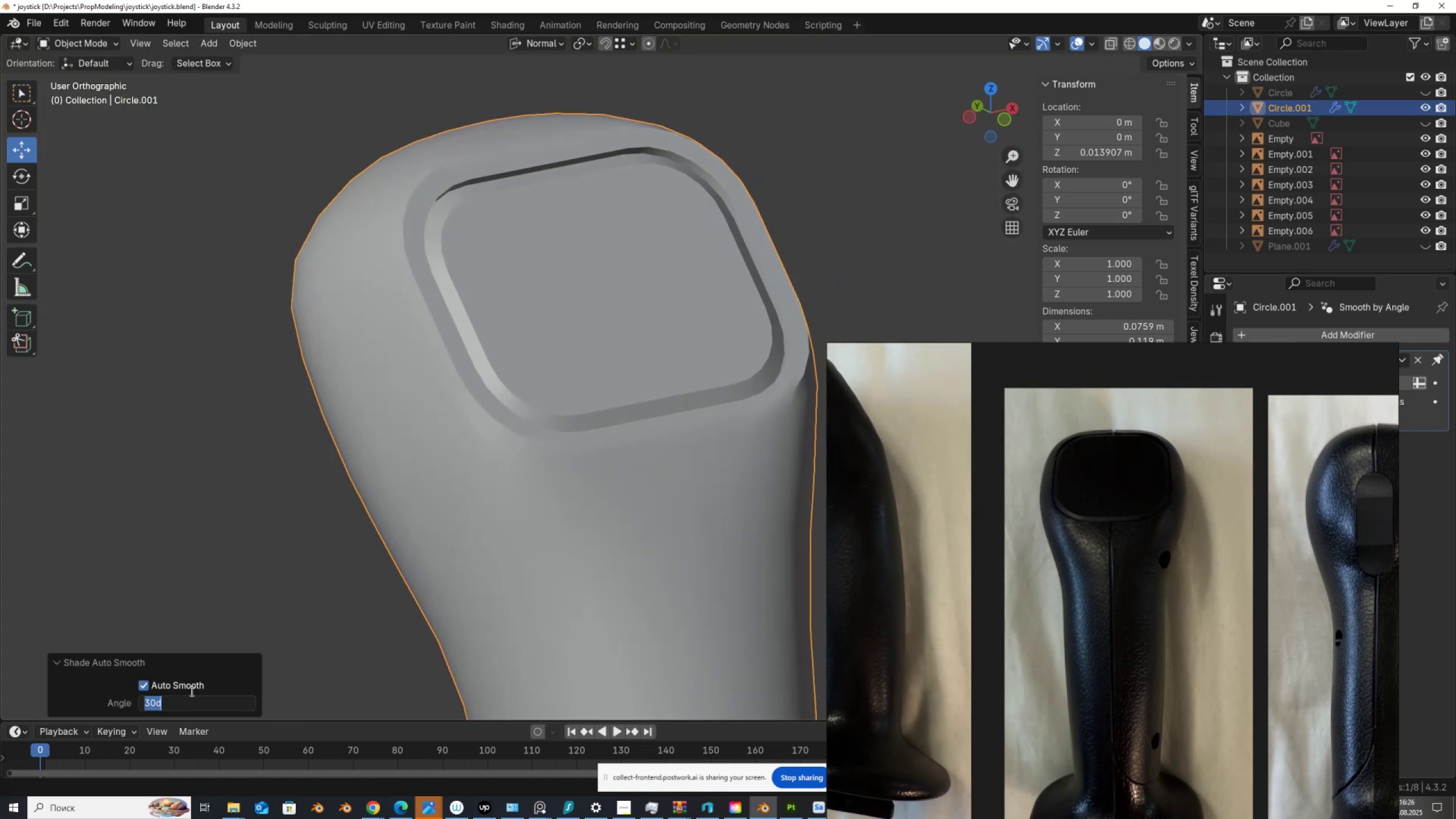 
key(Numpad4)
 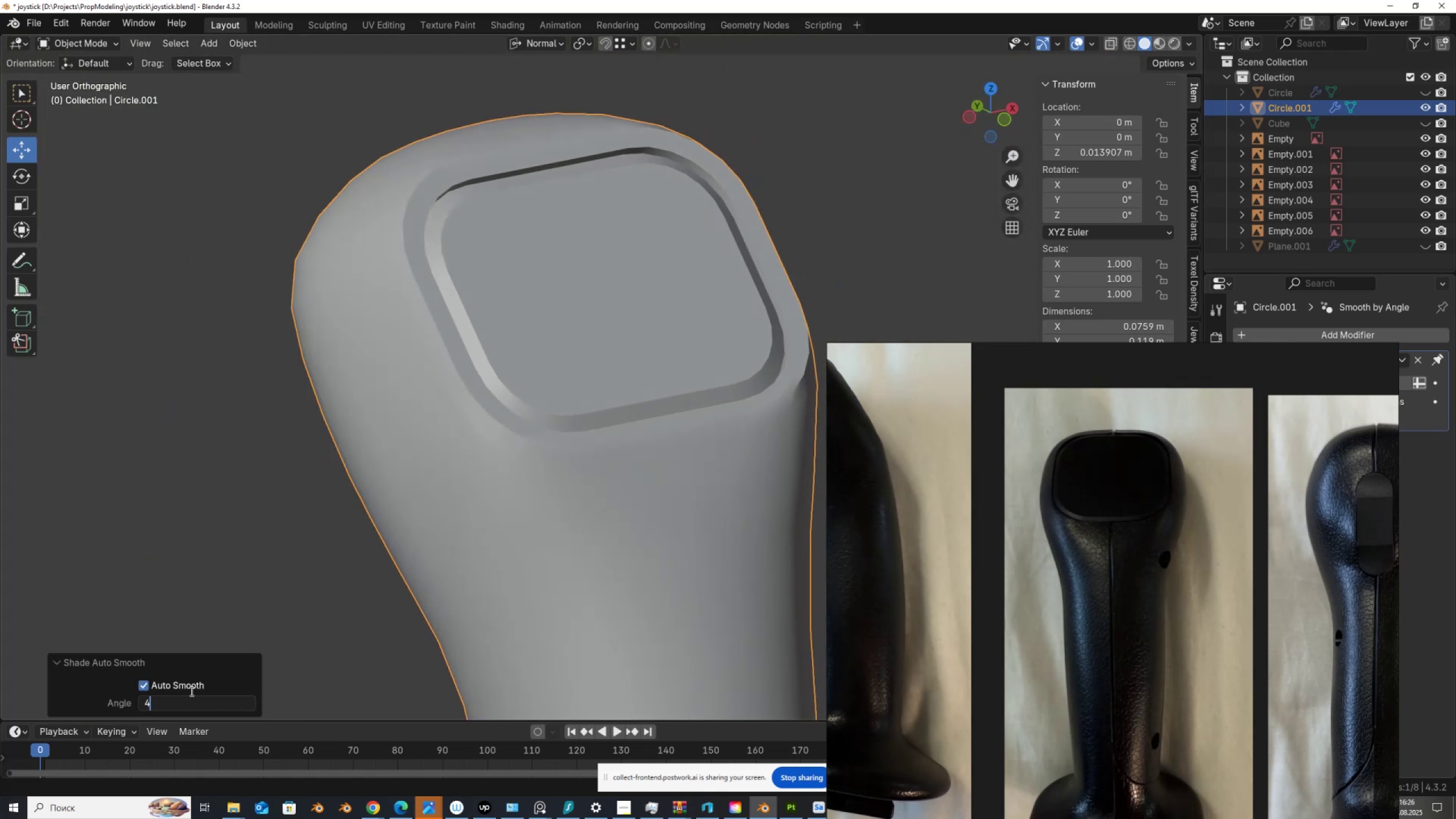 
key(Numpad5)
 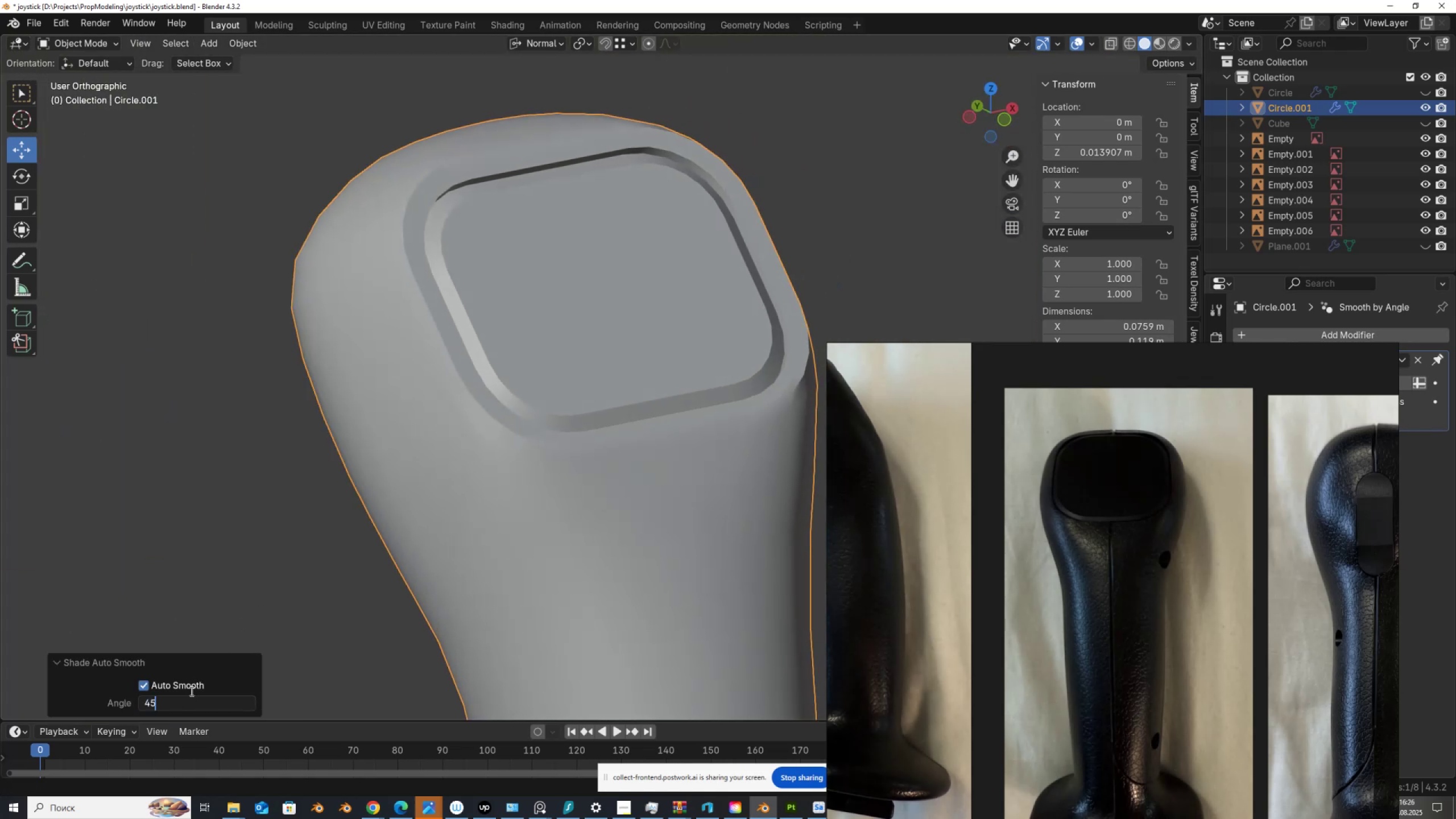 
key(NumpadEnter)
 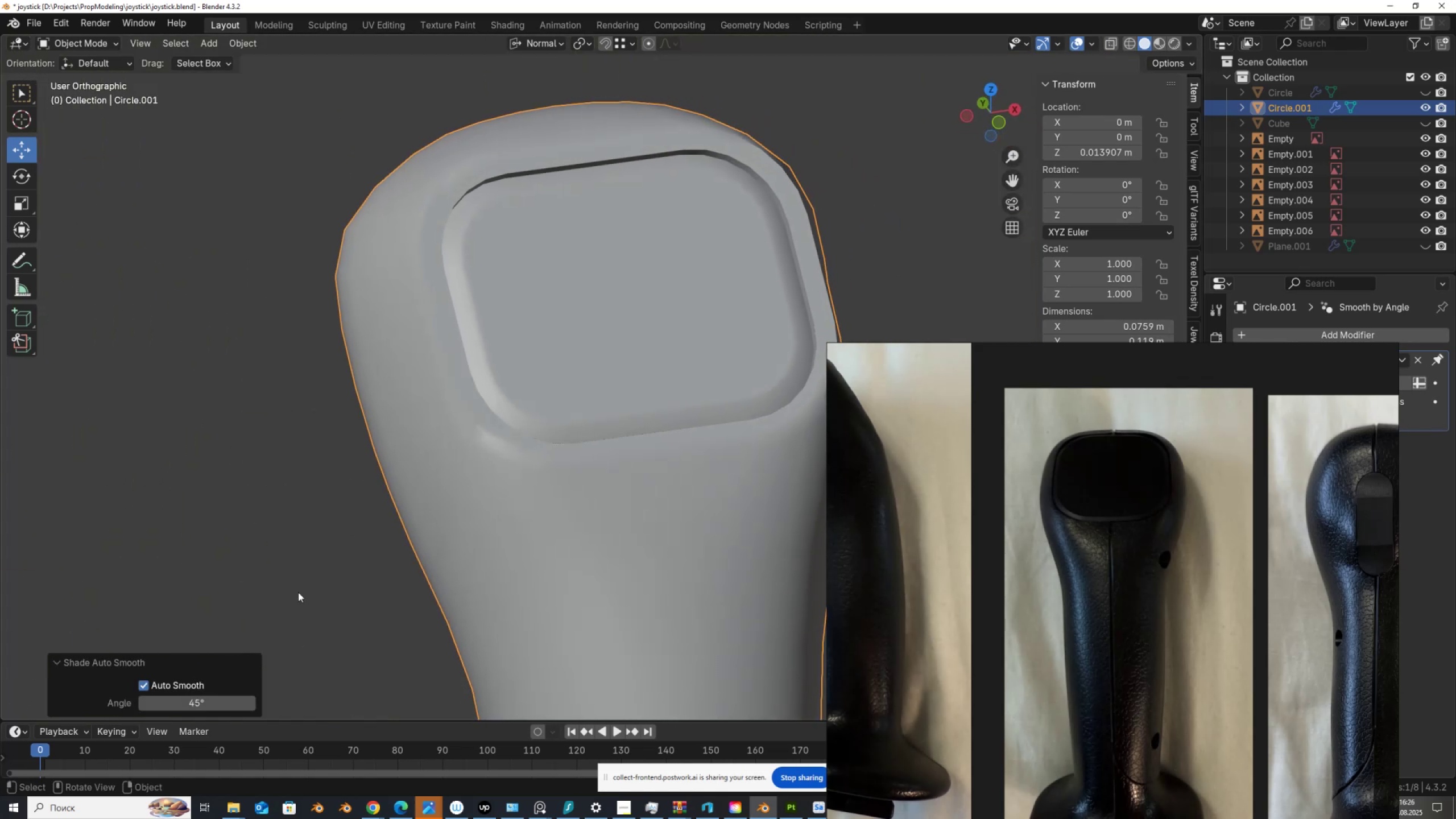 
scroll: coordinate [570, 336], scroll_direction: up, amount: 1.0
 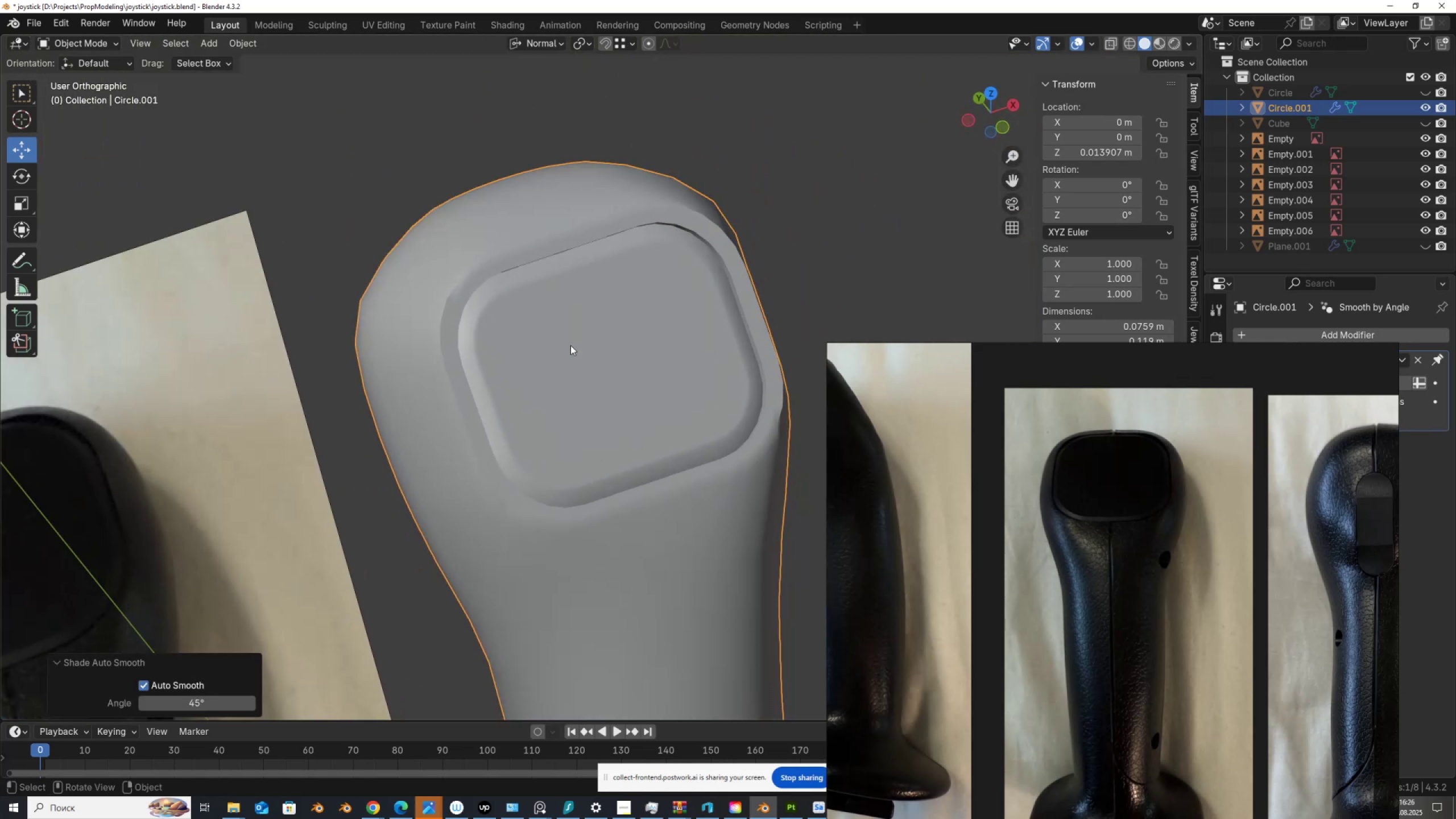 
key(Control+ControlLeft)
 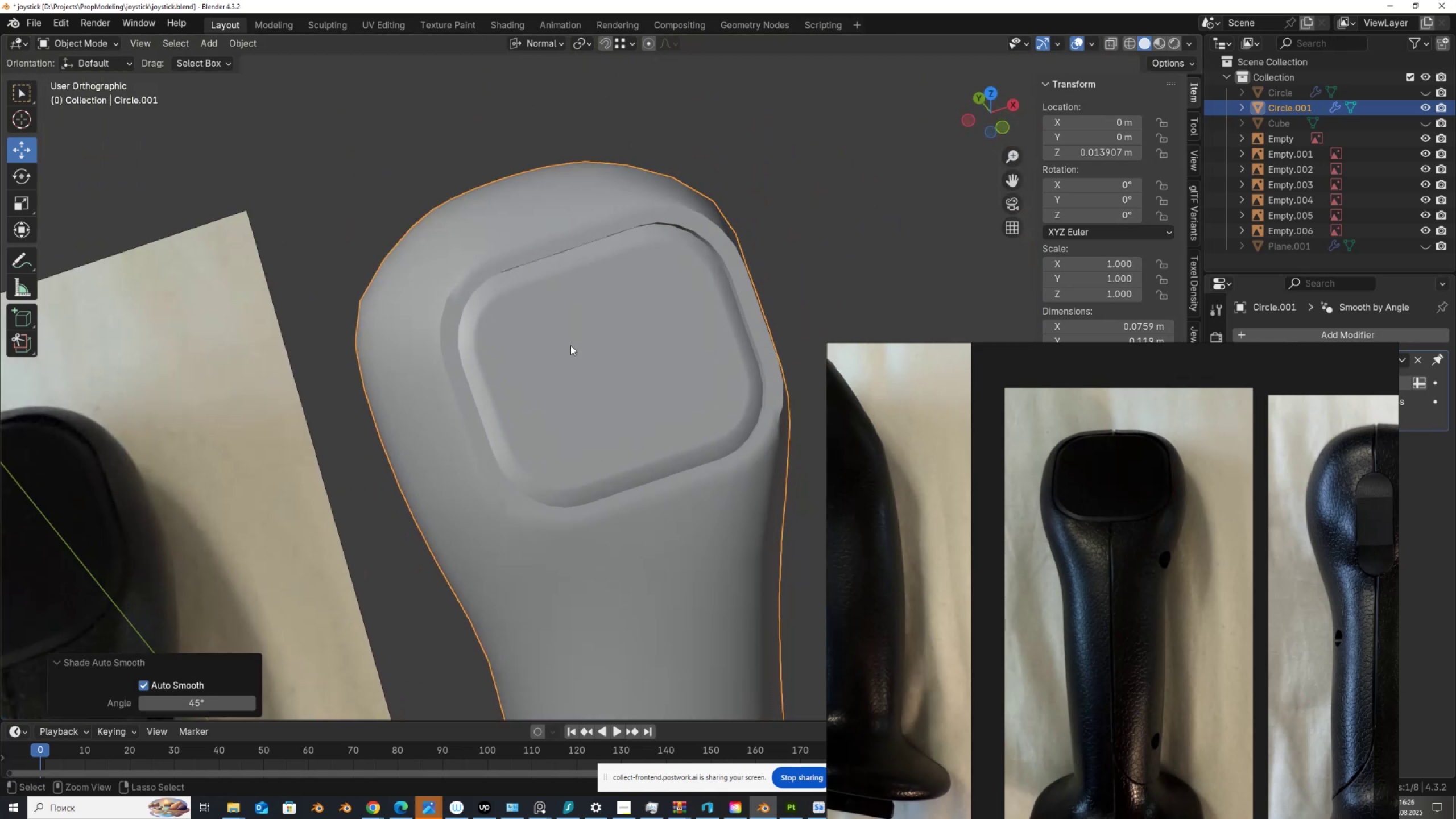 
key(Control+1)
 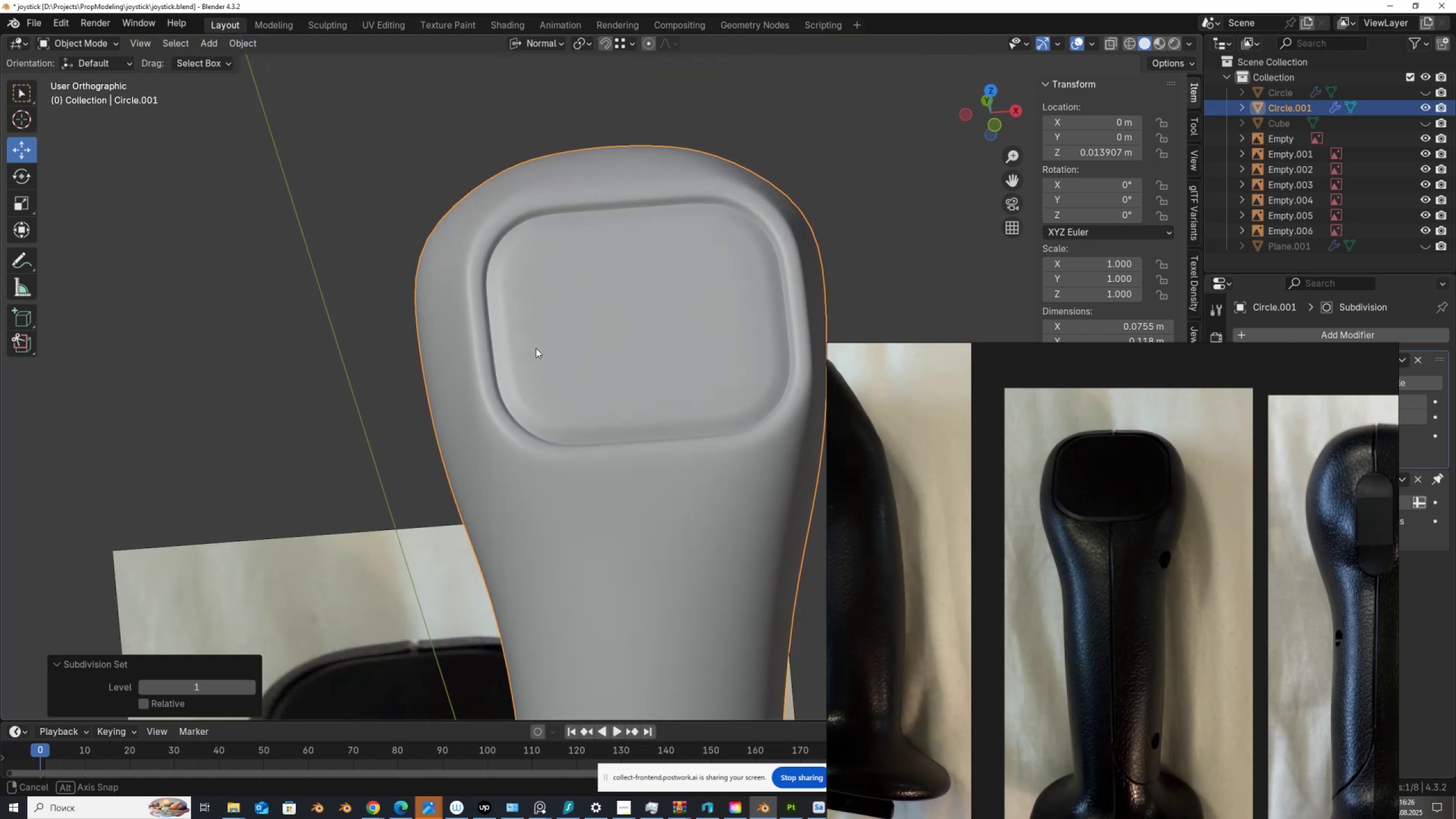 
key(Control+2)
 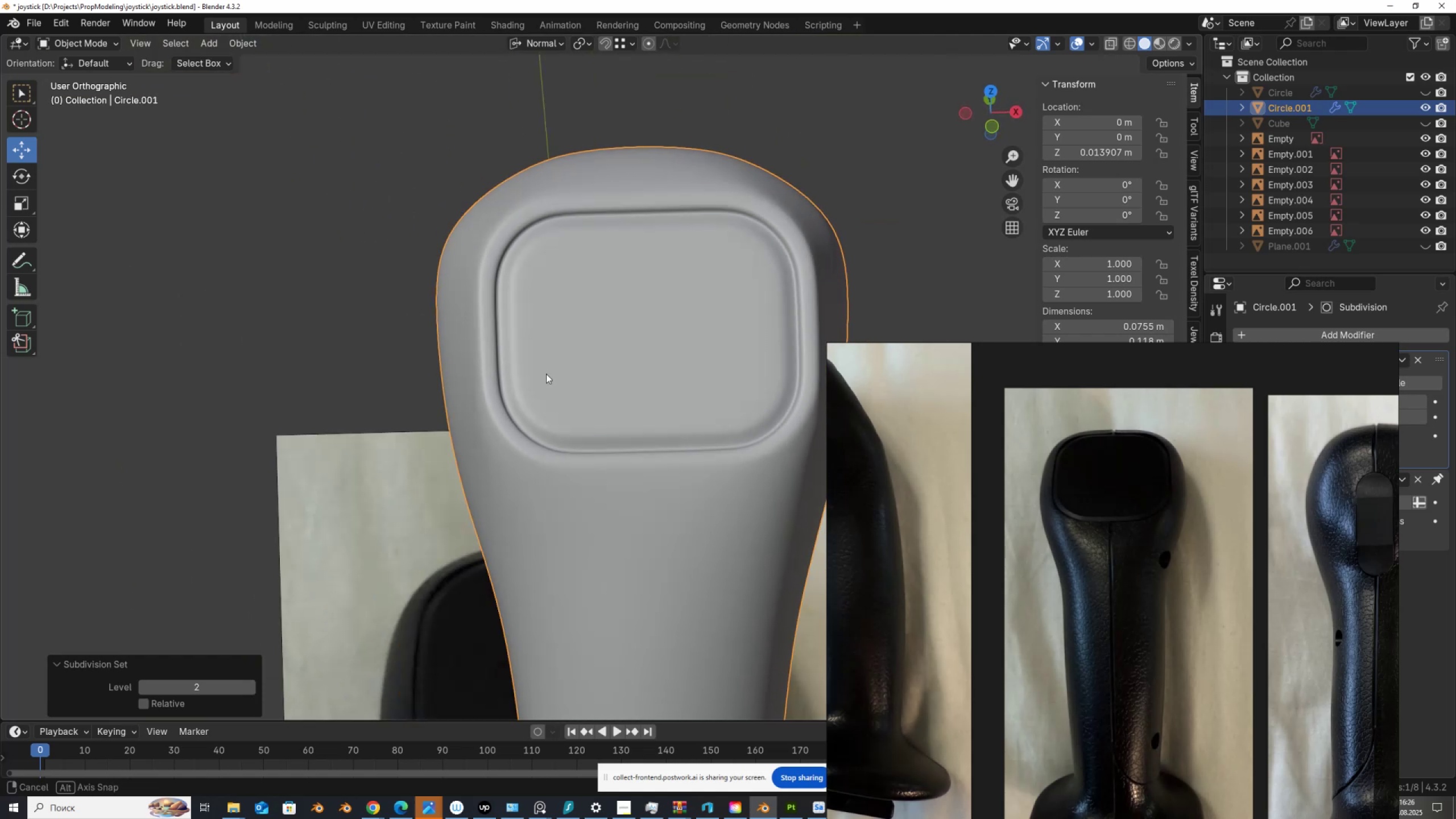 
scroll: coordinate [569, 377], scroll_direction: up, amount: 2.0
 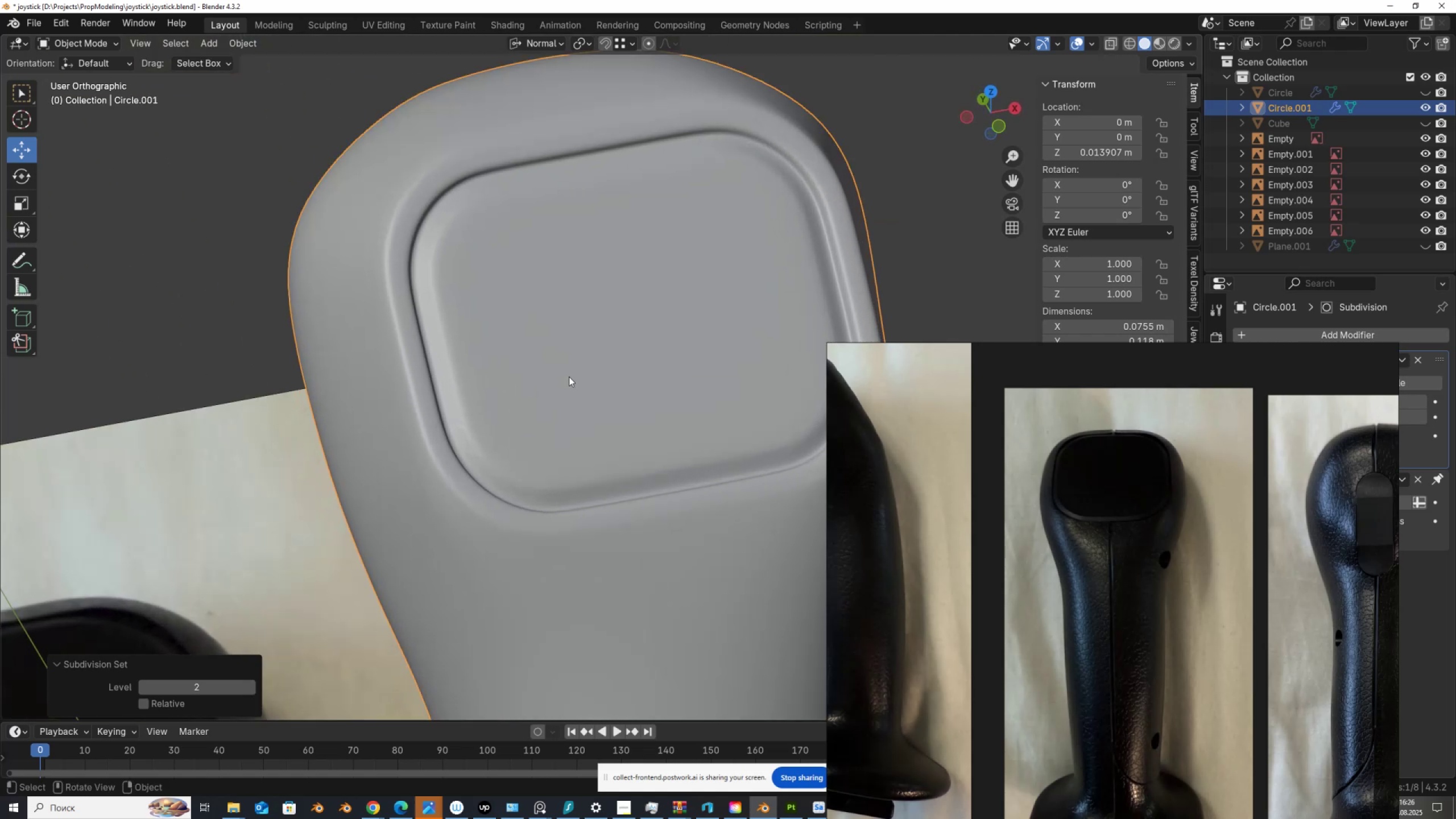 
key(Tab)
 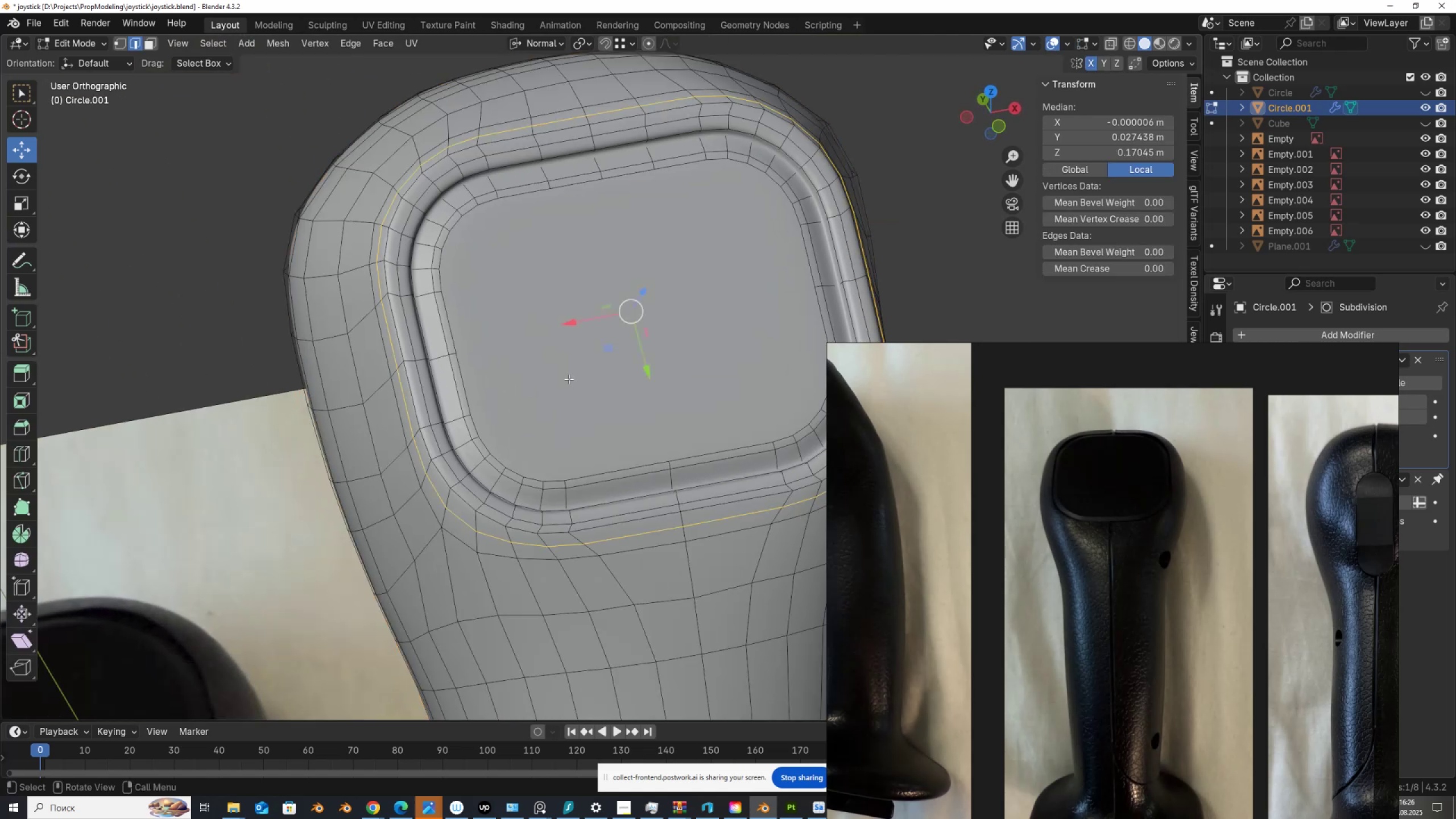 
key(3)
 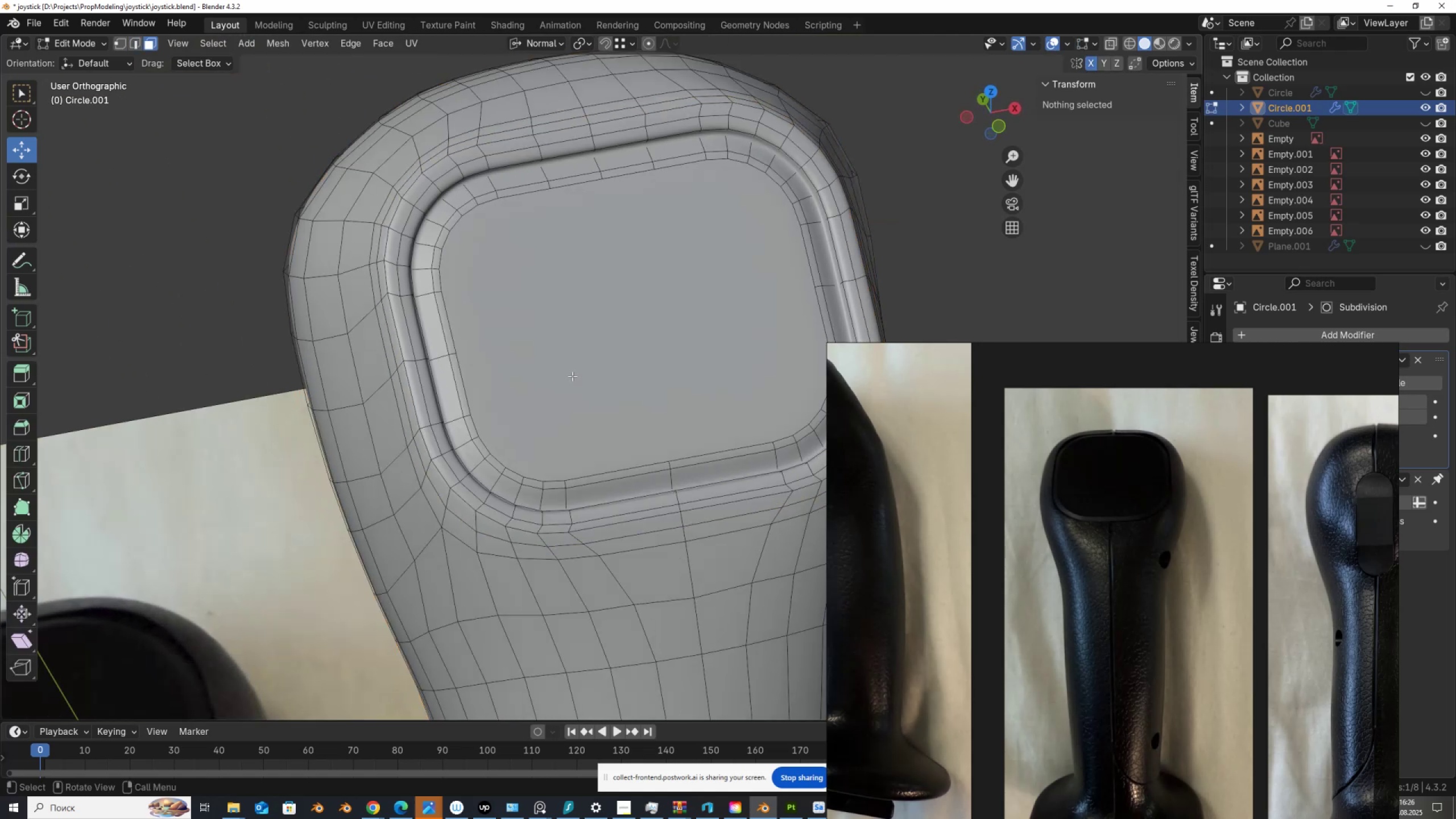 
left_click([572, 376])
 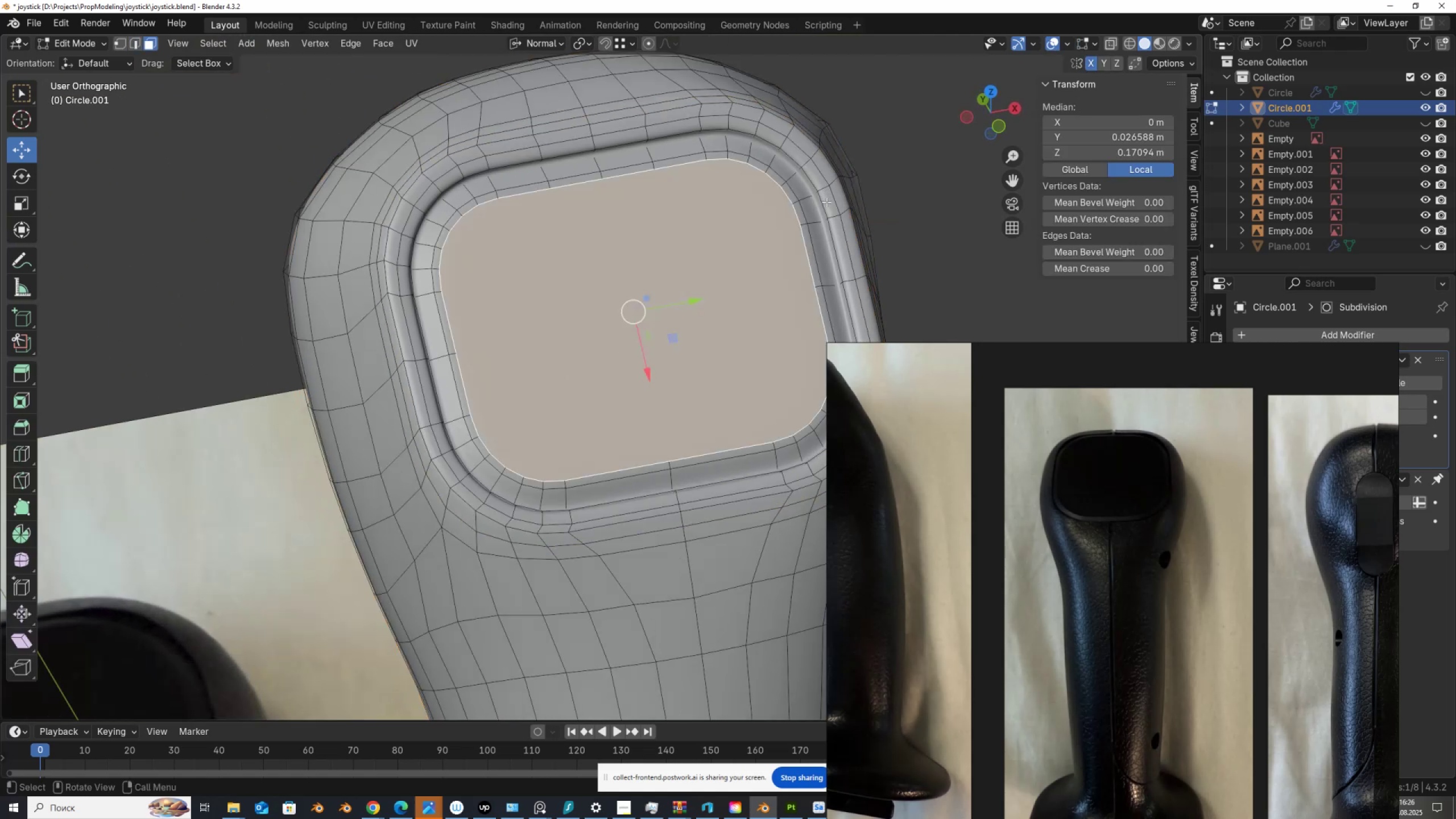 
key(I)
 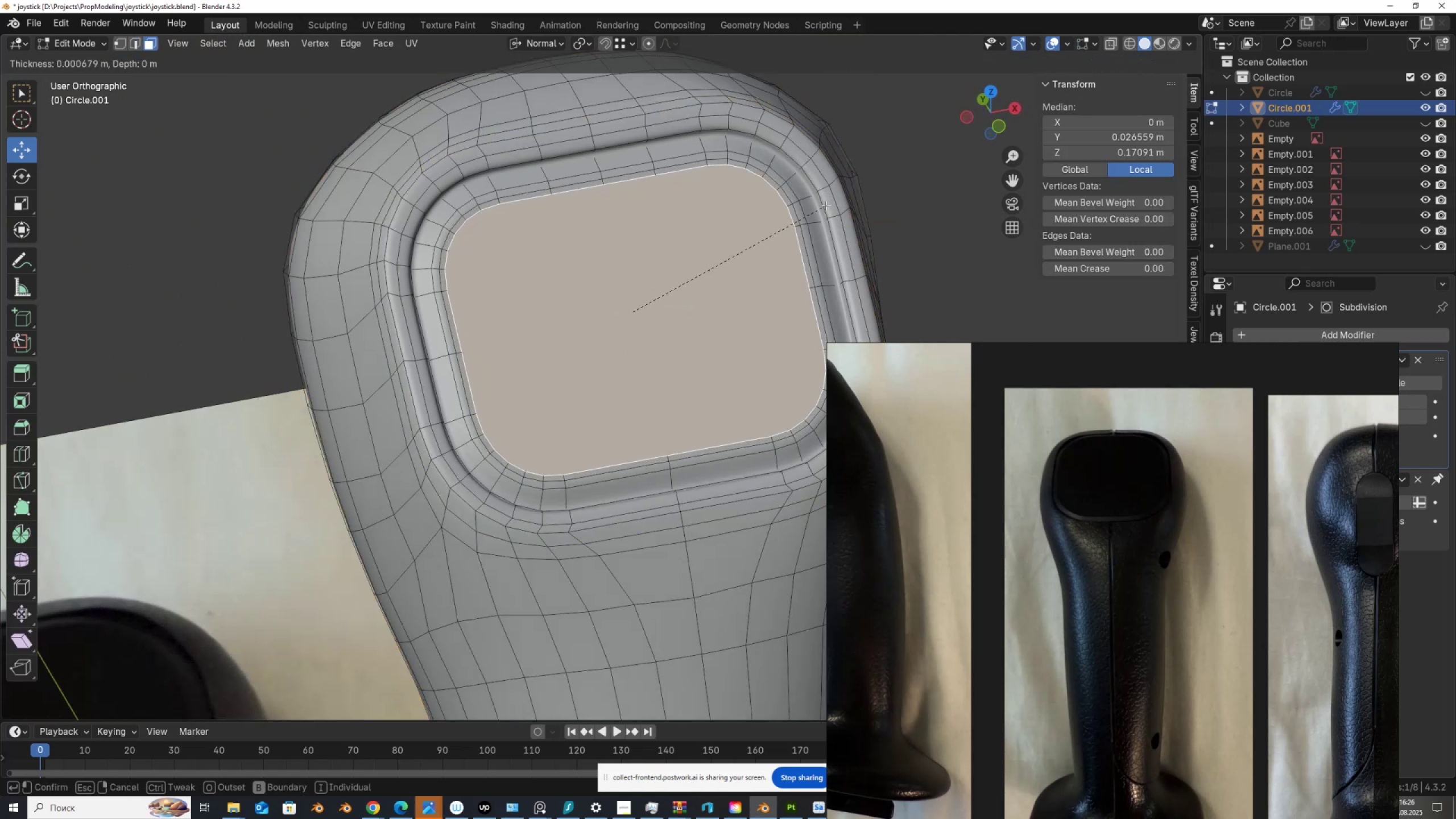 
left_click([826, 205])
 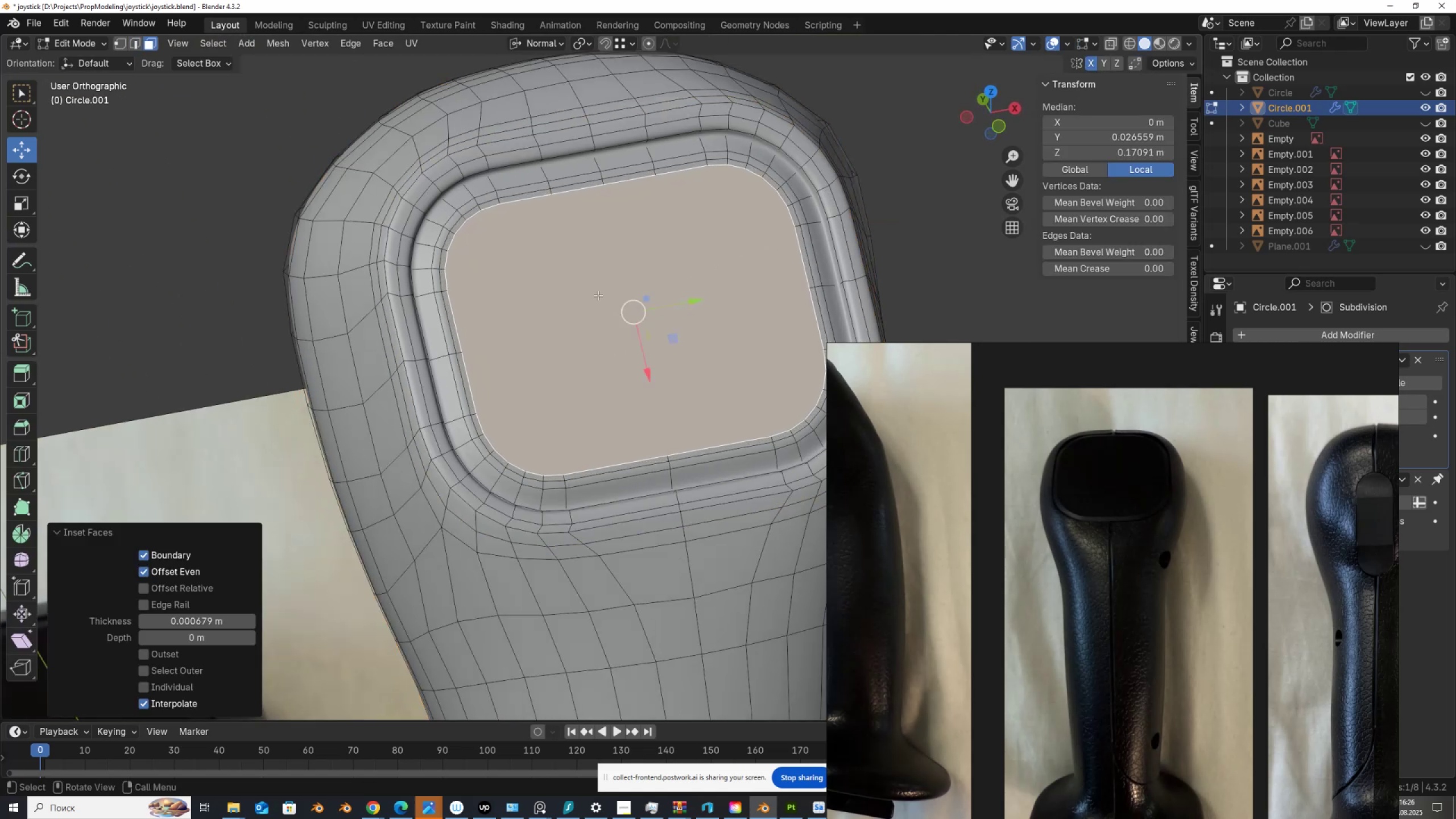 
key(Tab)
 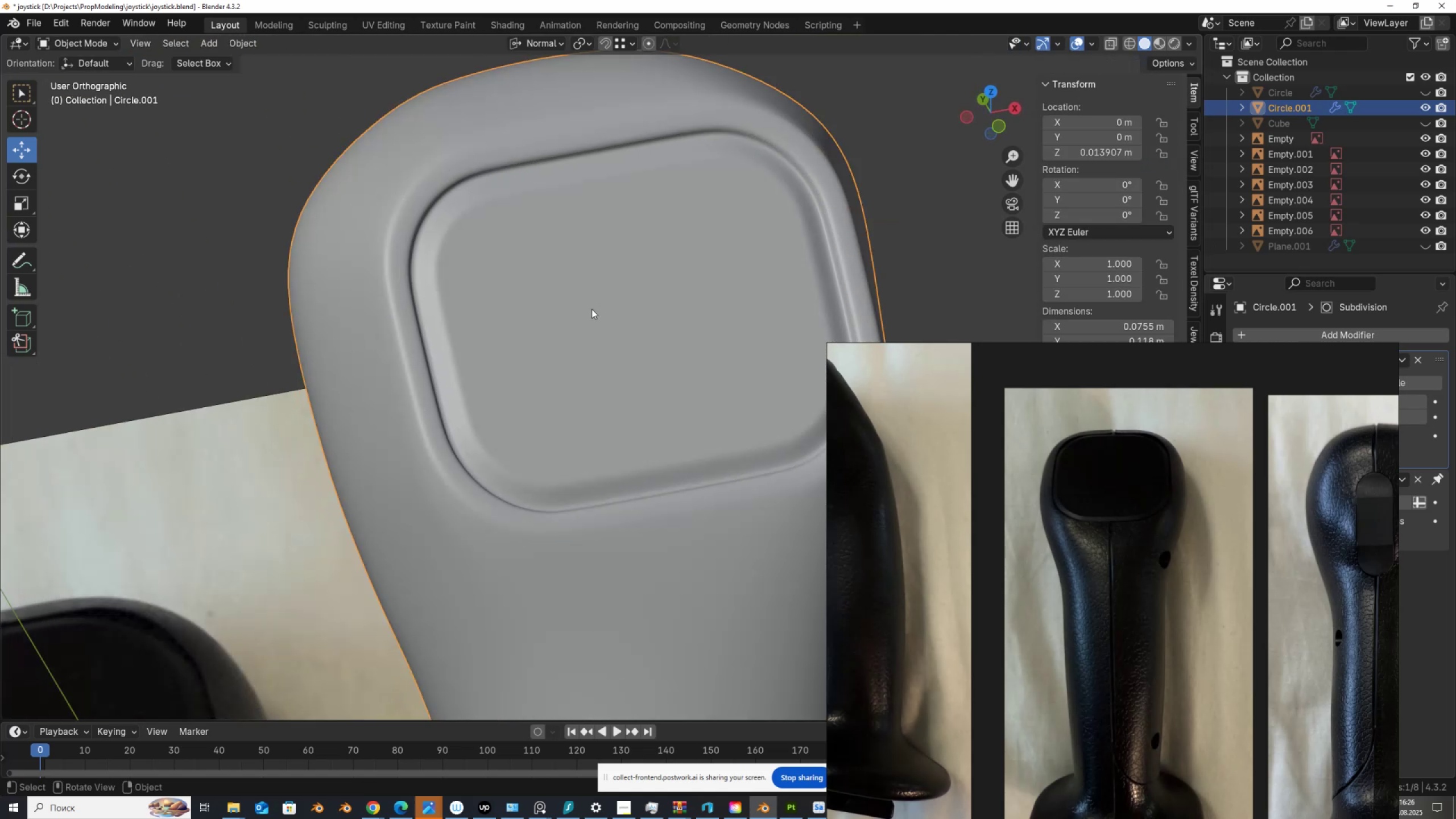 
scroll: coordinate [453, 375], scroll_direction: down, amount: 8.0
 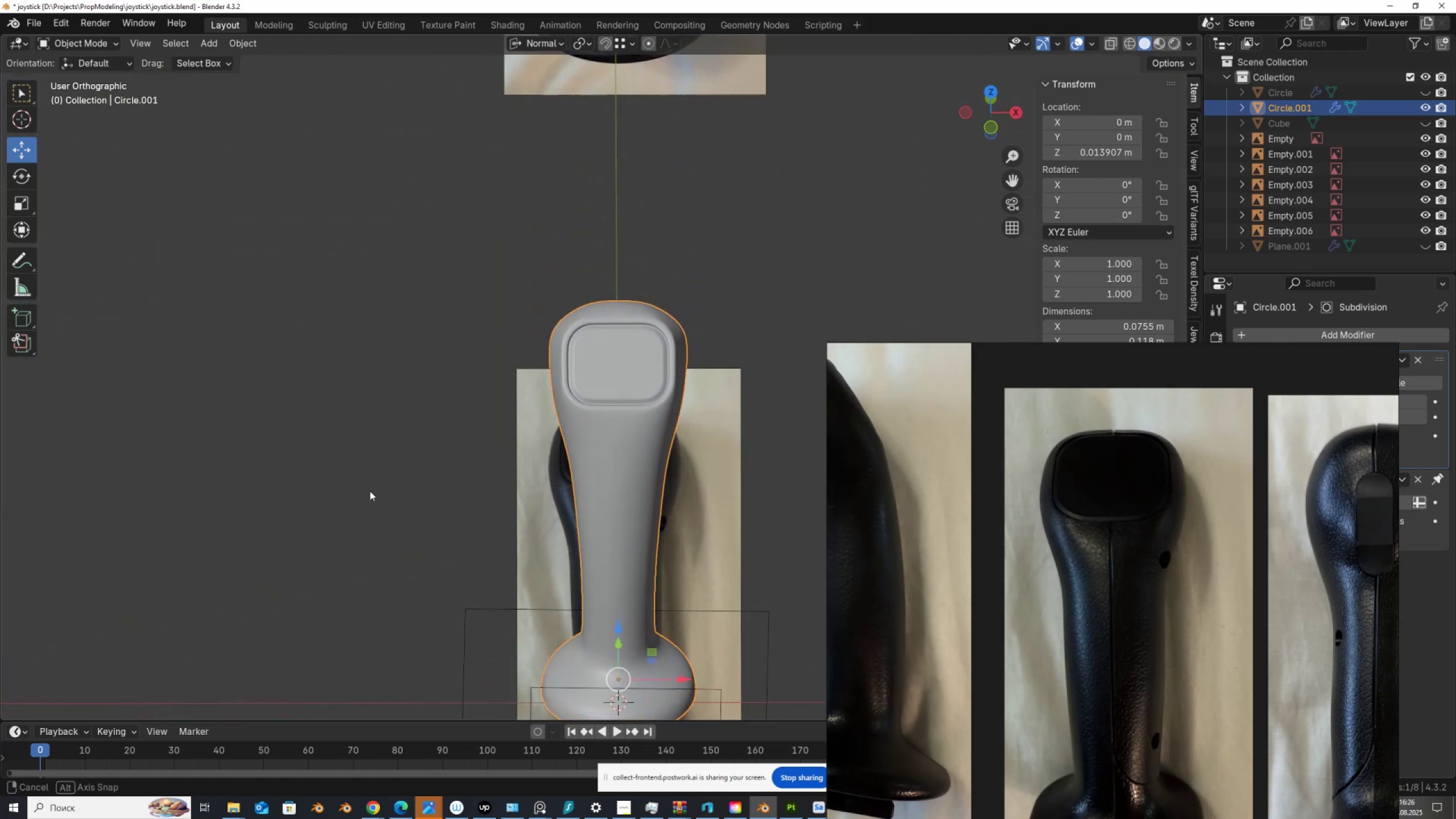 
scroll: coordinate [512, 427], scroll_direction: up, amount: 11.0
 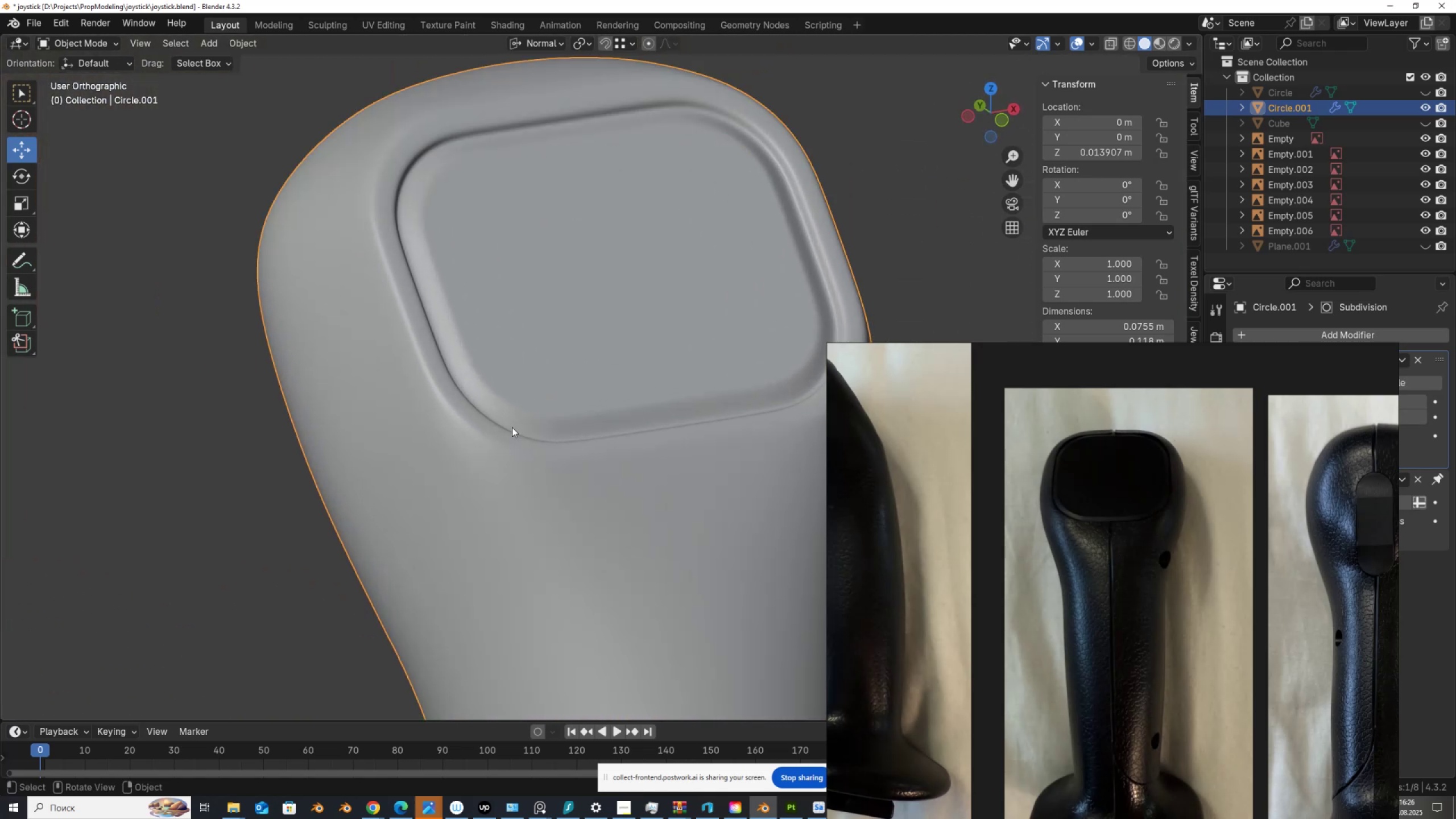 
key(Tab)
 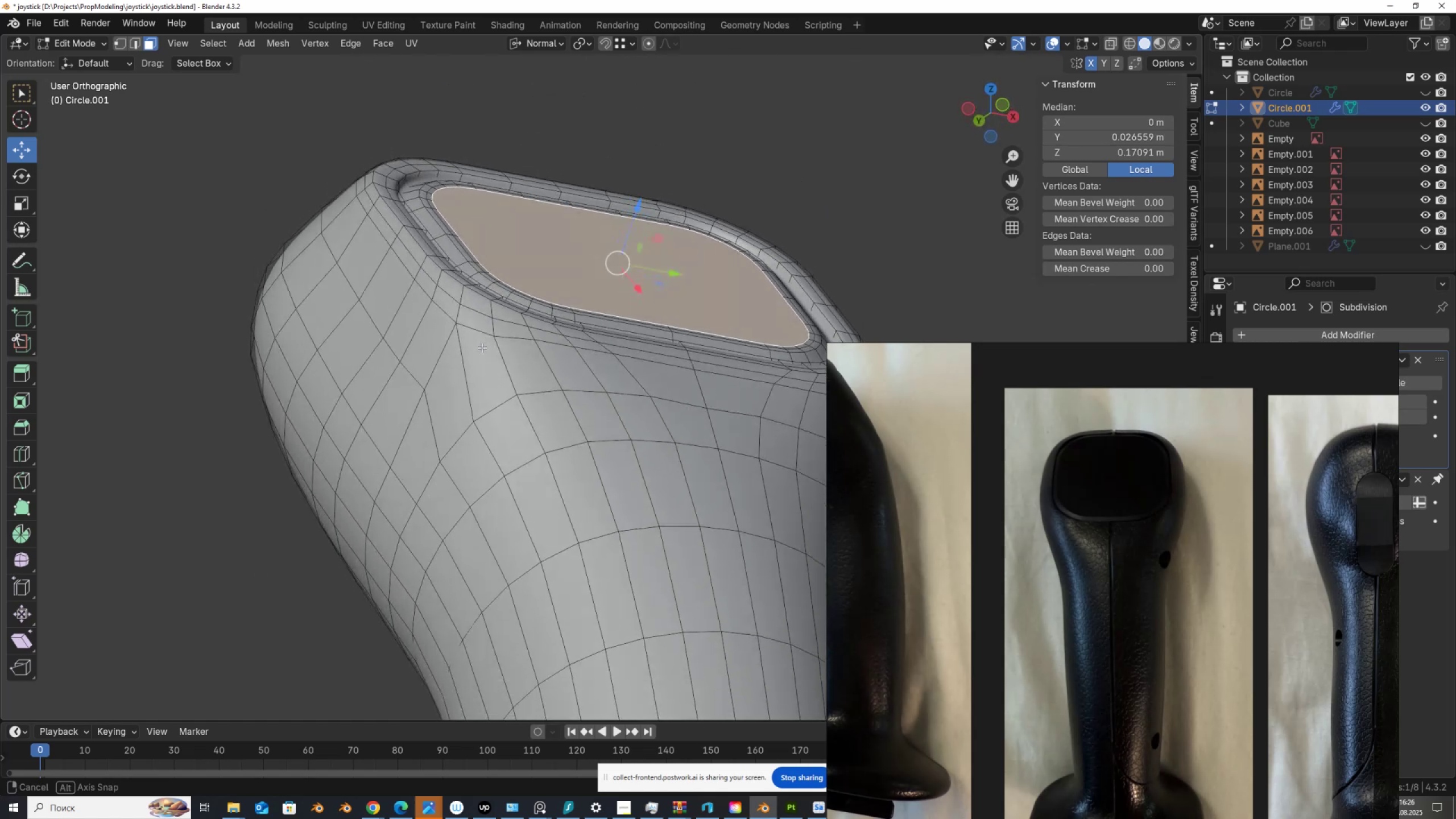 
hold_key(key=AltLeft, duration=0.69)
left_click([469, 351])
 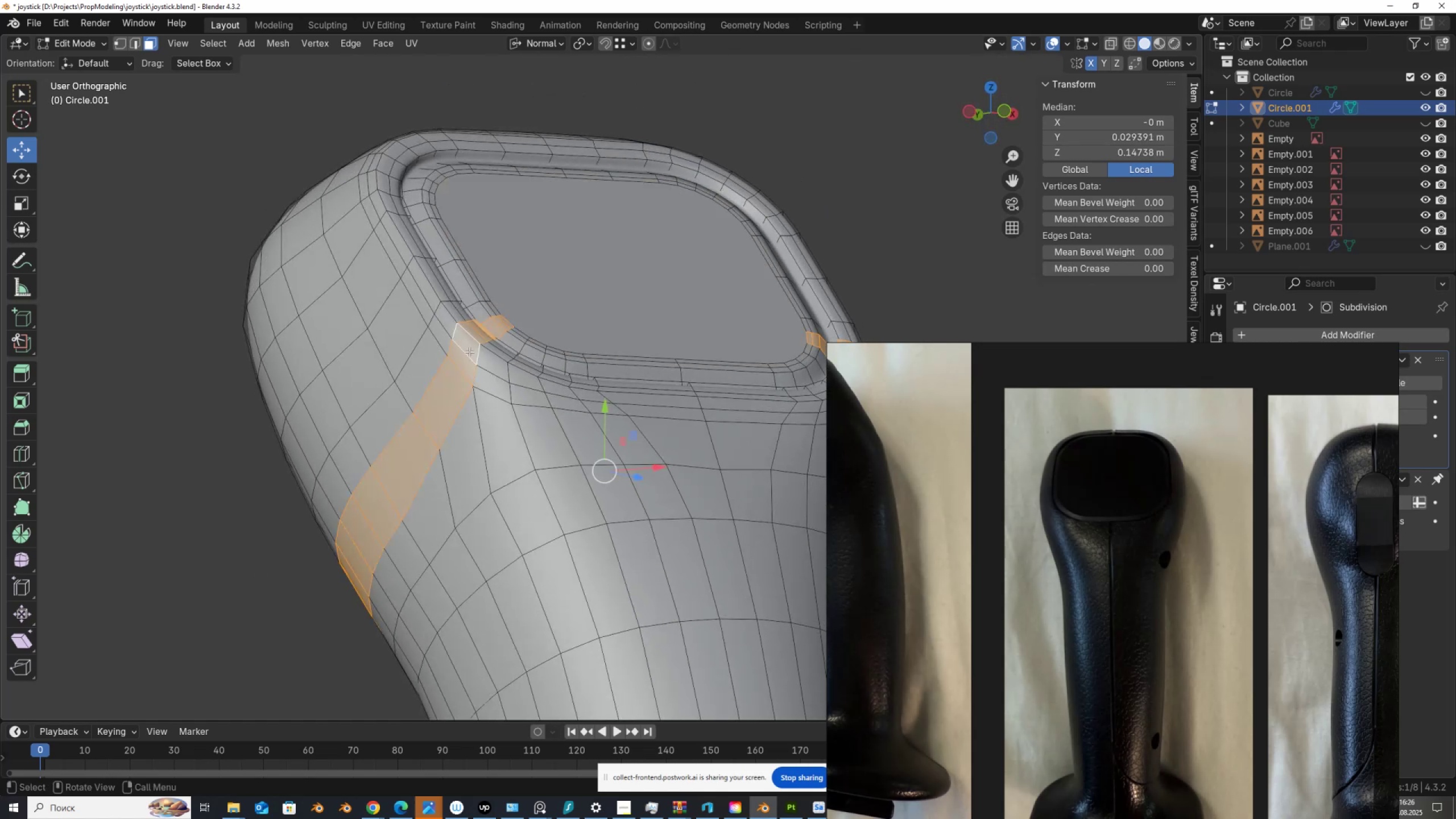 
key(Control+ControlLeft)
 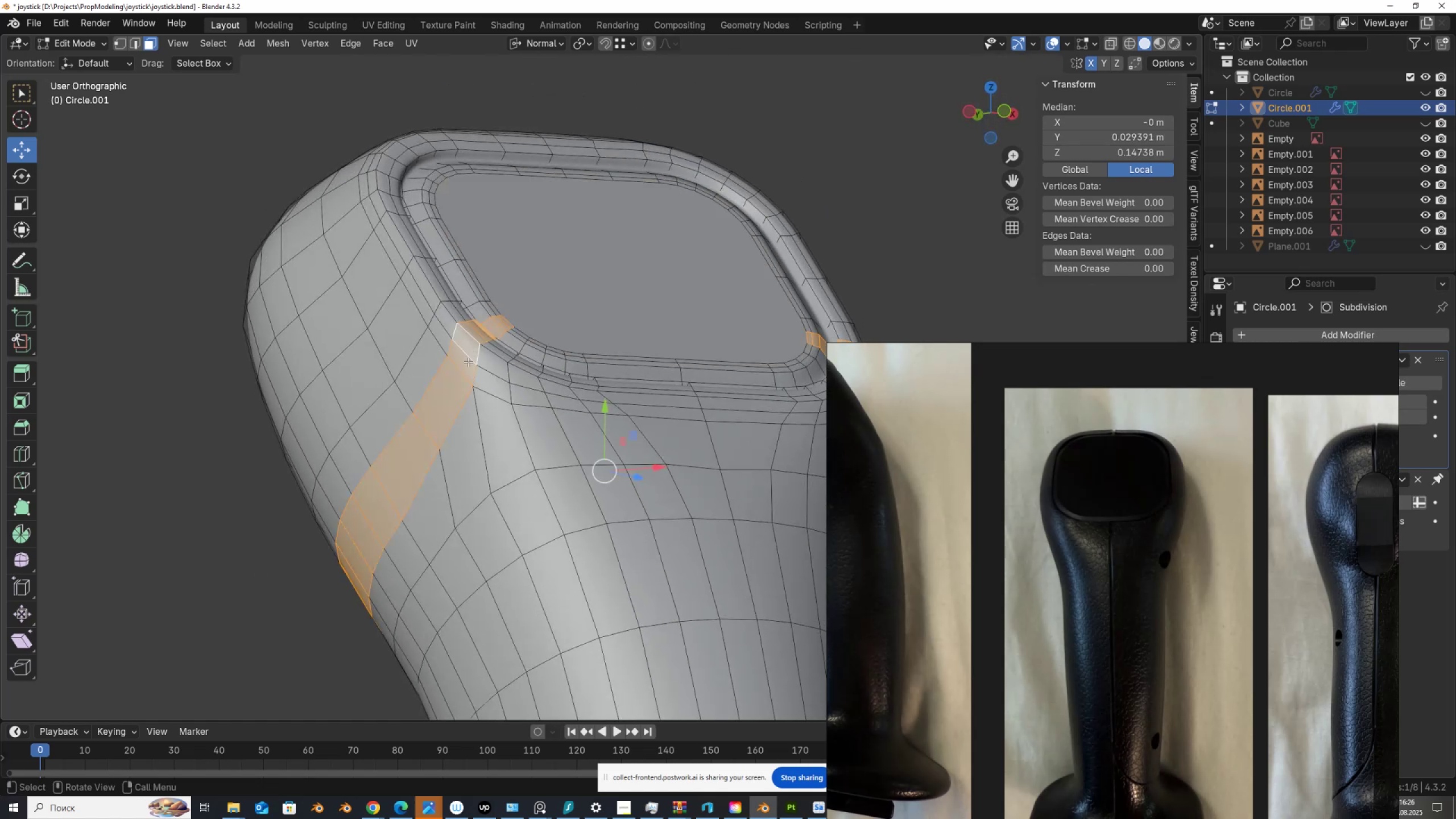 
key(2)
 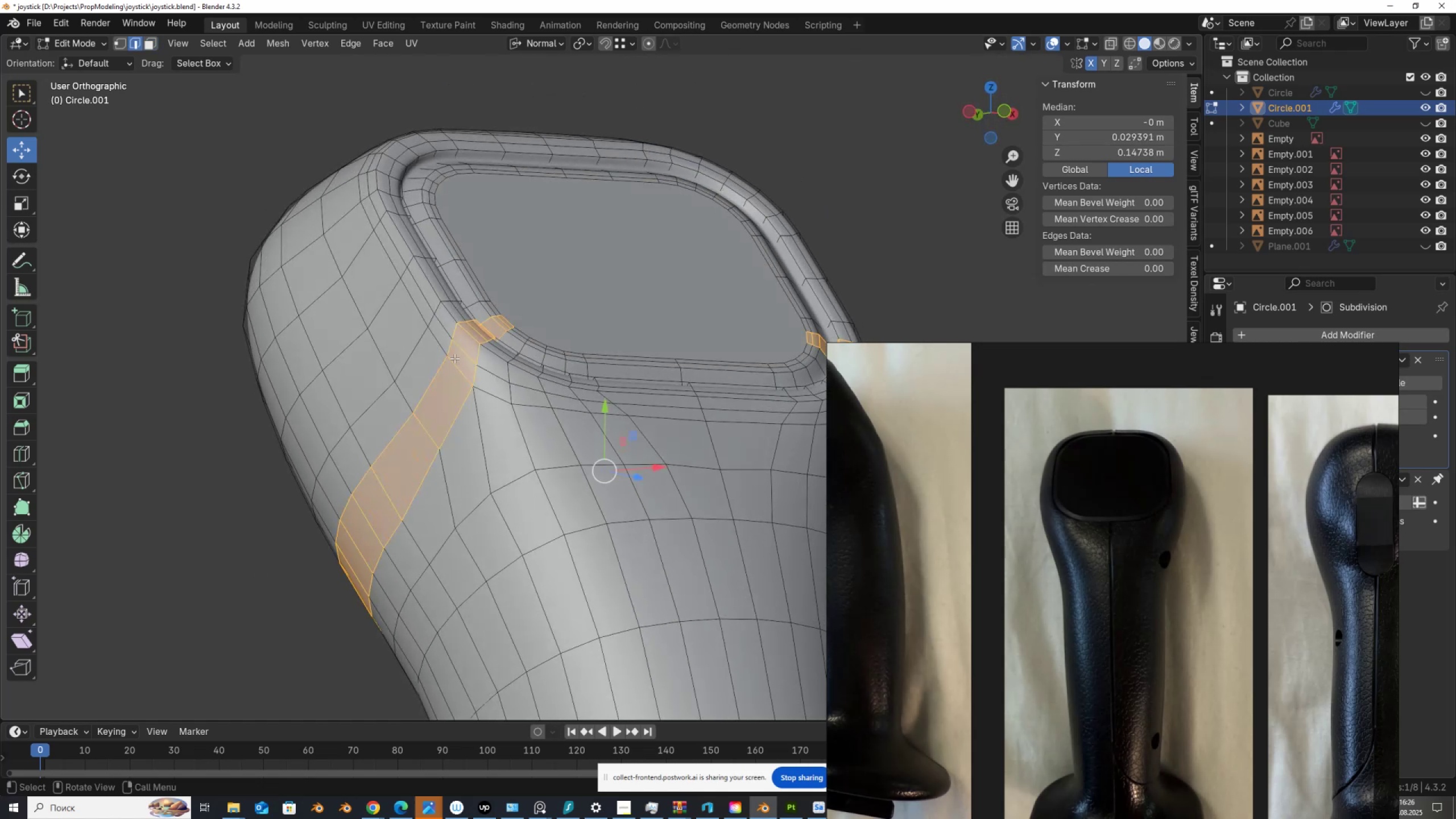 
hold_key(key=AltLeft, duration=0.7)
left_click([446, 329])
 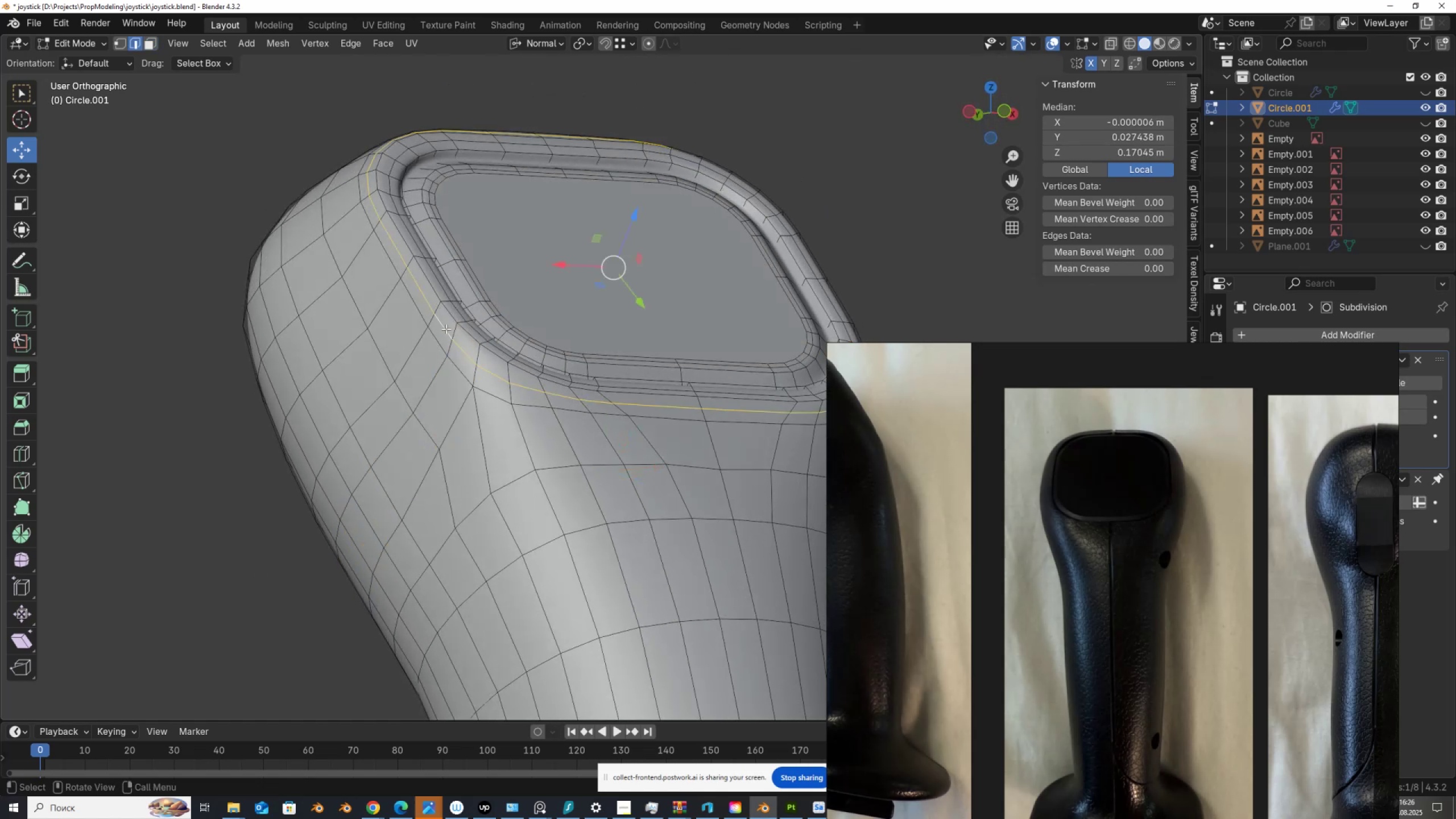 
key(Control+X)
 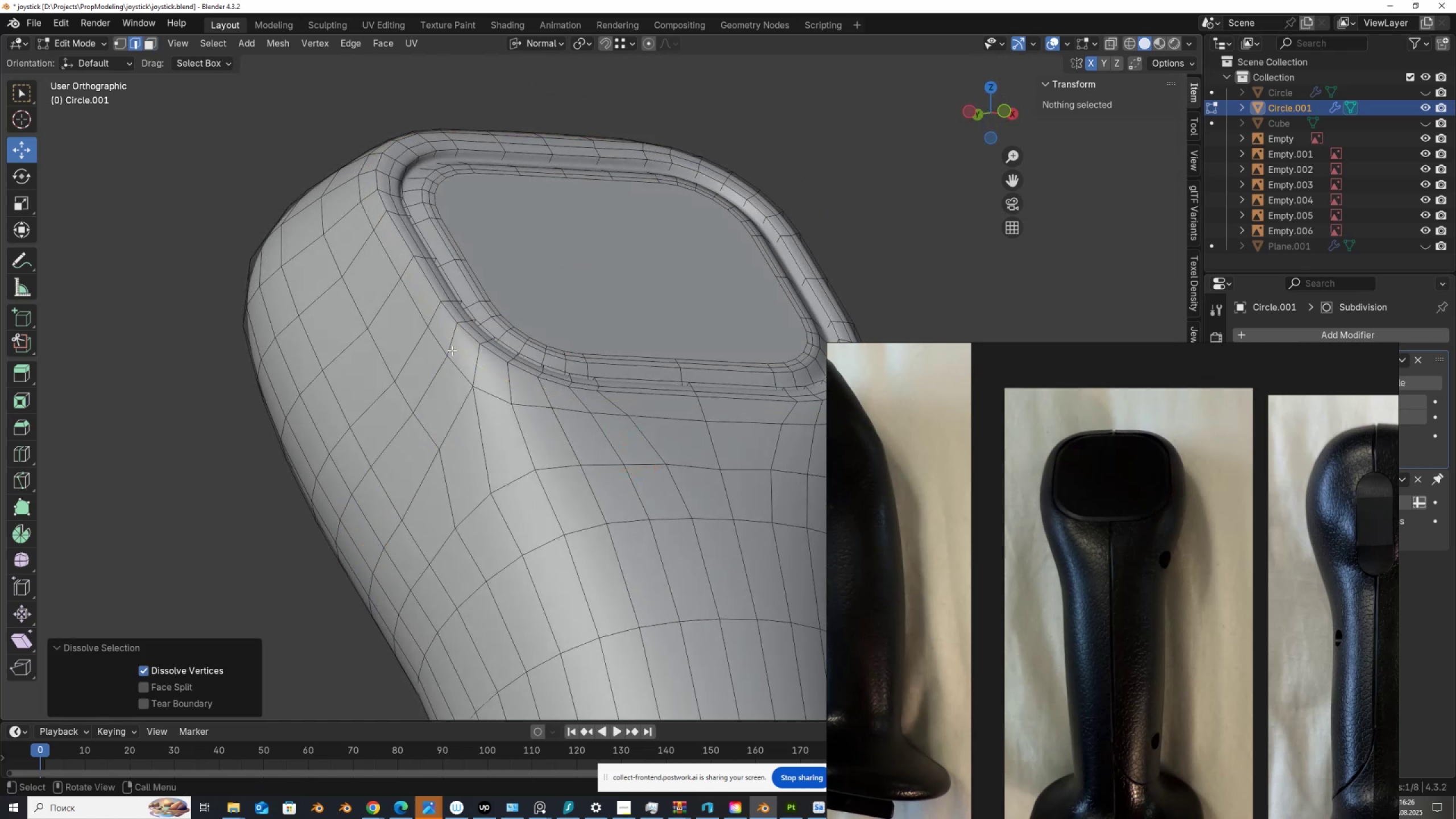 
key(Control+Tab)
 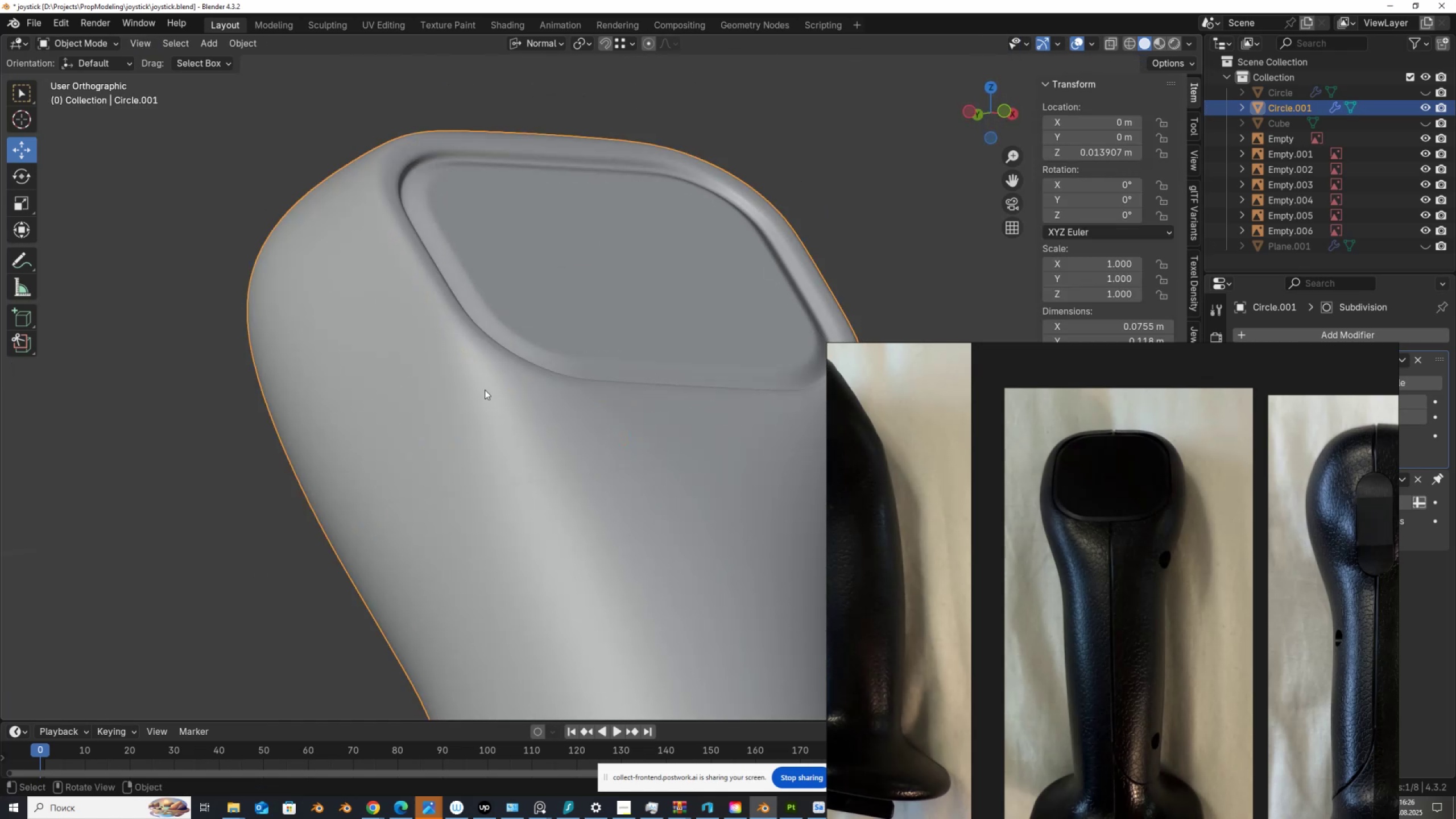 
scroll: coordinate [485, 398], scroll_direction: down, amount: 3.0
 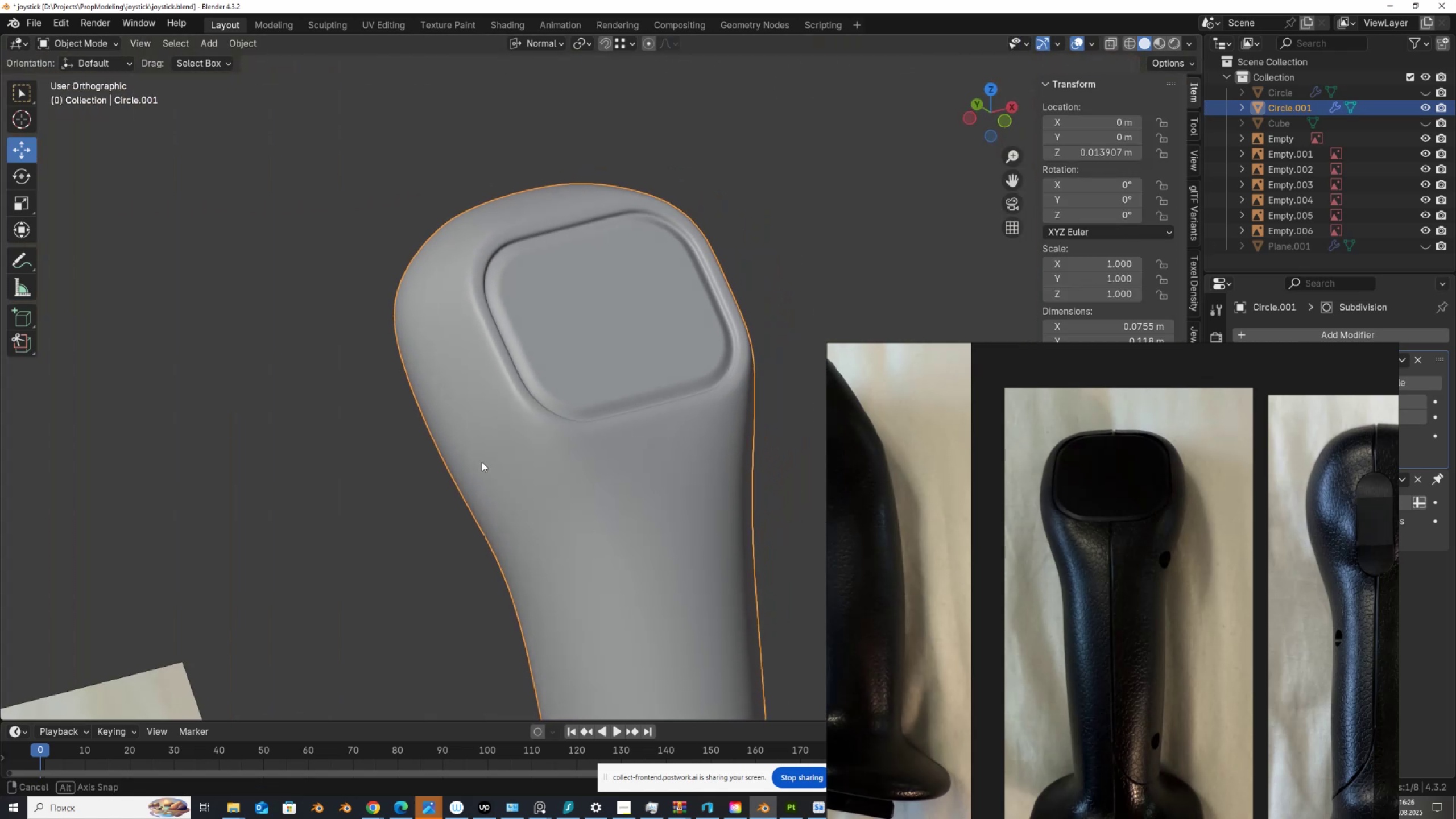 
scroll: coordinate [521, 410], scroll_direction: up, amount: 3.0
 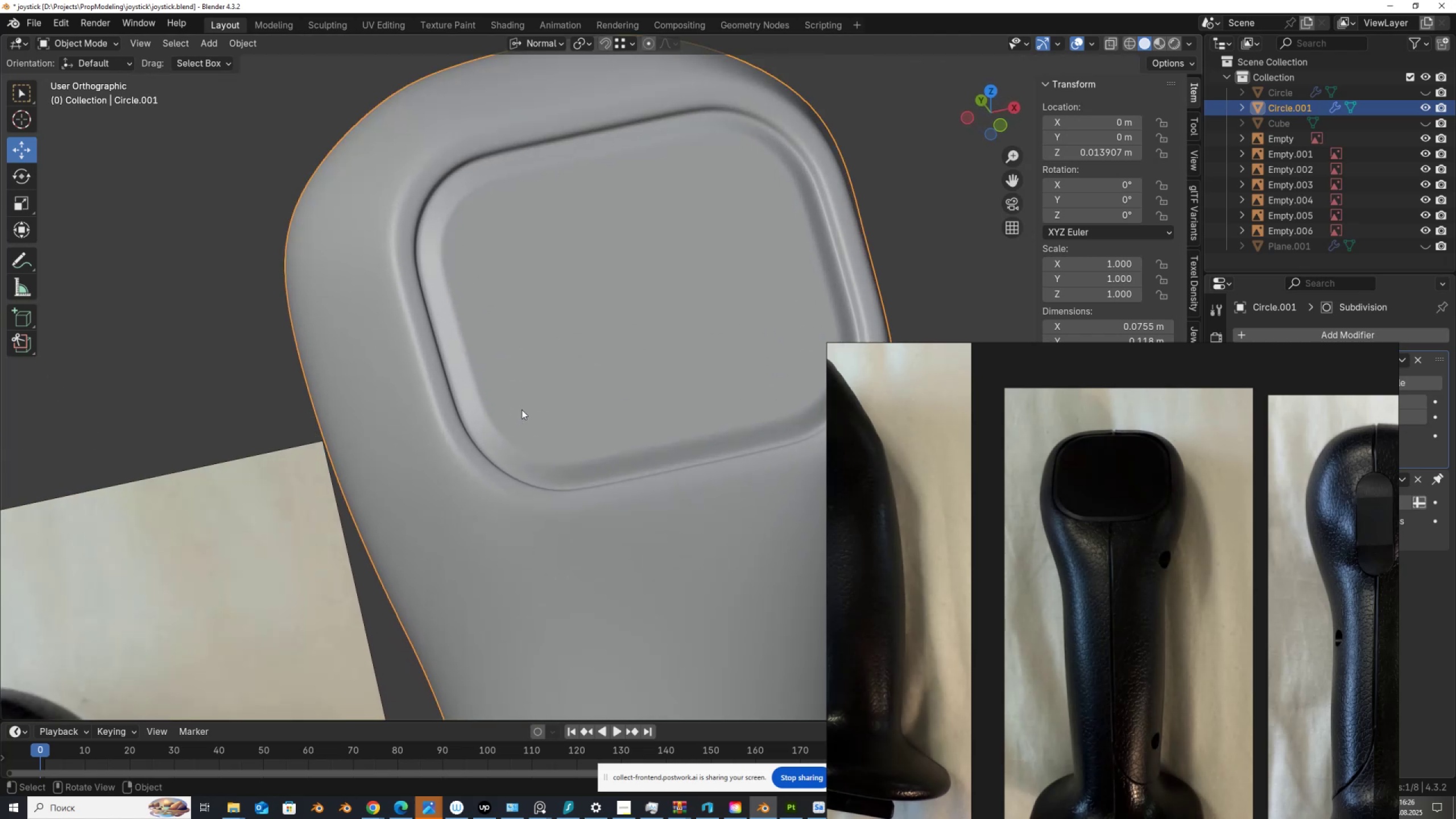 
key(Tab)
 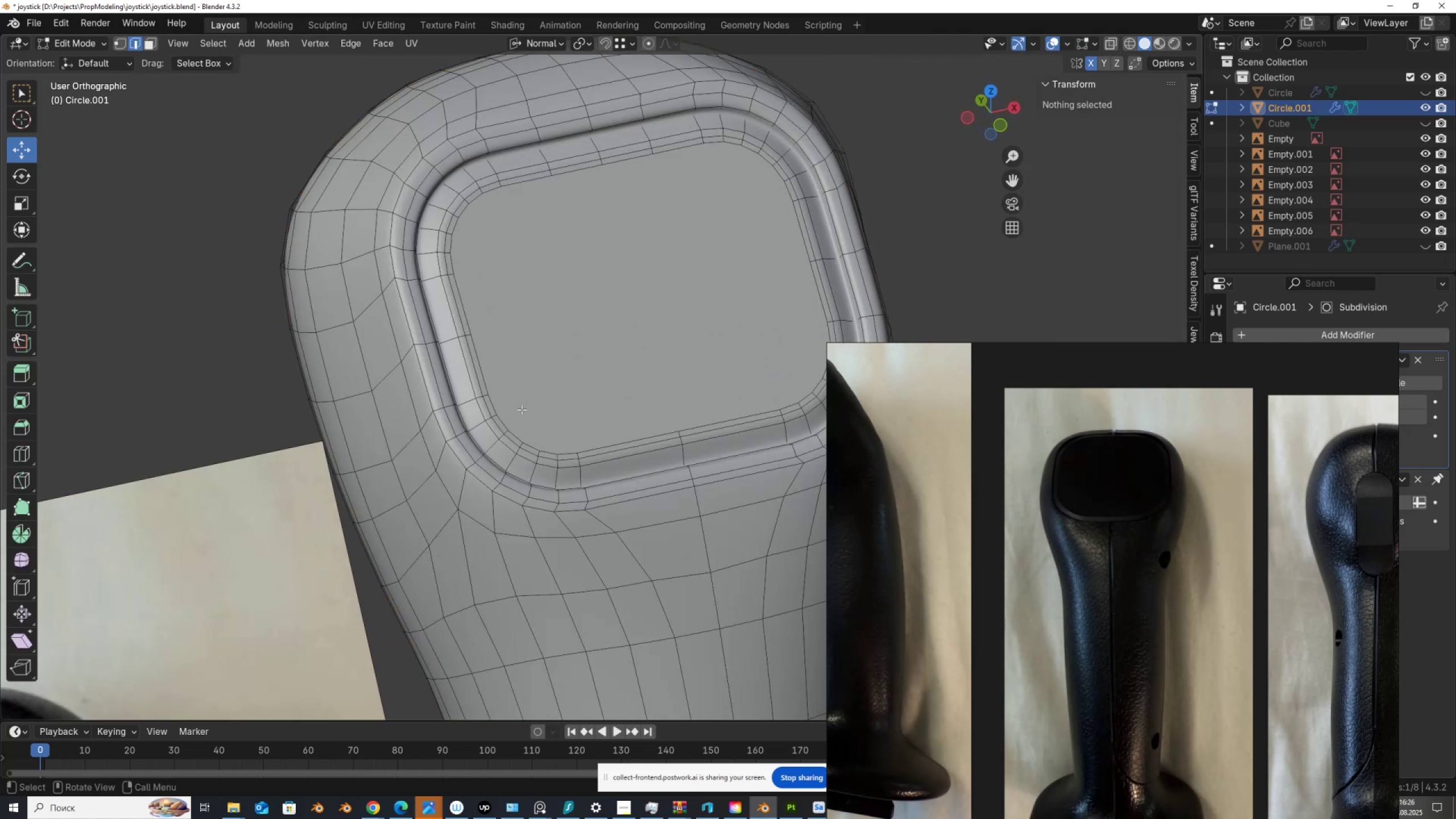 
scroll: coordinate [491, 398], scroll_direction: up, amount: 3.0
 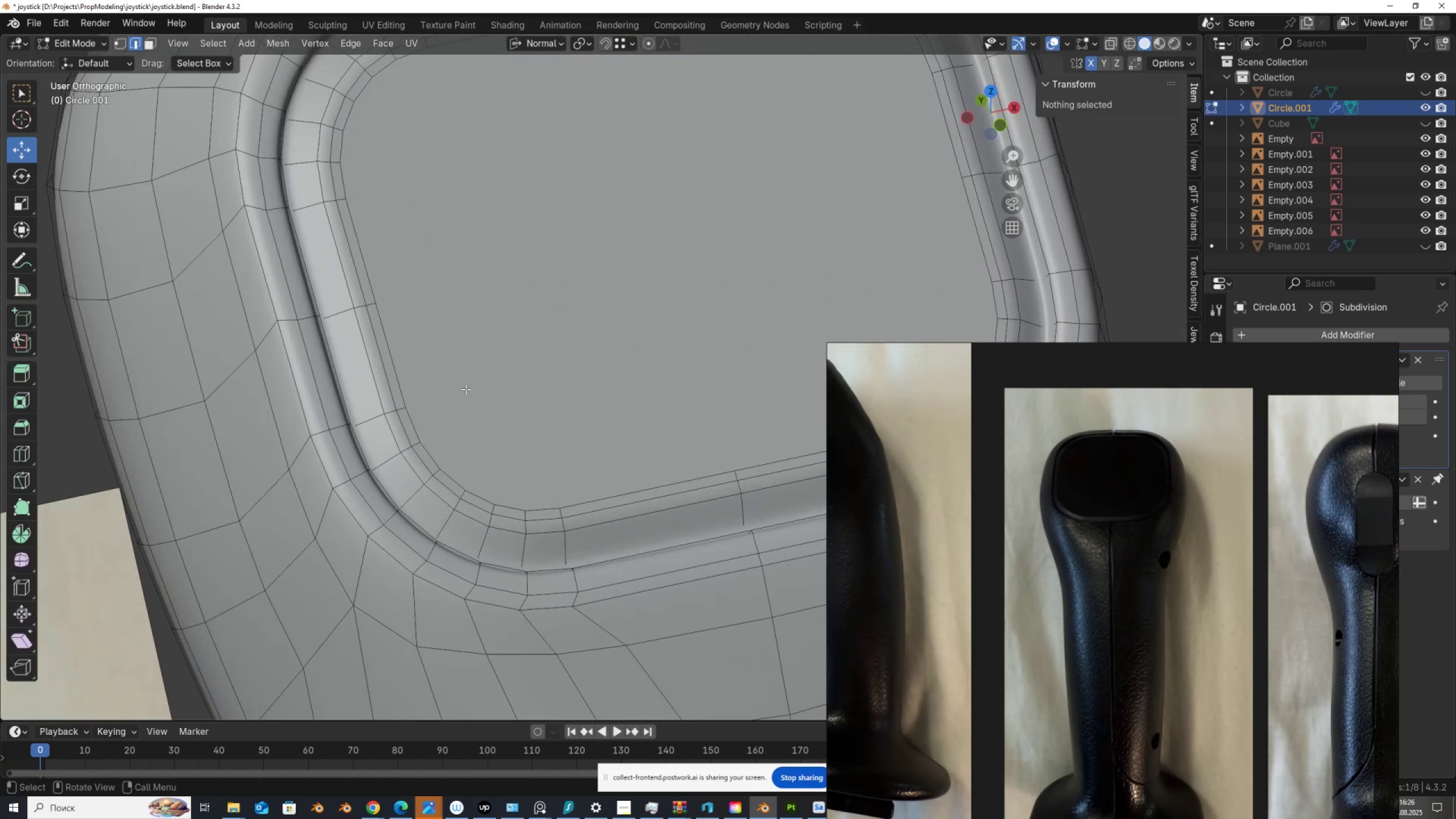 
hold_key(key=ShiftLeft, duration=0.53)
 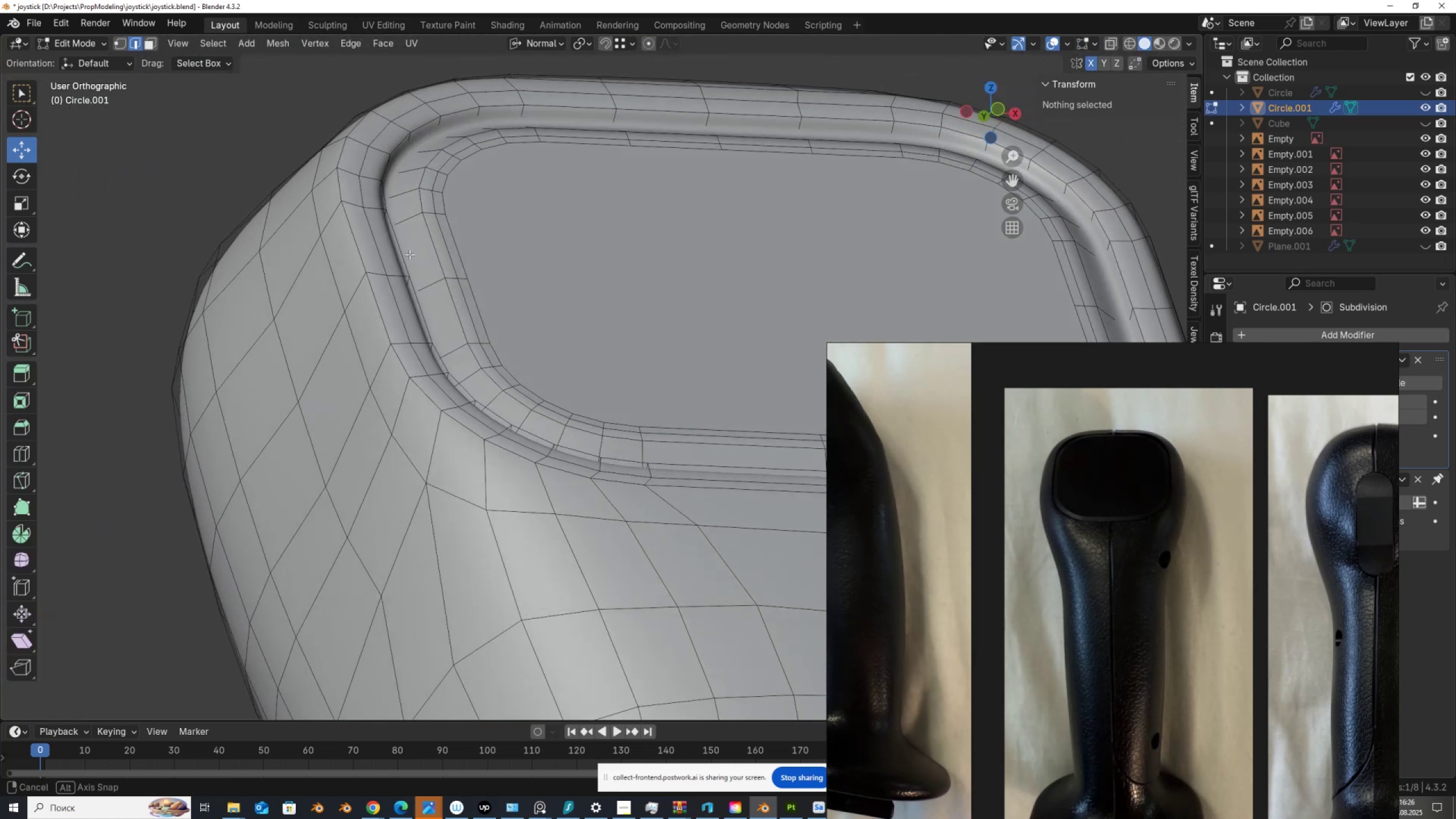 
scroll: coordinate [415, 246], scroll_direction: up, amount: 2.0
 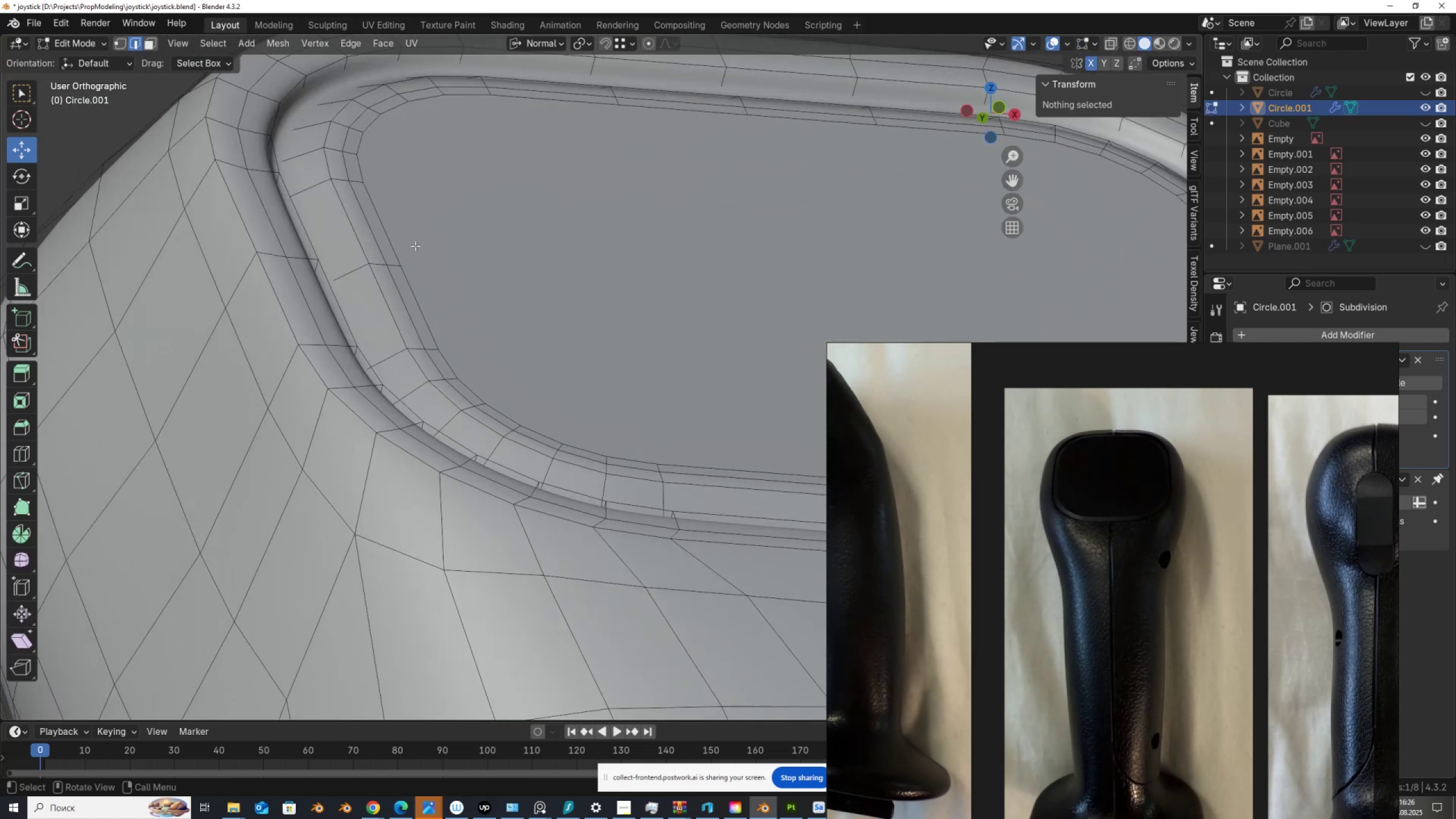 
hold_key(key=ShiftLeft, duration=0.33)
 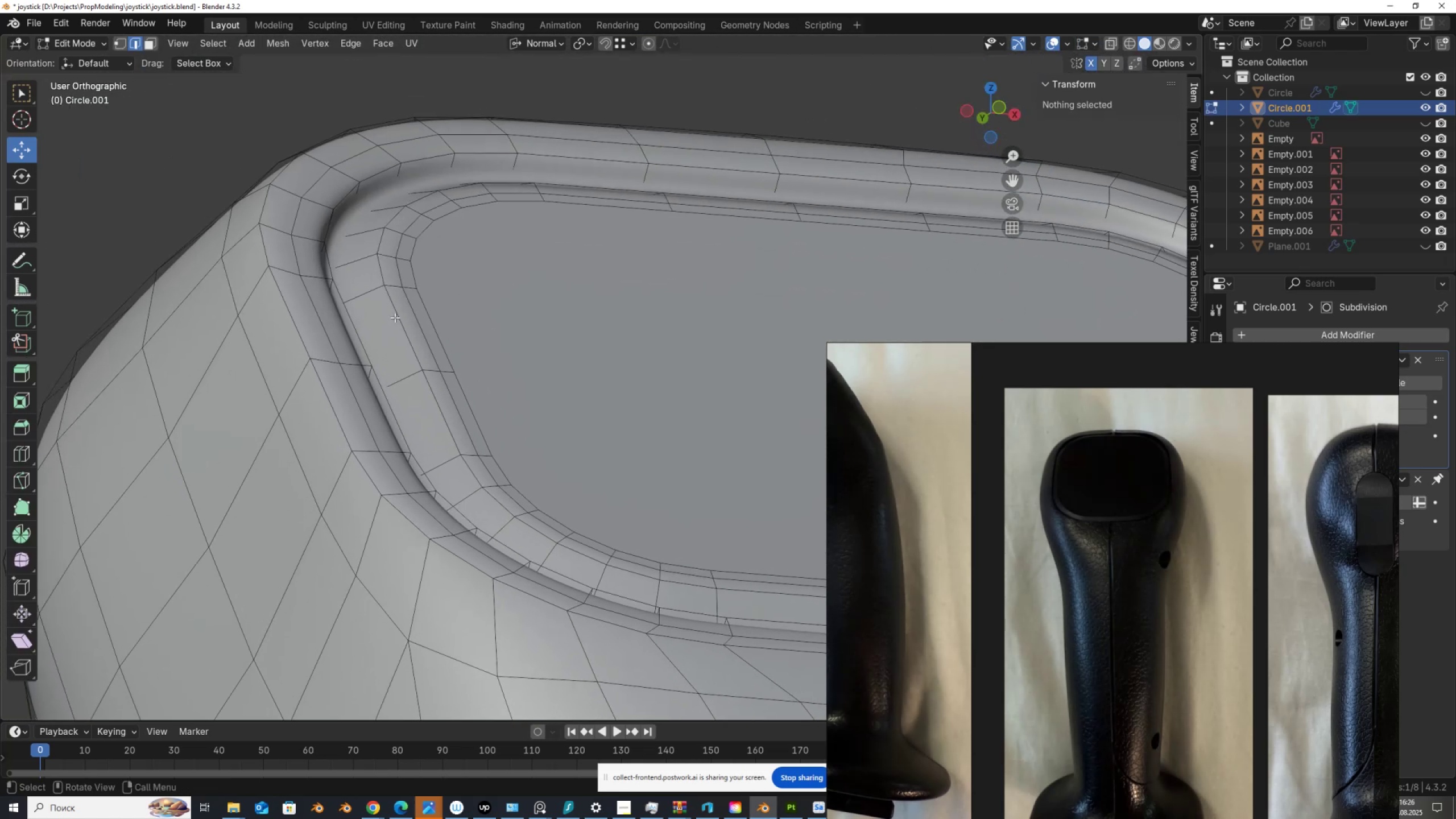 
hold_key(key=AltLeft, duration=0.72)
 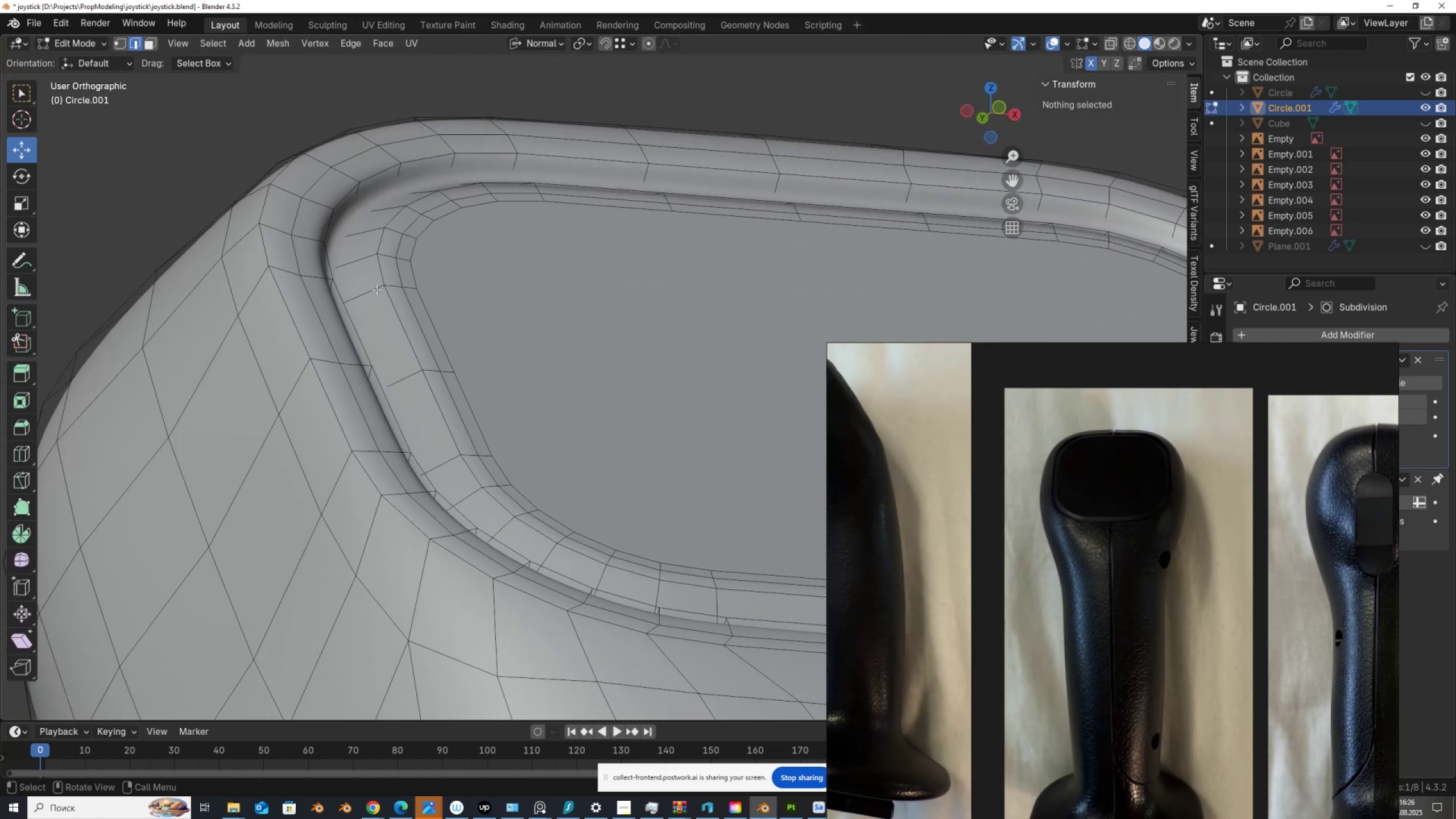 
key(Control+T)
 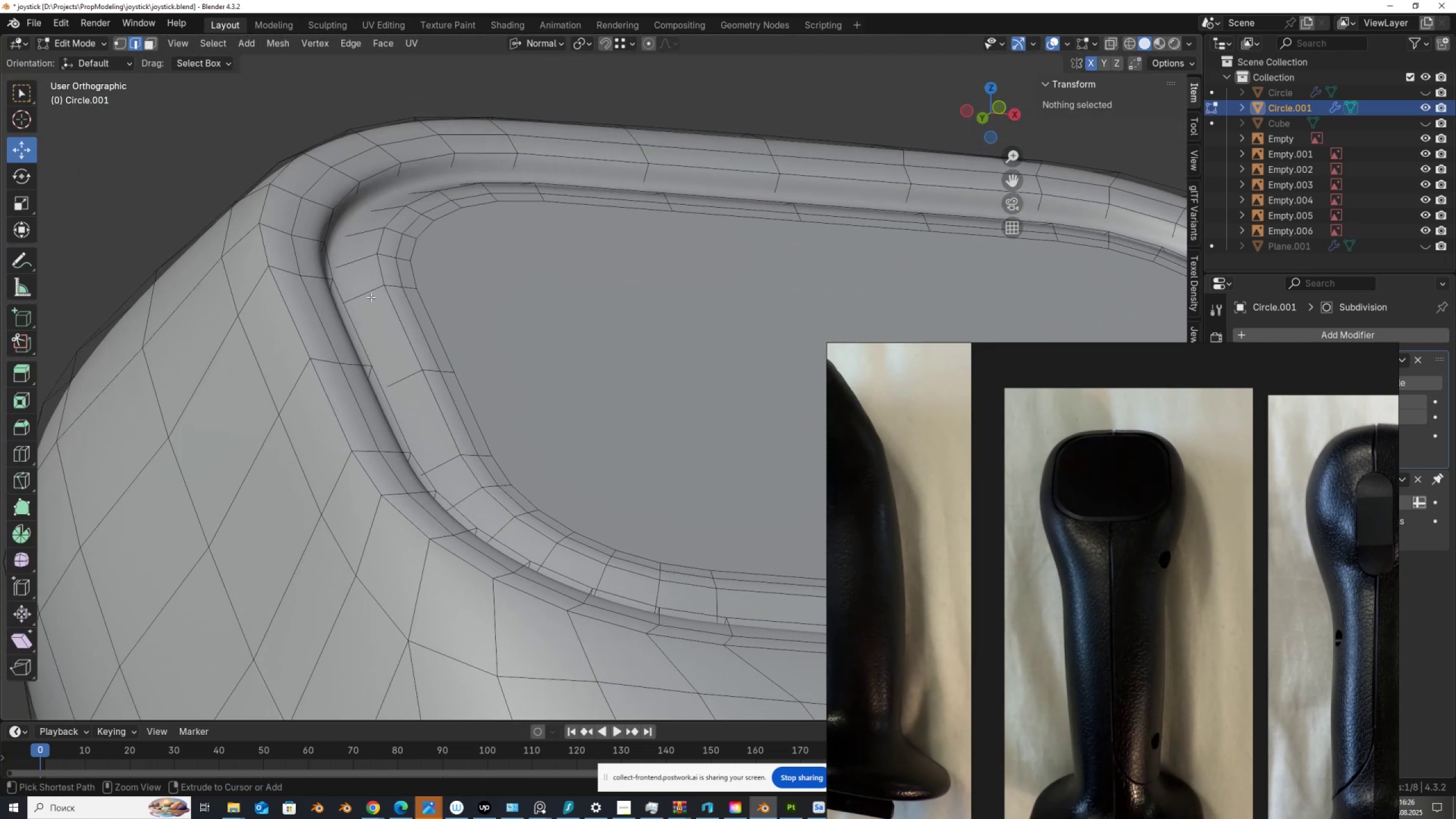 
key(Control+6)
 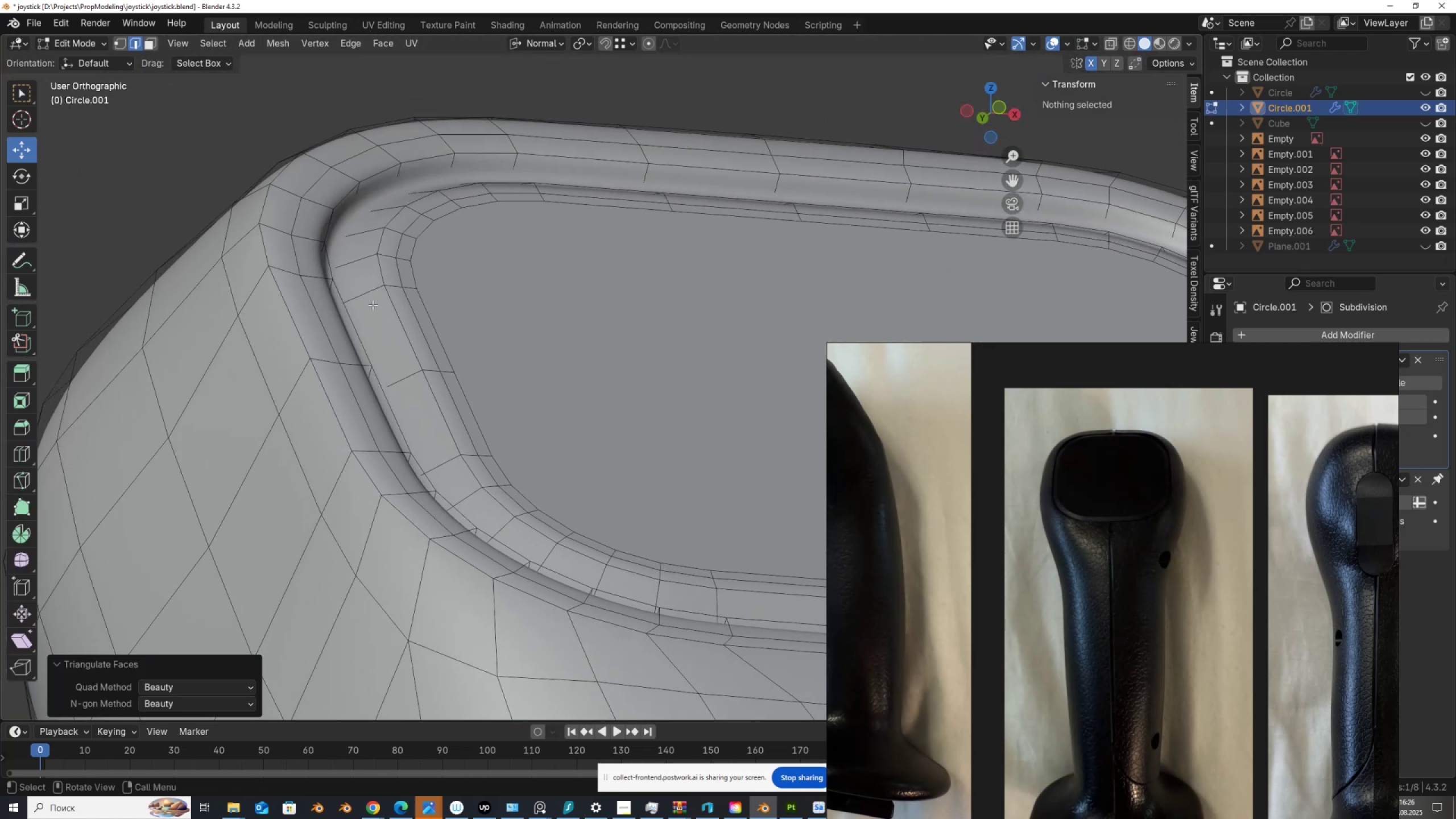 
key(Control+R)
 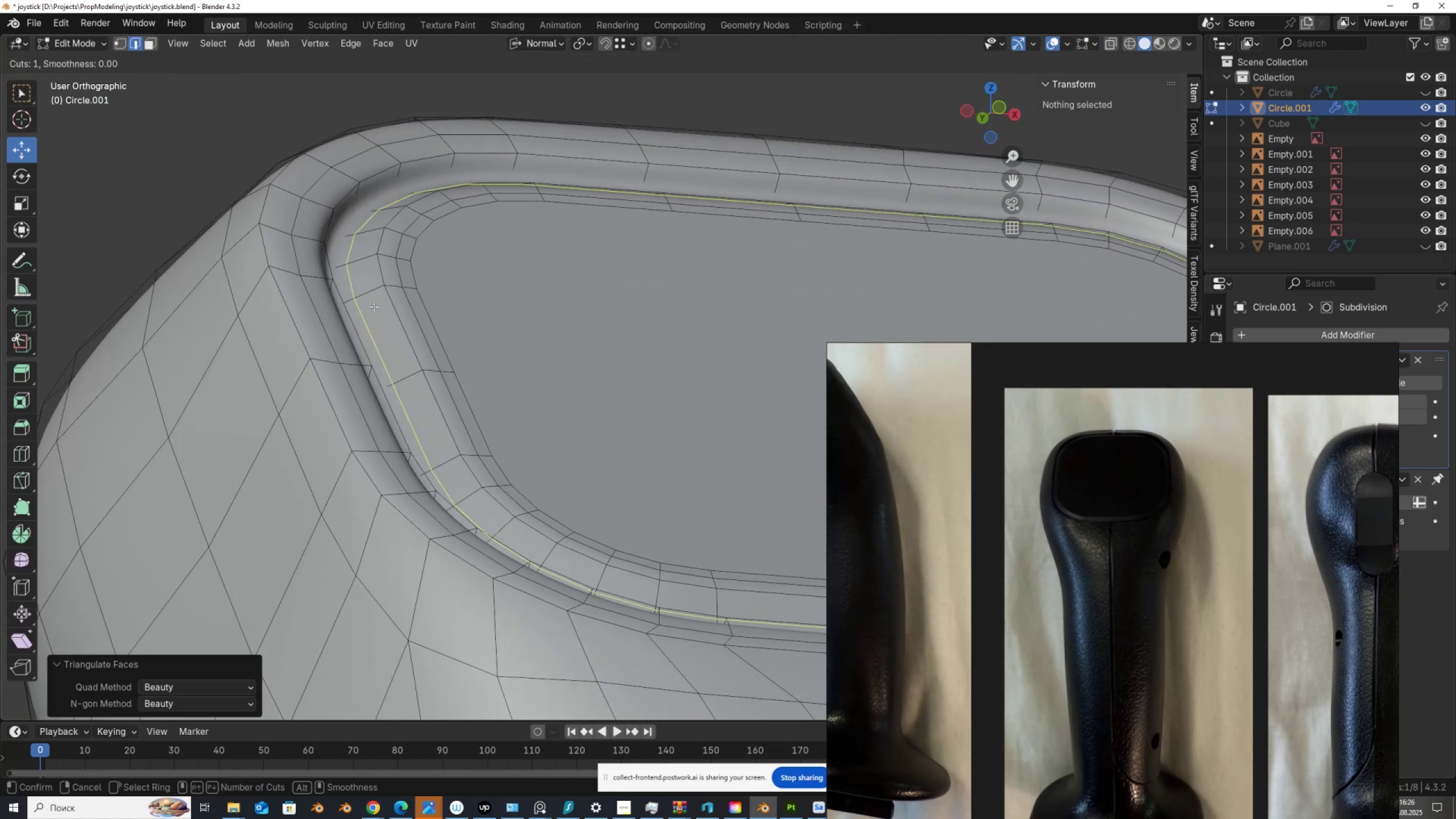 
left_click([374, 307])
 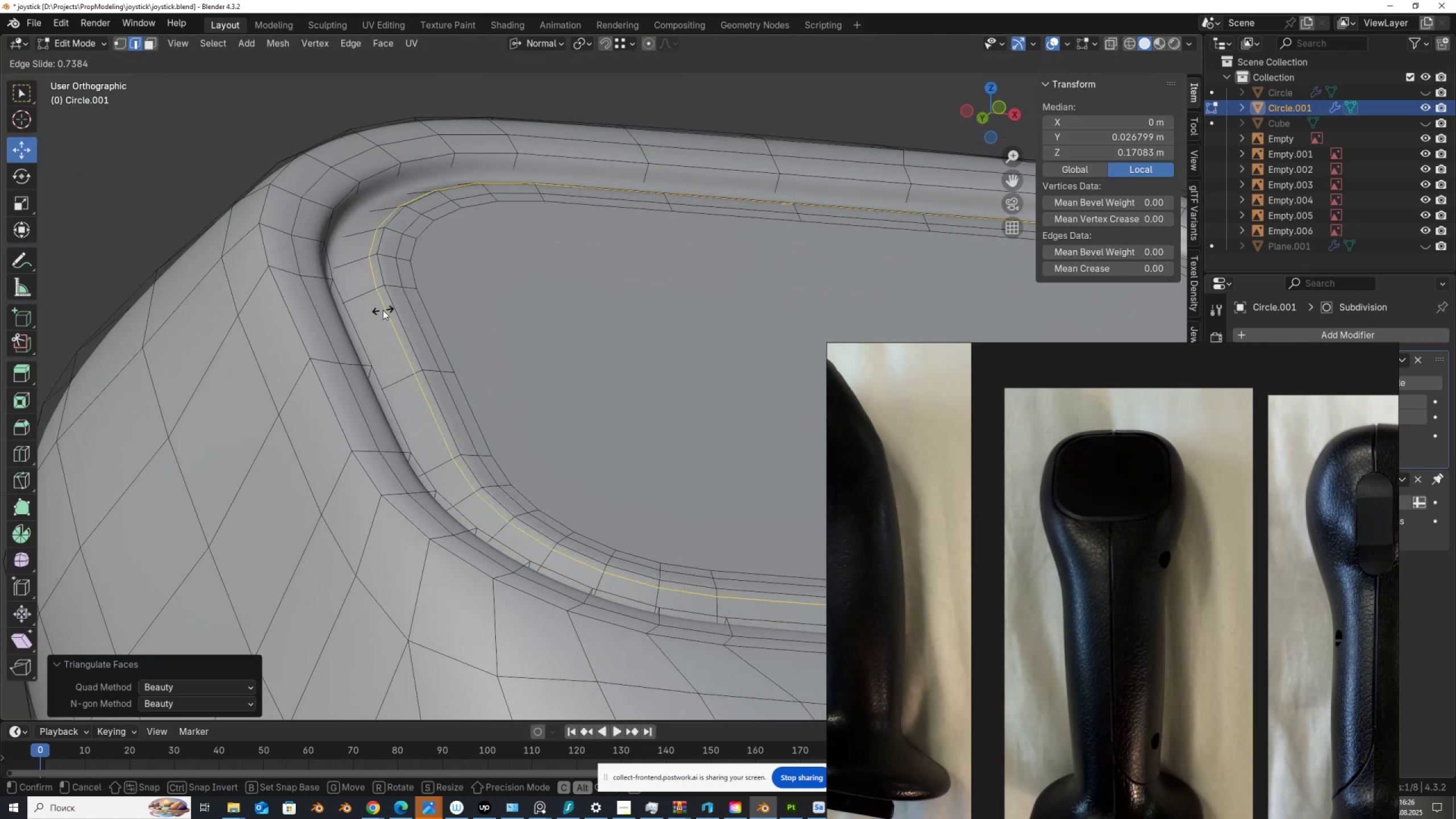 
left_click([383, 310])
 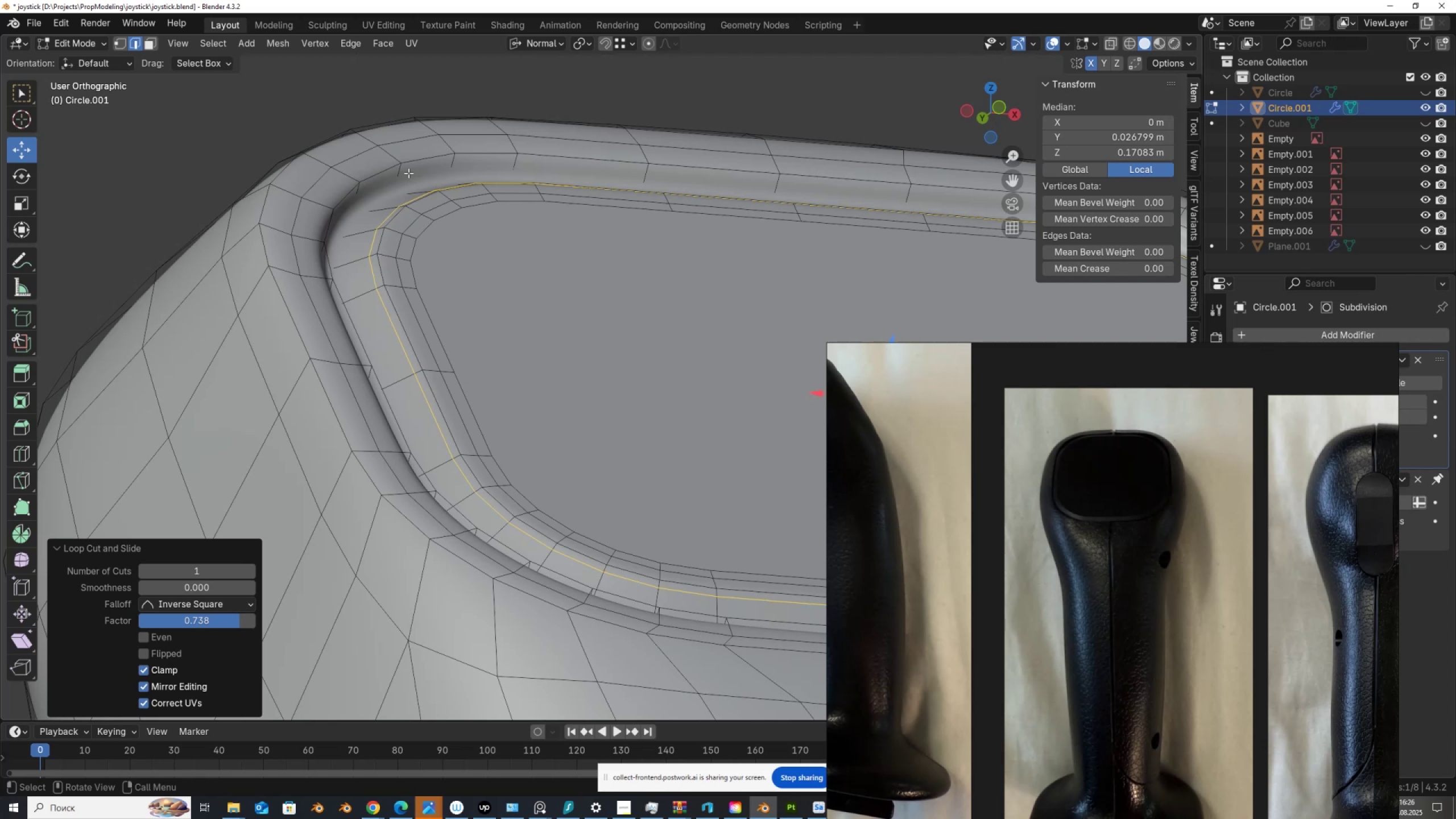 
key(Control+R)
 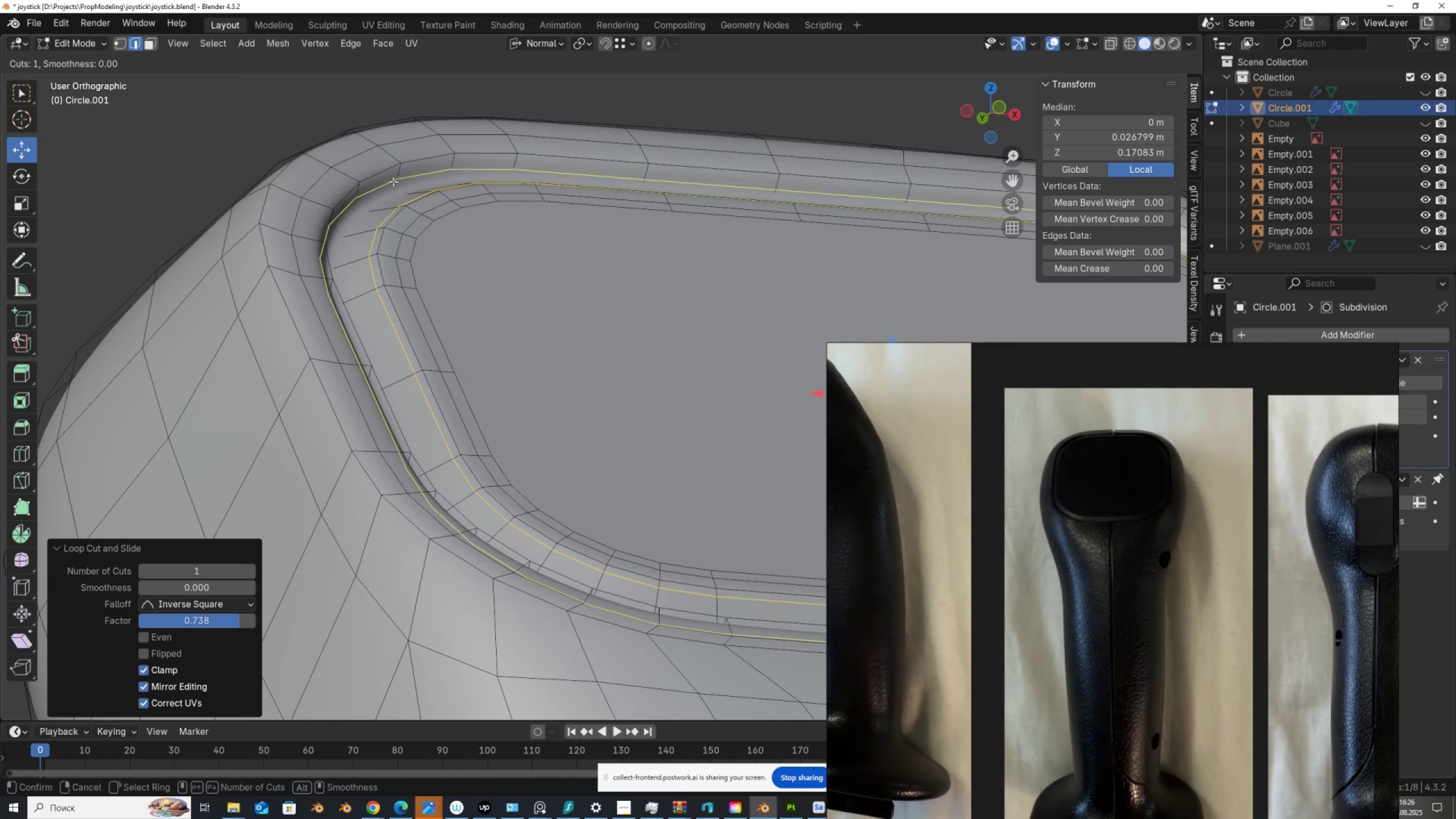 
left_click([393, 181])
 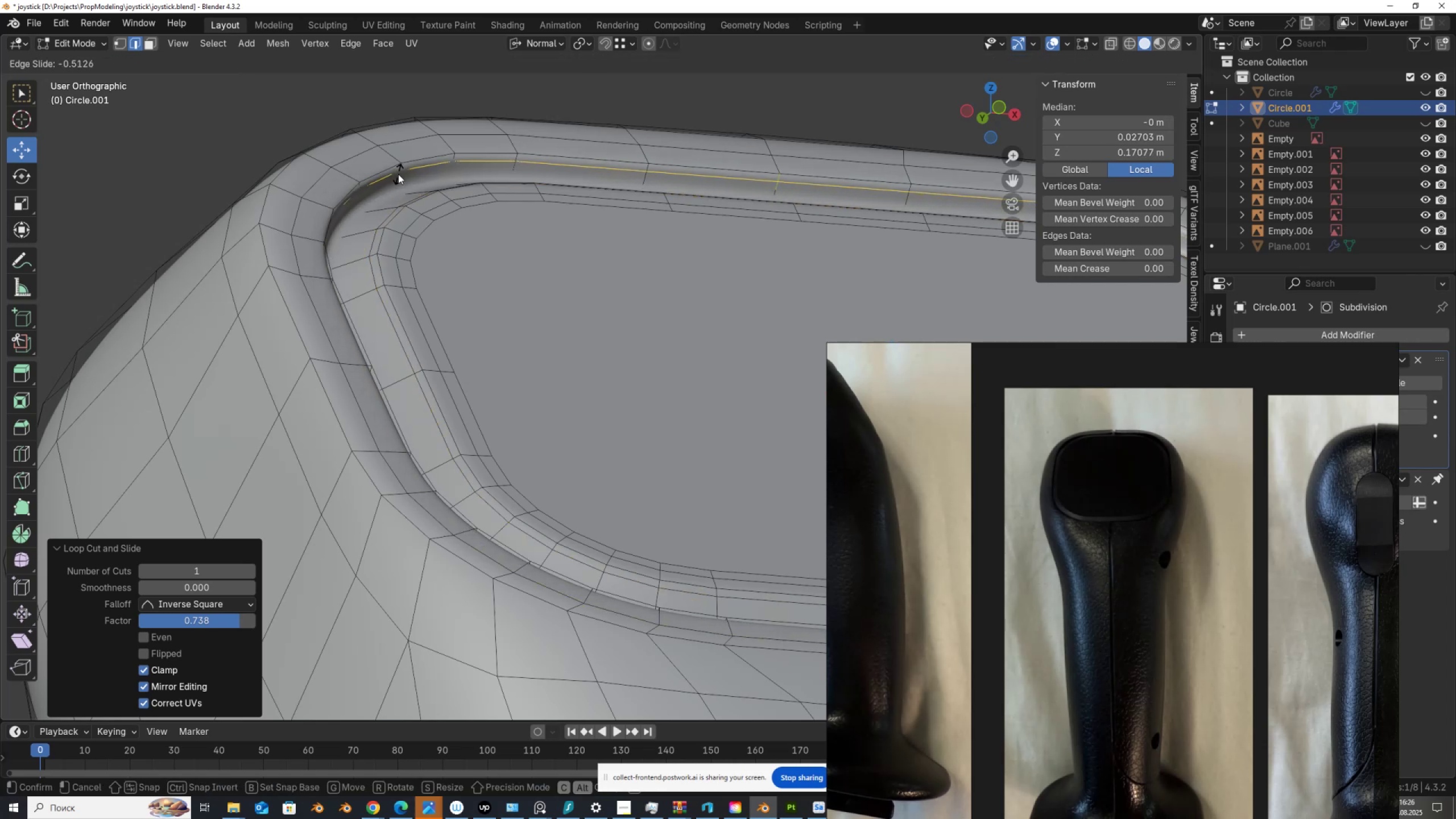 
left_click([398, 174])
 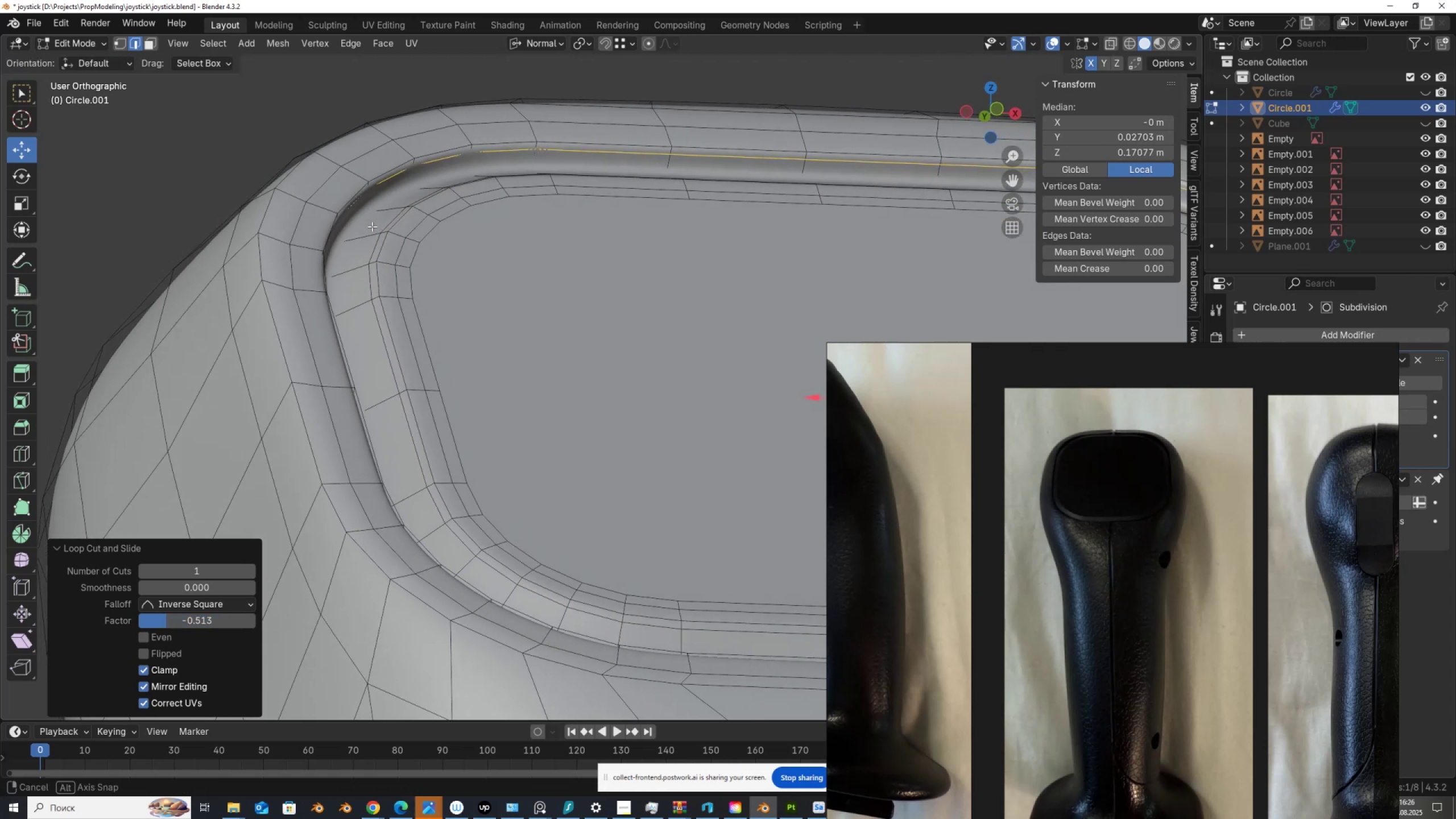 
key(Alt+AltLeft)
 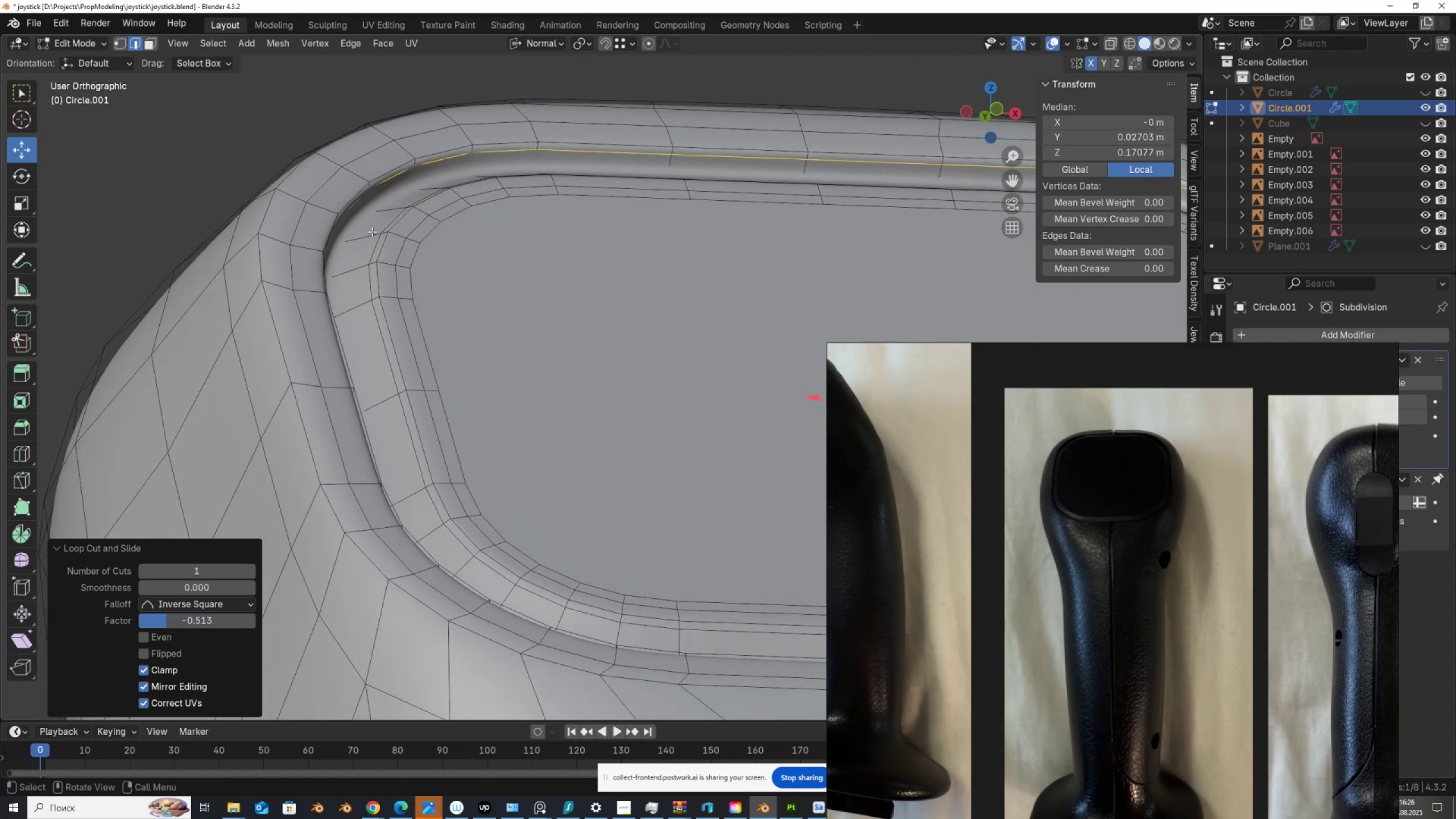 
key(Alt+Z)
 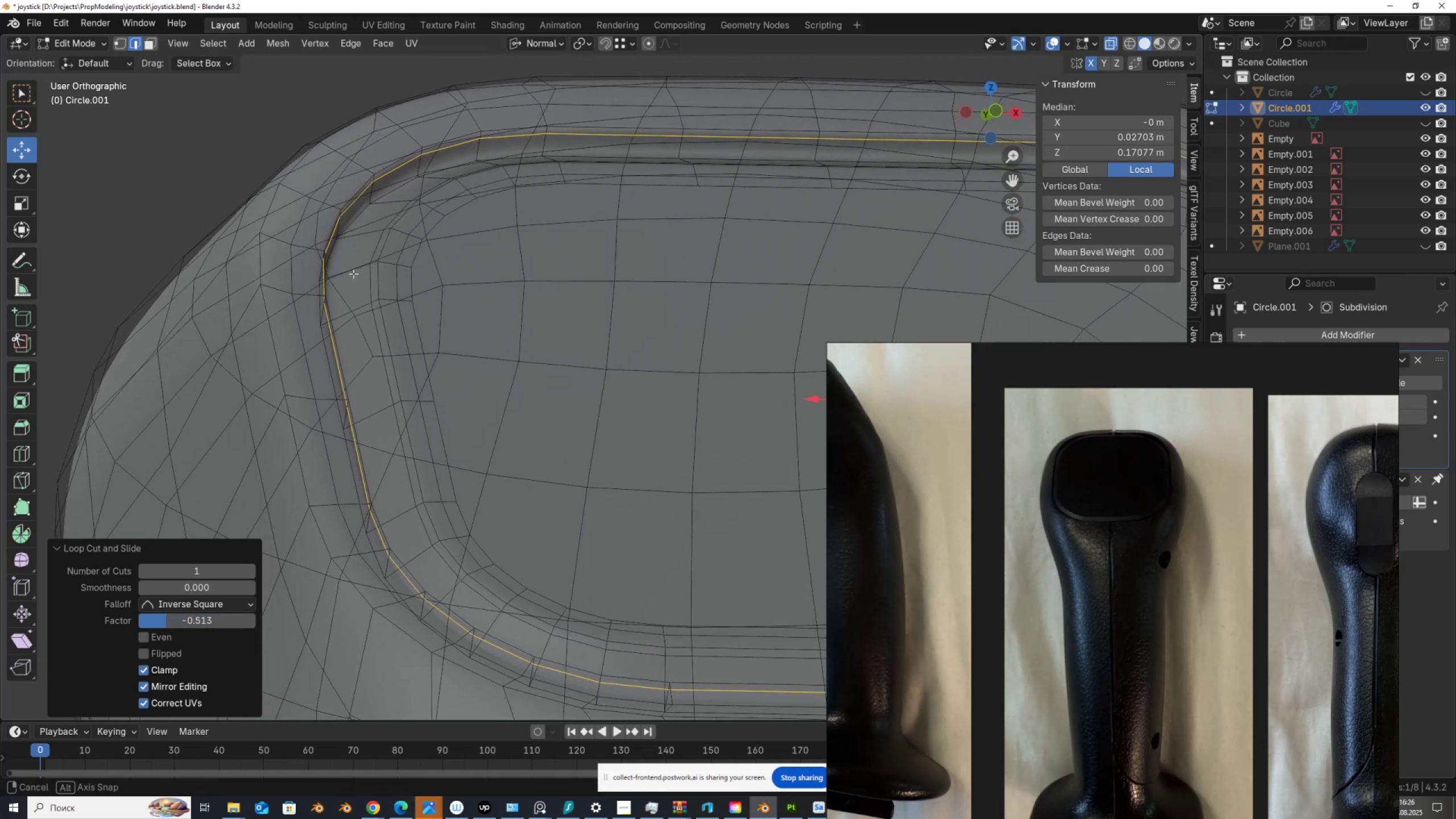 
key(Control+R)
 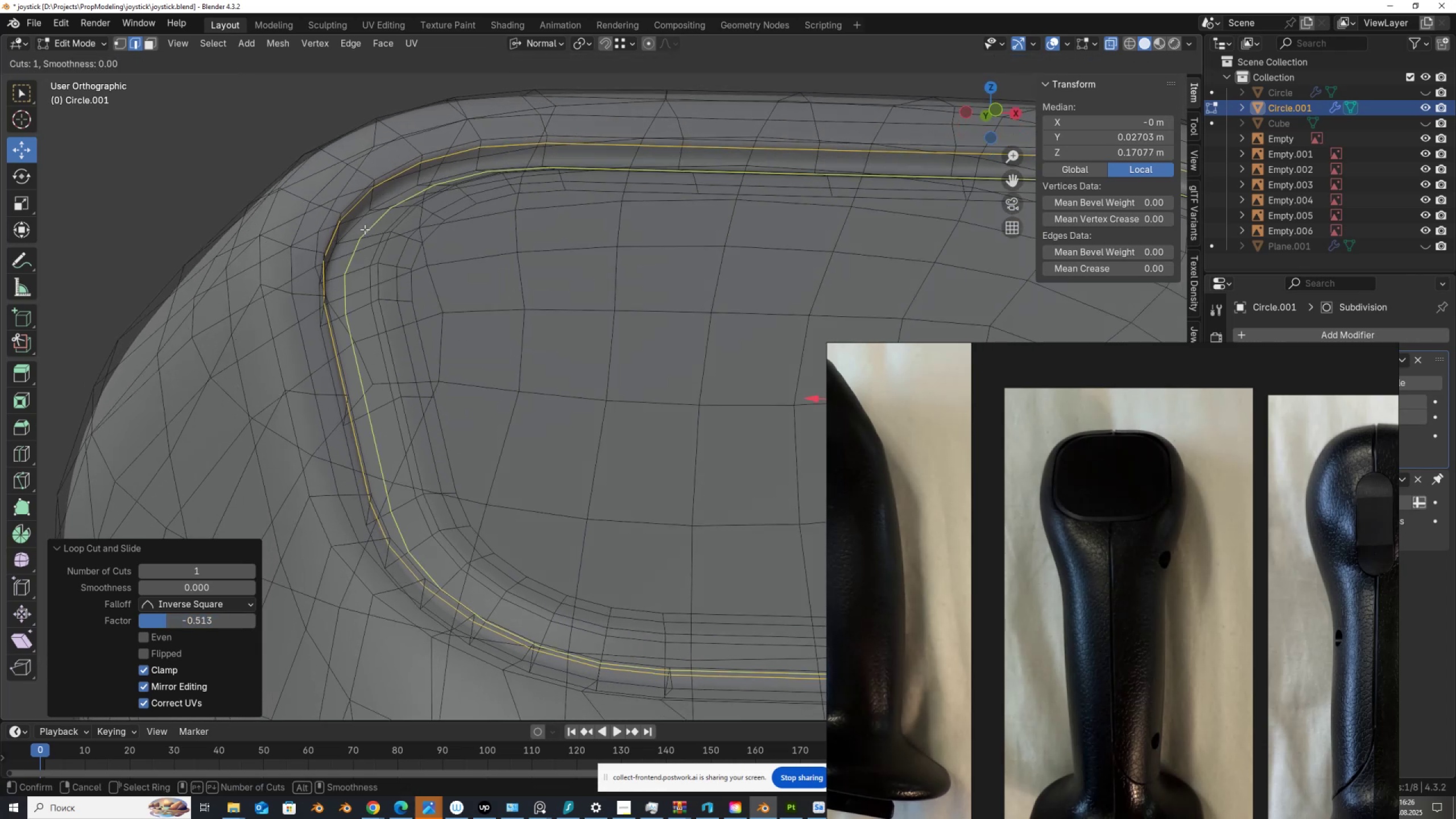 
left_click([365, 229])
 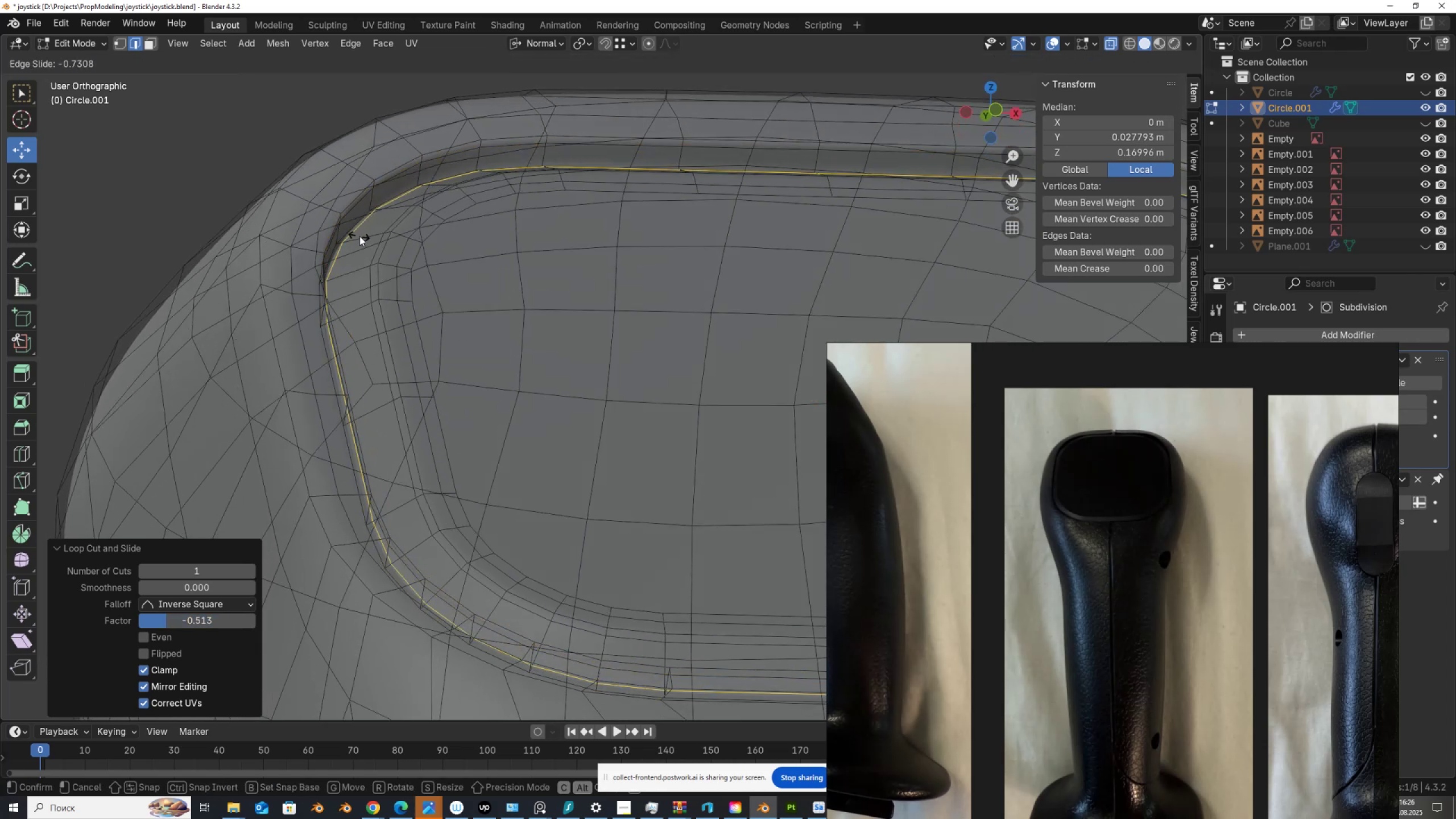 
left_click([359, 236])
 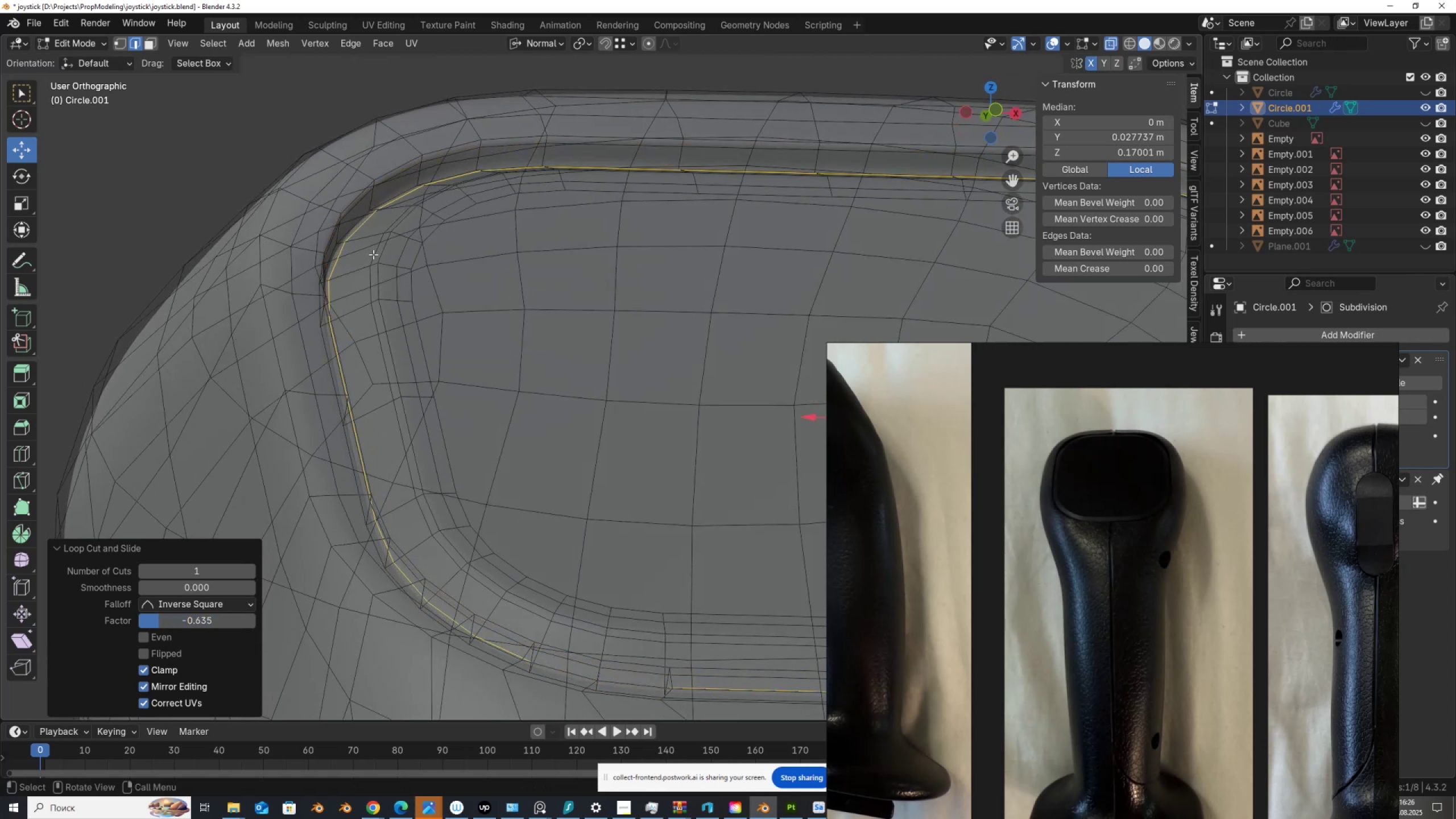 
key(Tab)
 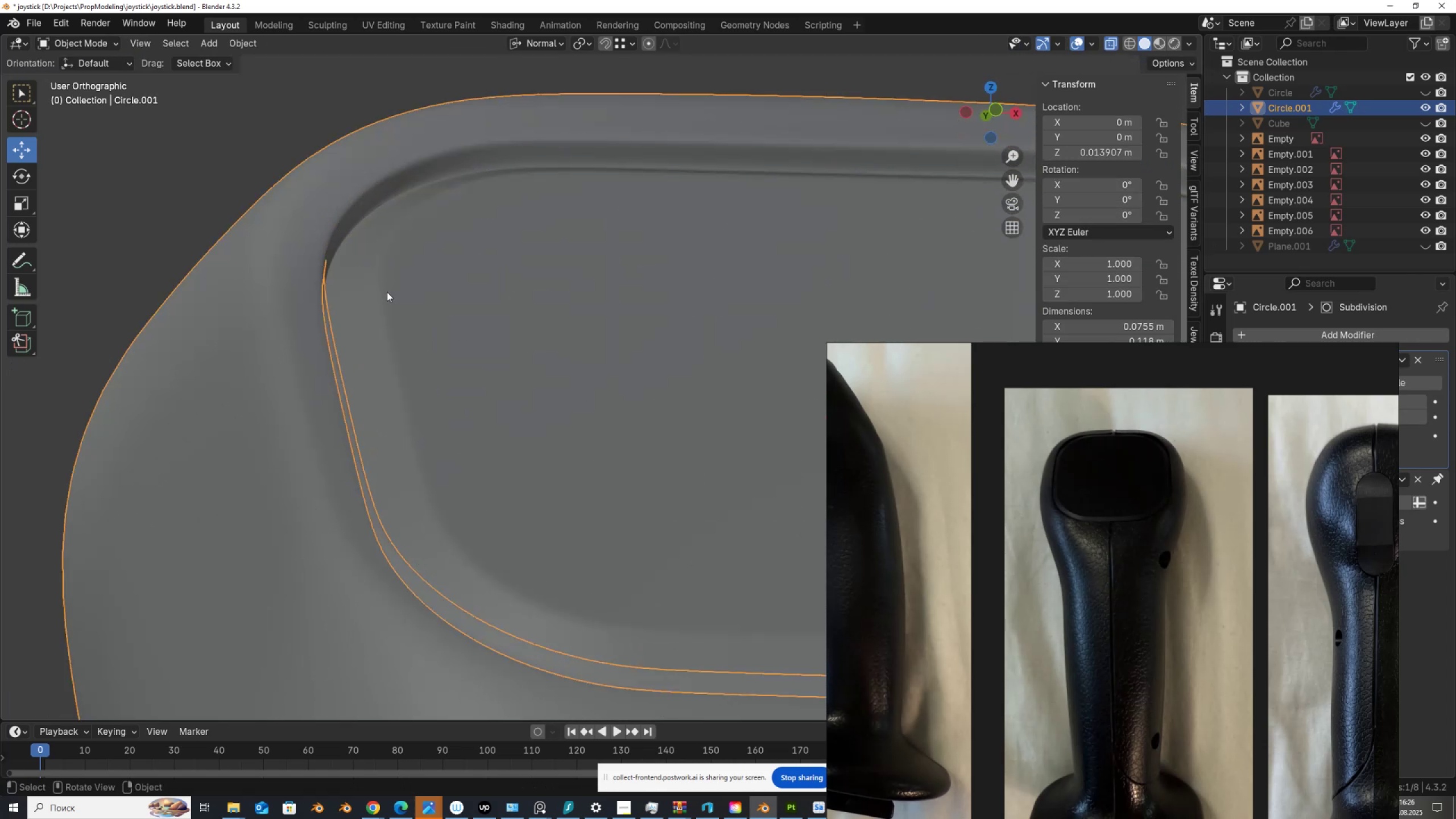 
key(Alt+AltLeft)
 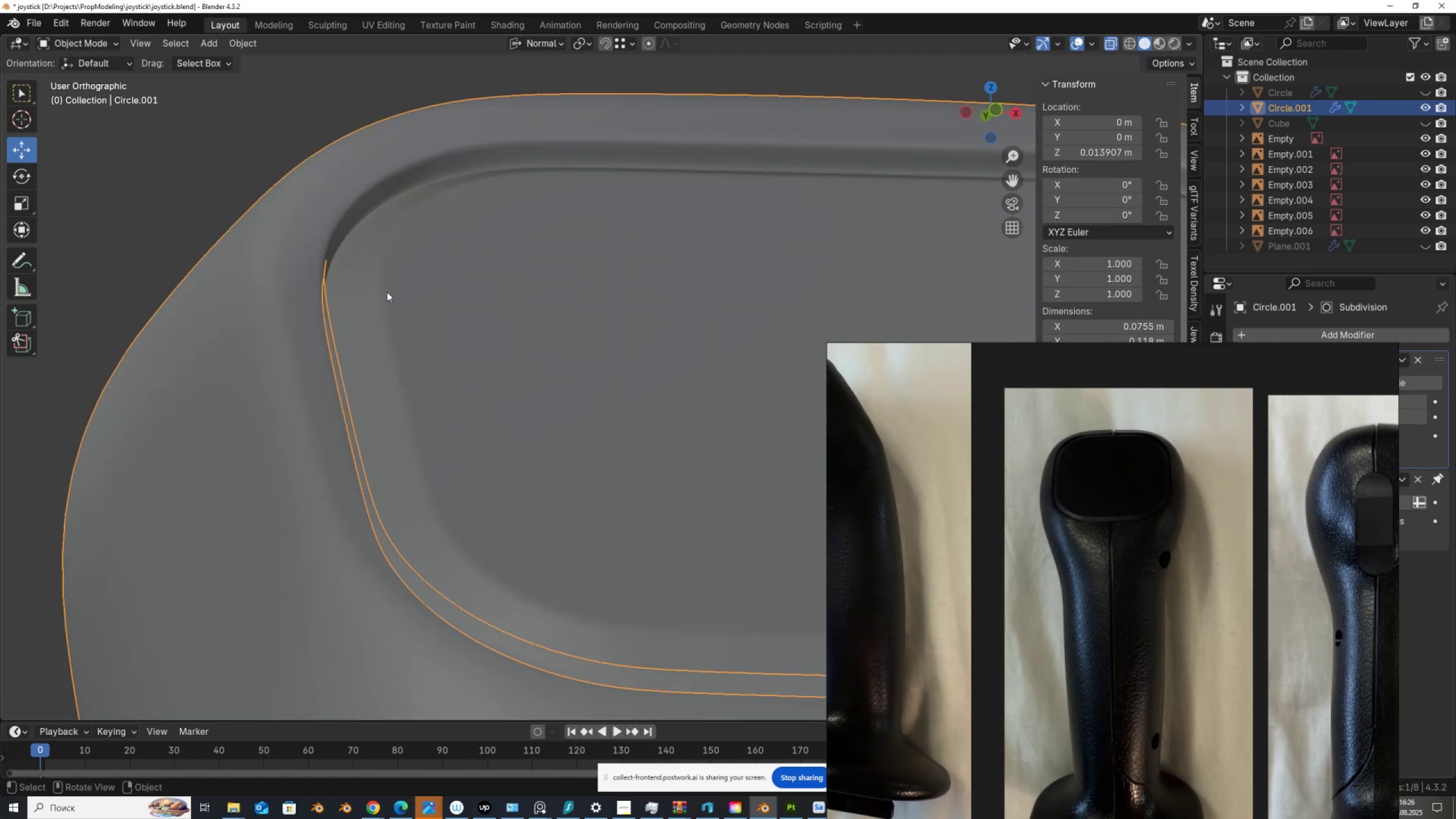 
key(Alt+Z)
 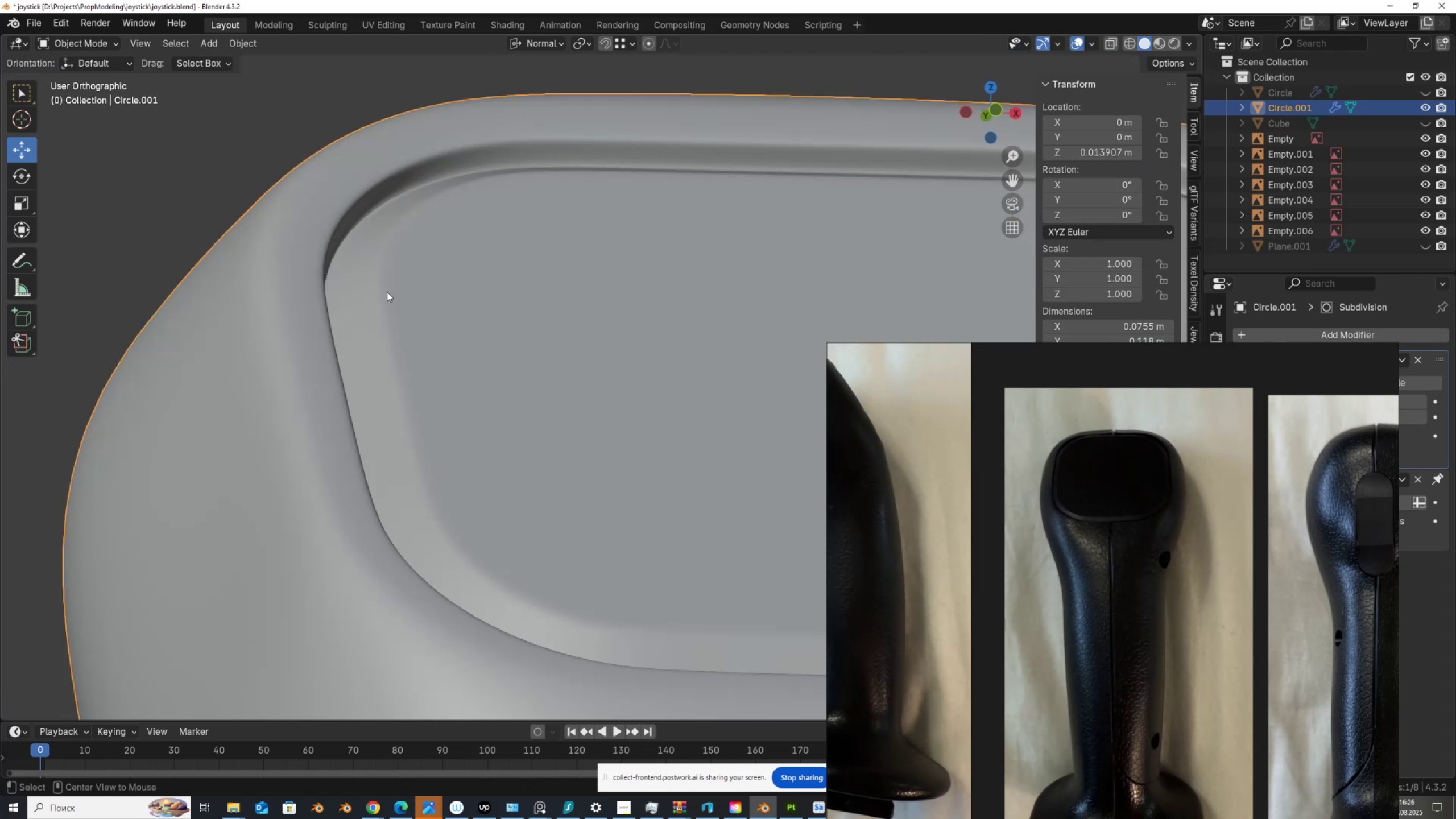 
scroll: coordinate [521, 346], scroll_direction: down, amount: 10.0
 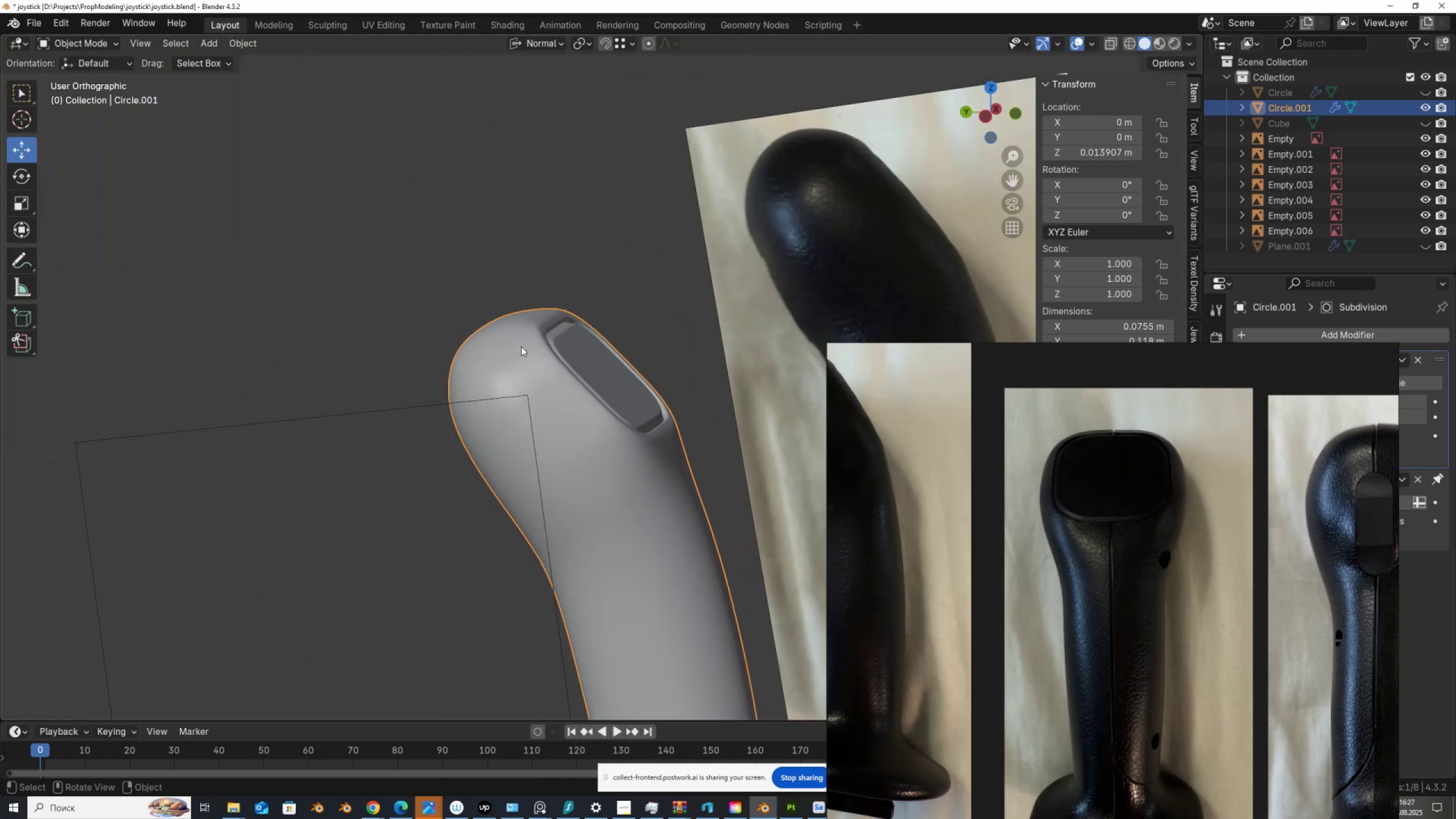 
hold_key(key=ShiftLeft, duration=0.37)
 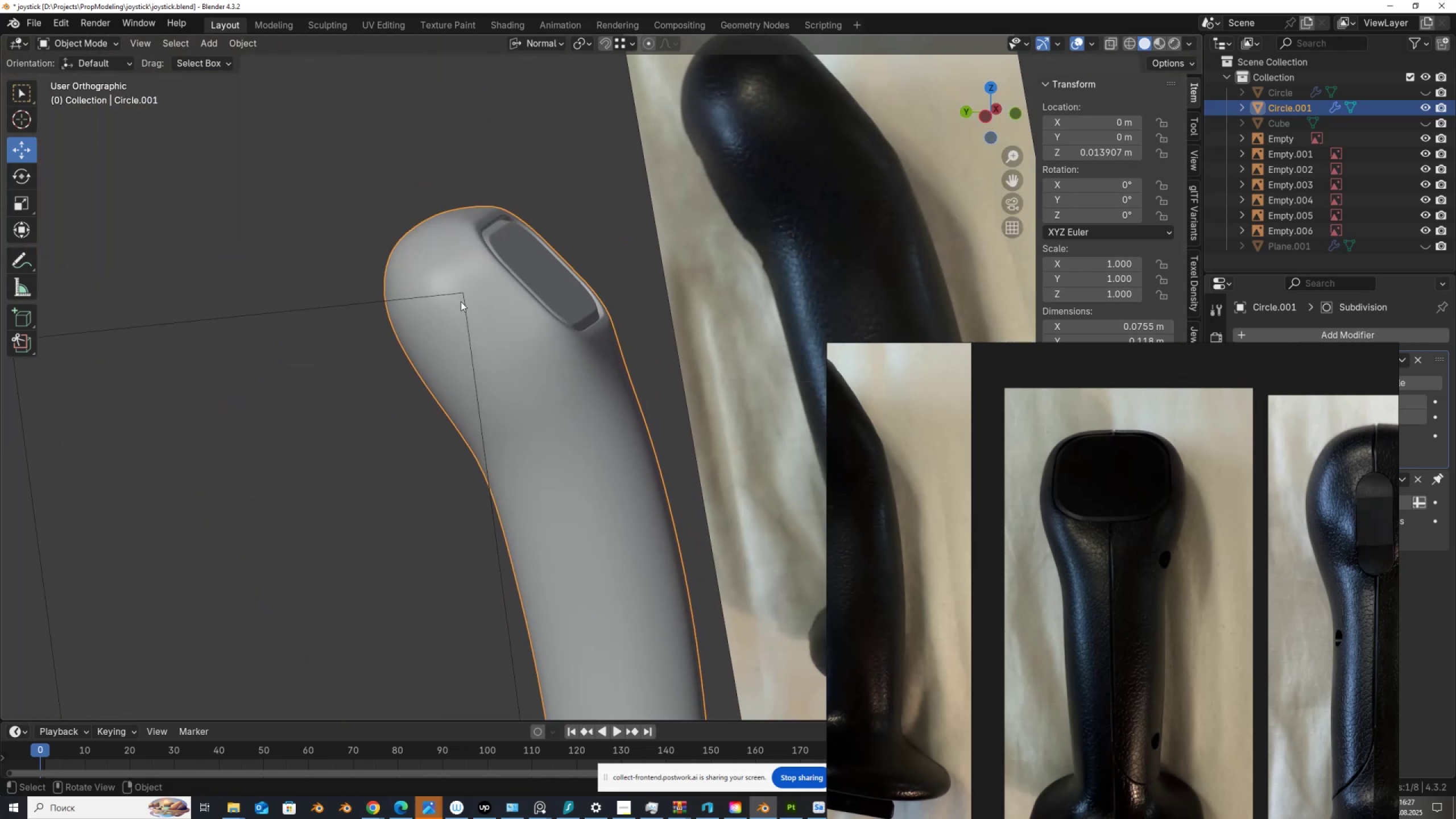 
key(Control+S)
 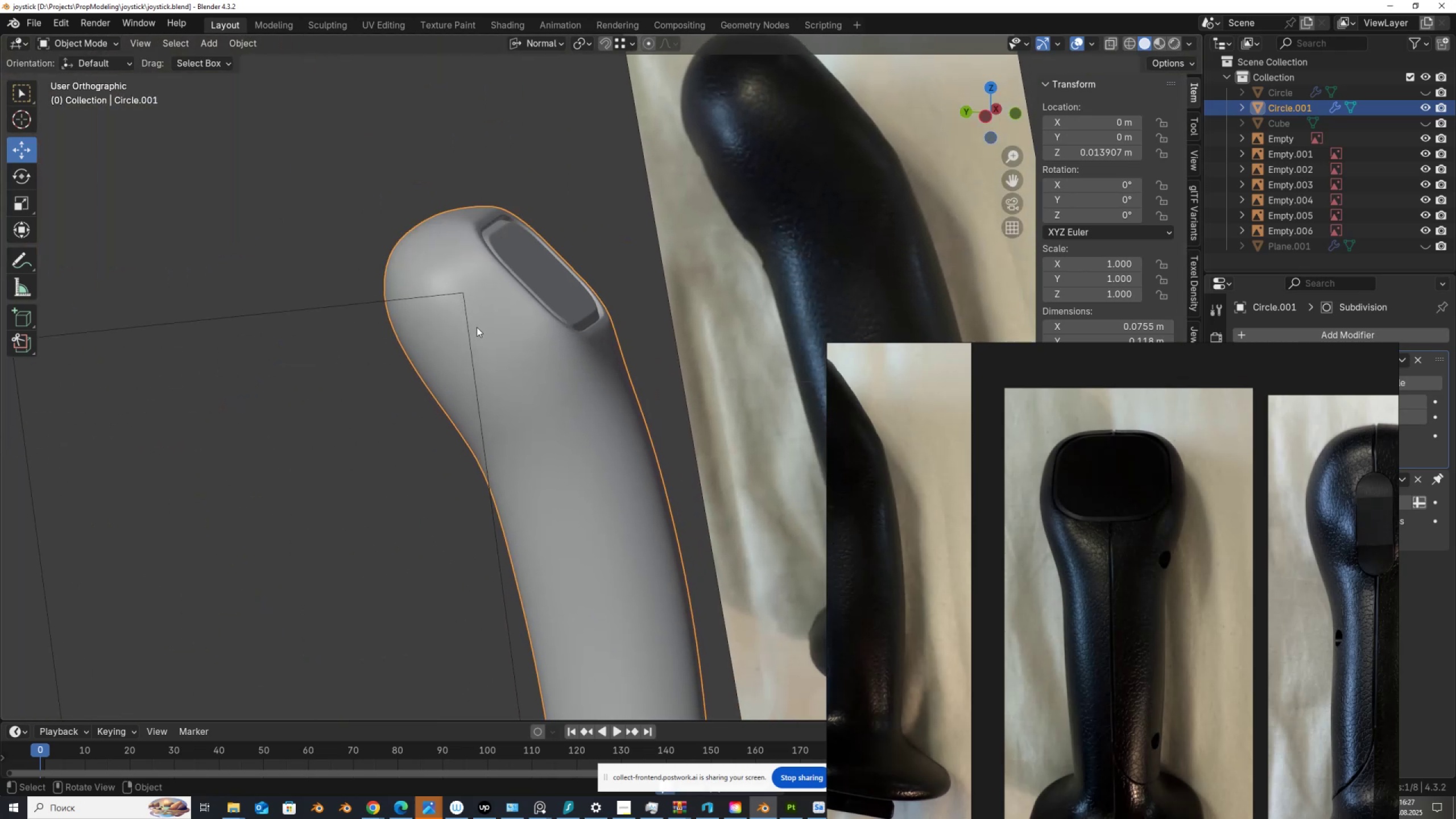 
scroll: coordinate [479, 330], scroll_direction: up, amount: 2.0
 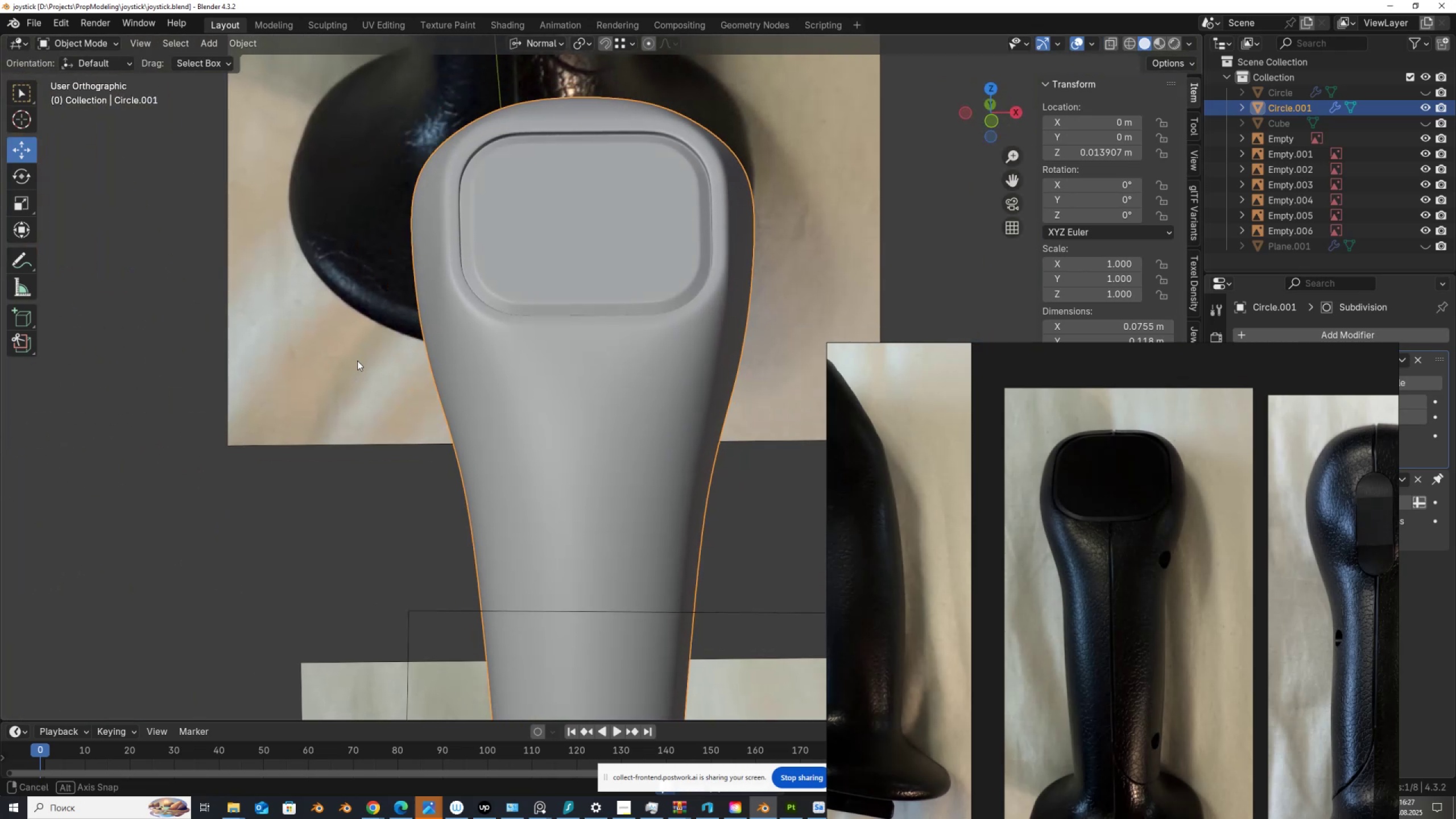 
hold_key(key=ShiftLeft, duration=0.59)
 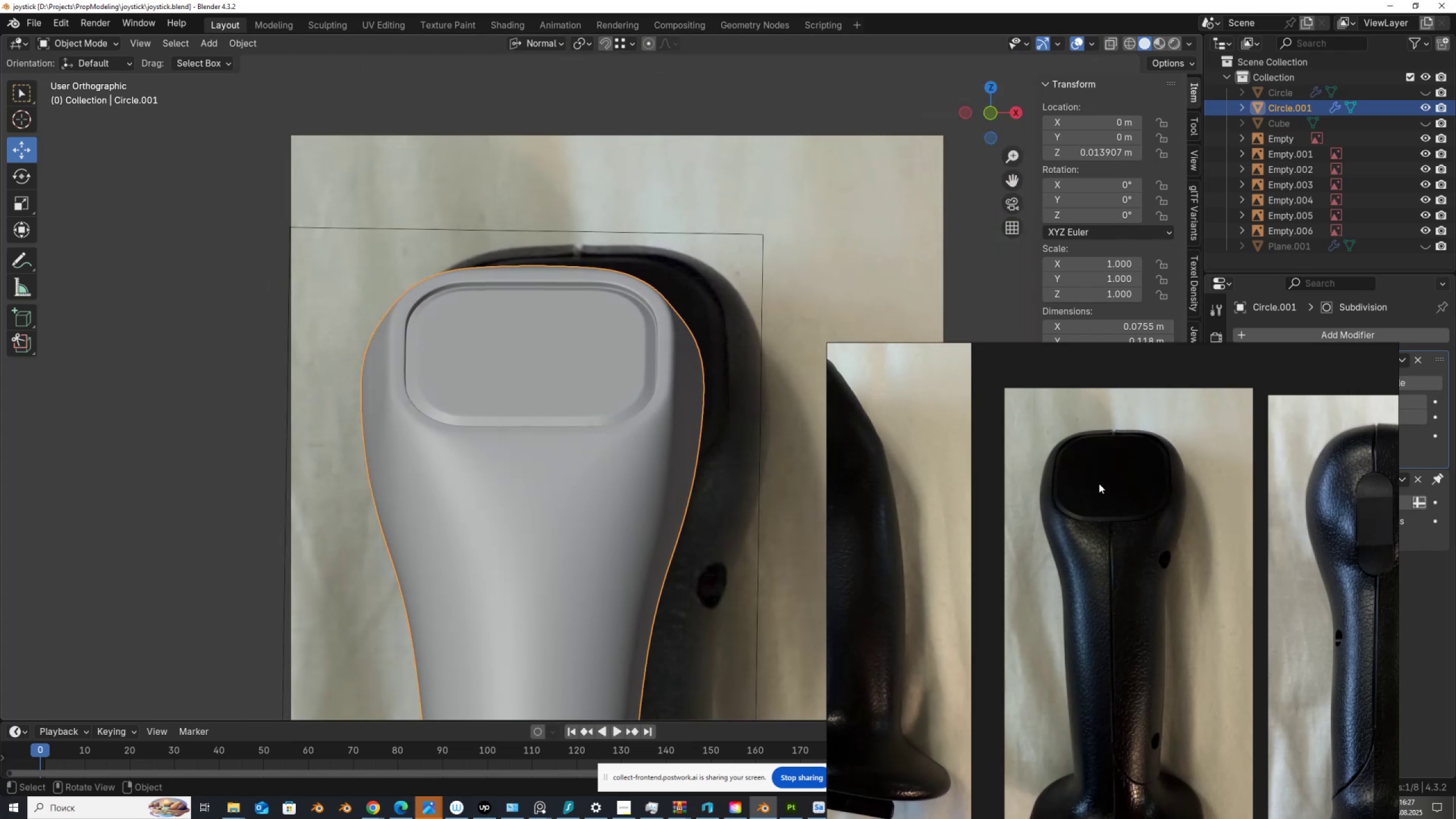 
hold_key(key=ShiftLeft, duration=0.87)
 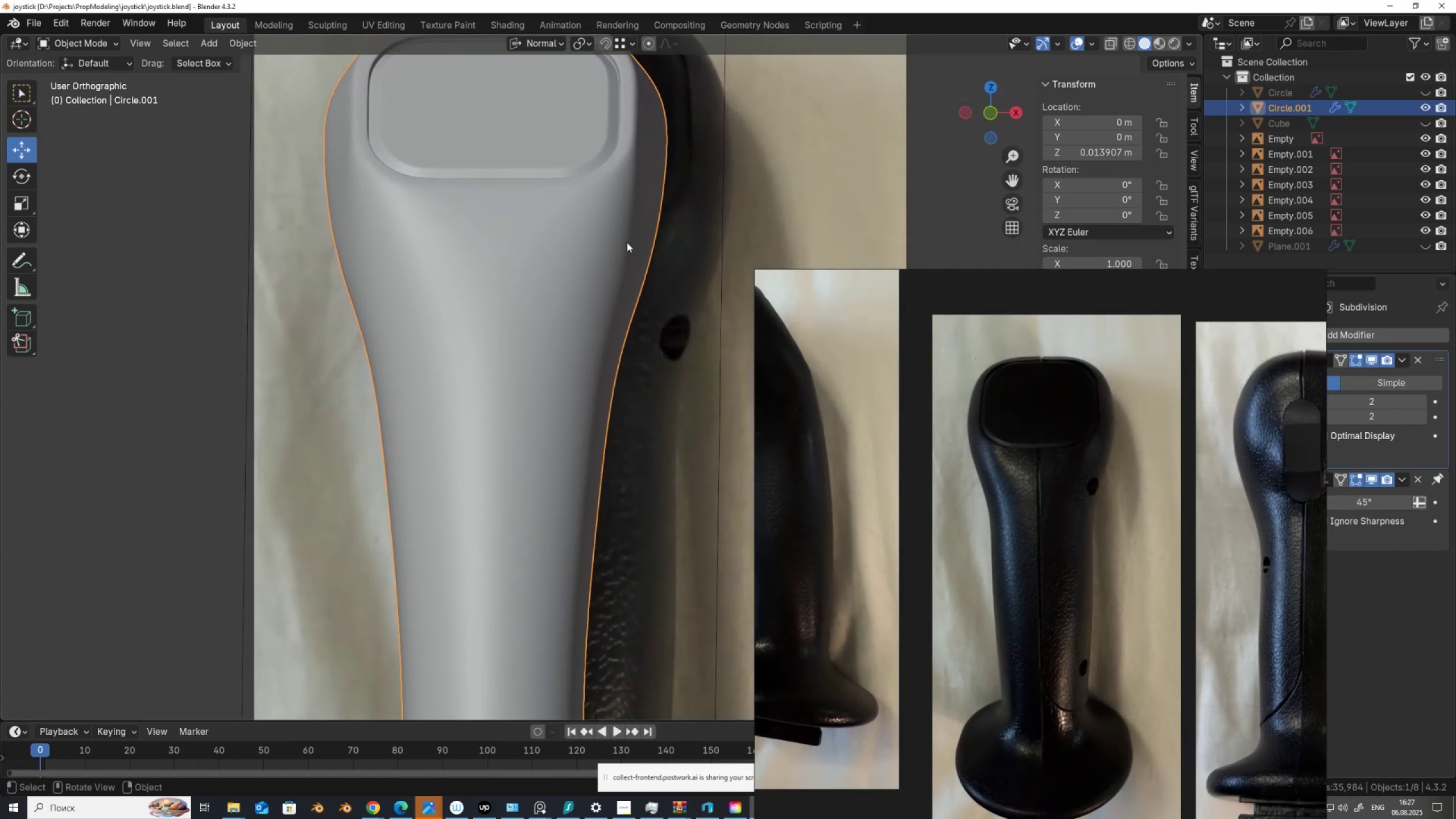 
scroll: coordinate [602, 268], scroll_direction: down, amount: 3.0
 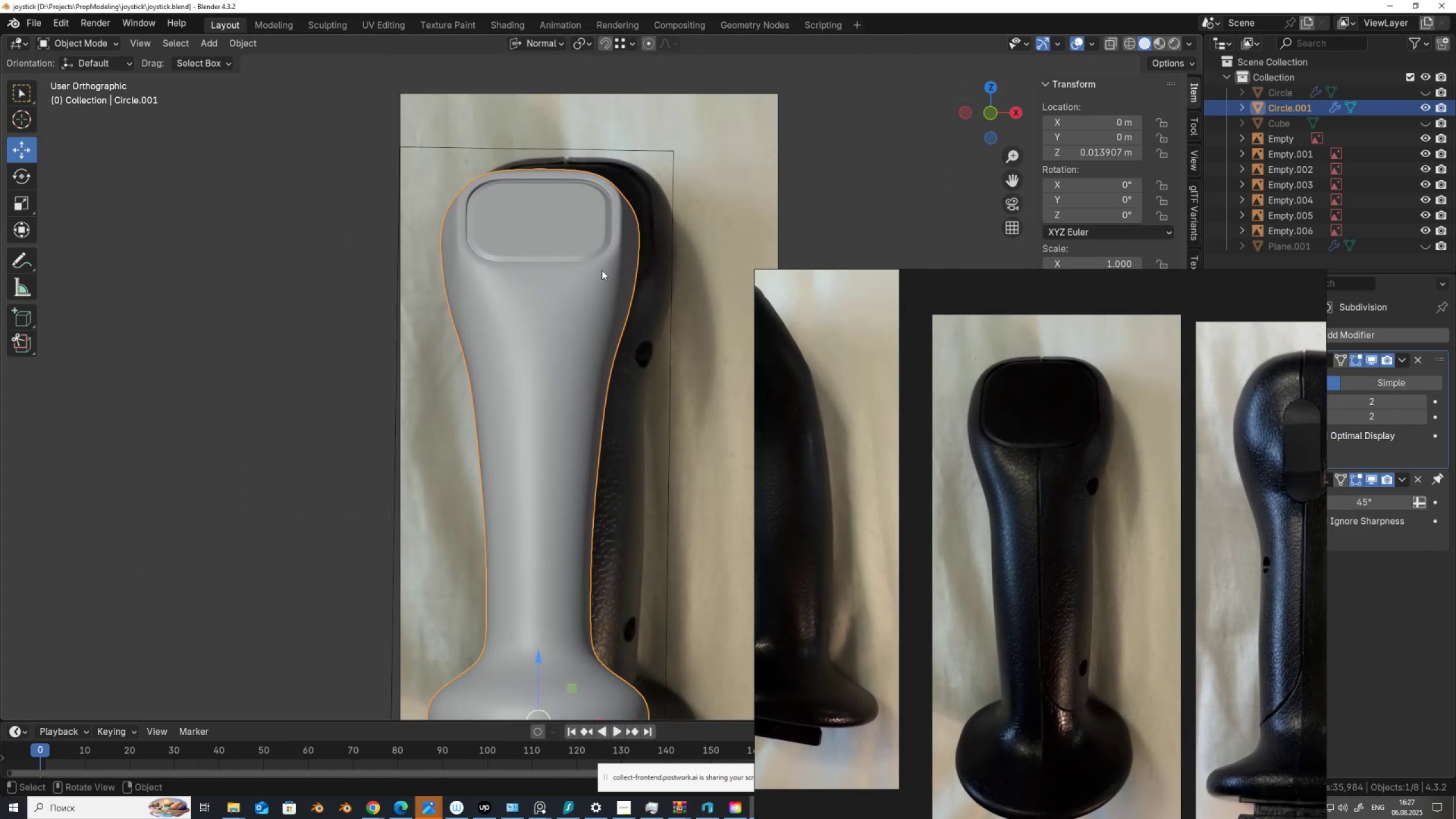 
hold_key(key=ShiftLeft, duration=0.72)
 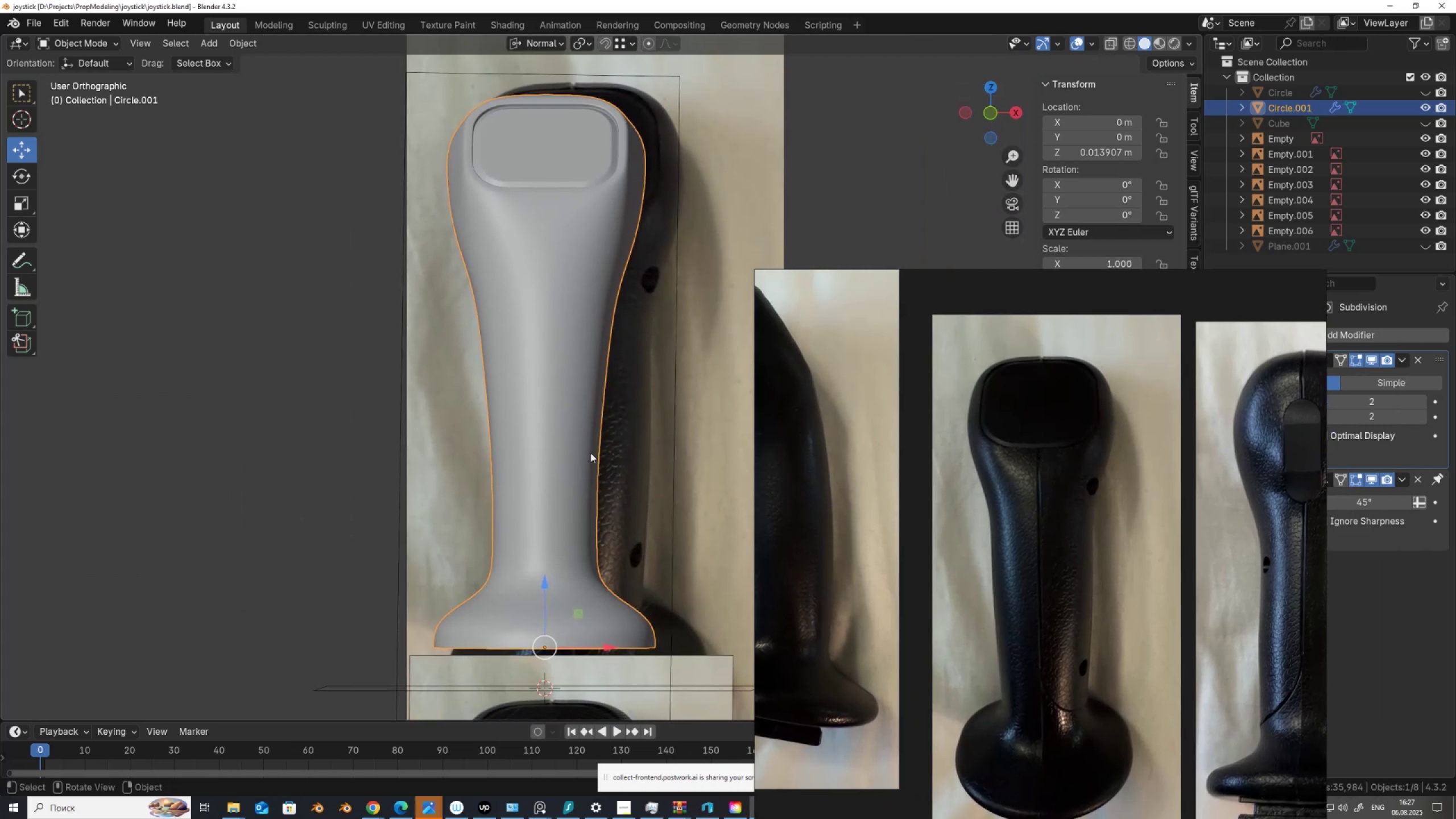 
left_click([578, 440])
 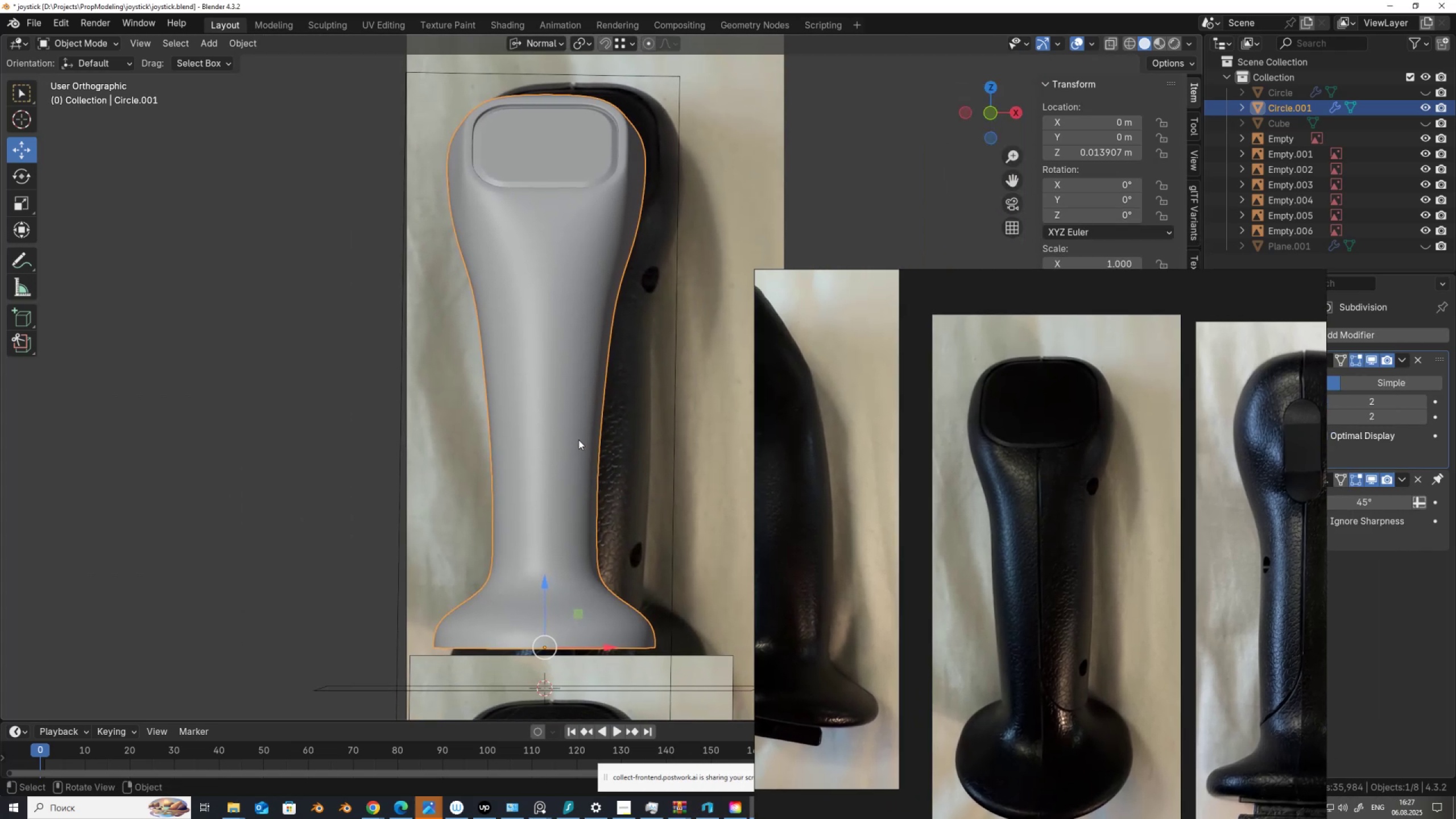 
key(Tab)
 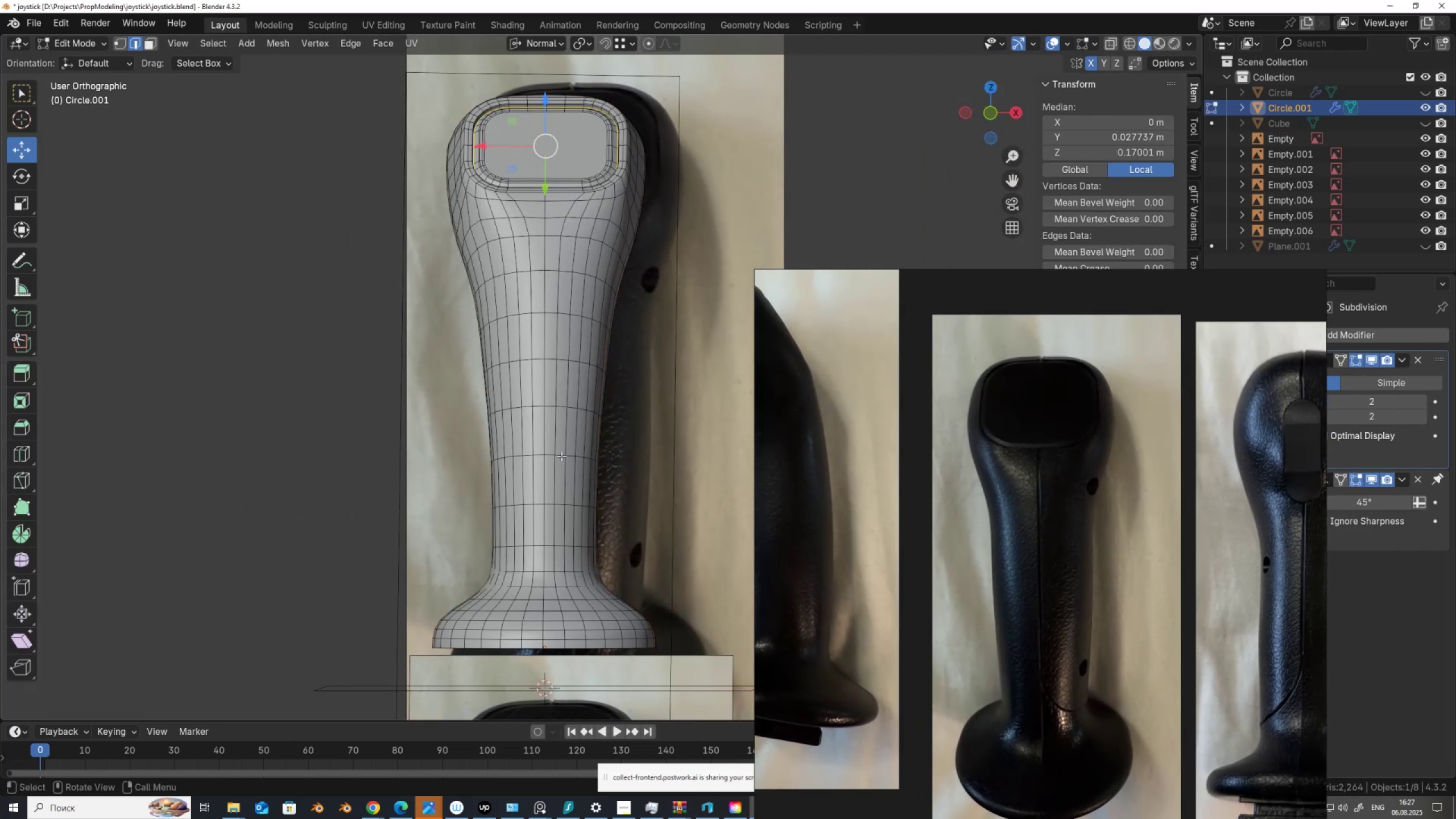 
hold_key(key=AltLeft, duration=0.58)
left_click([551, 452])
 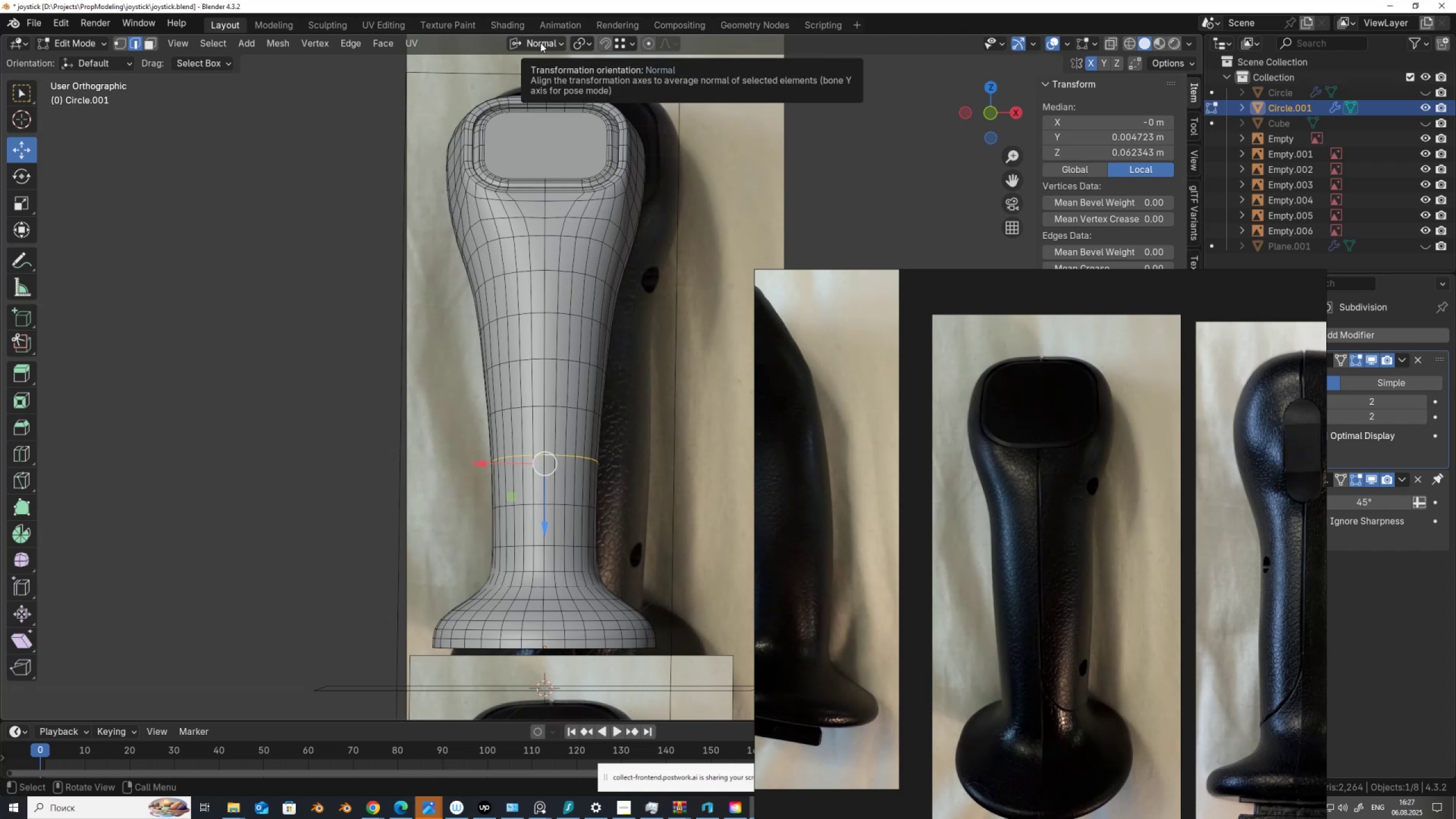 
left_click([540, 43])
 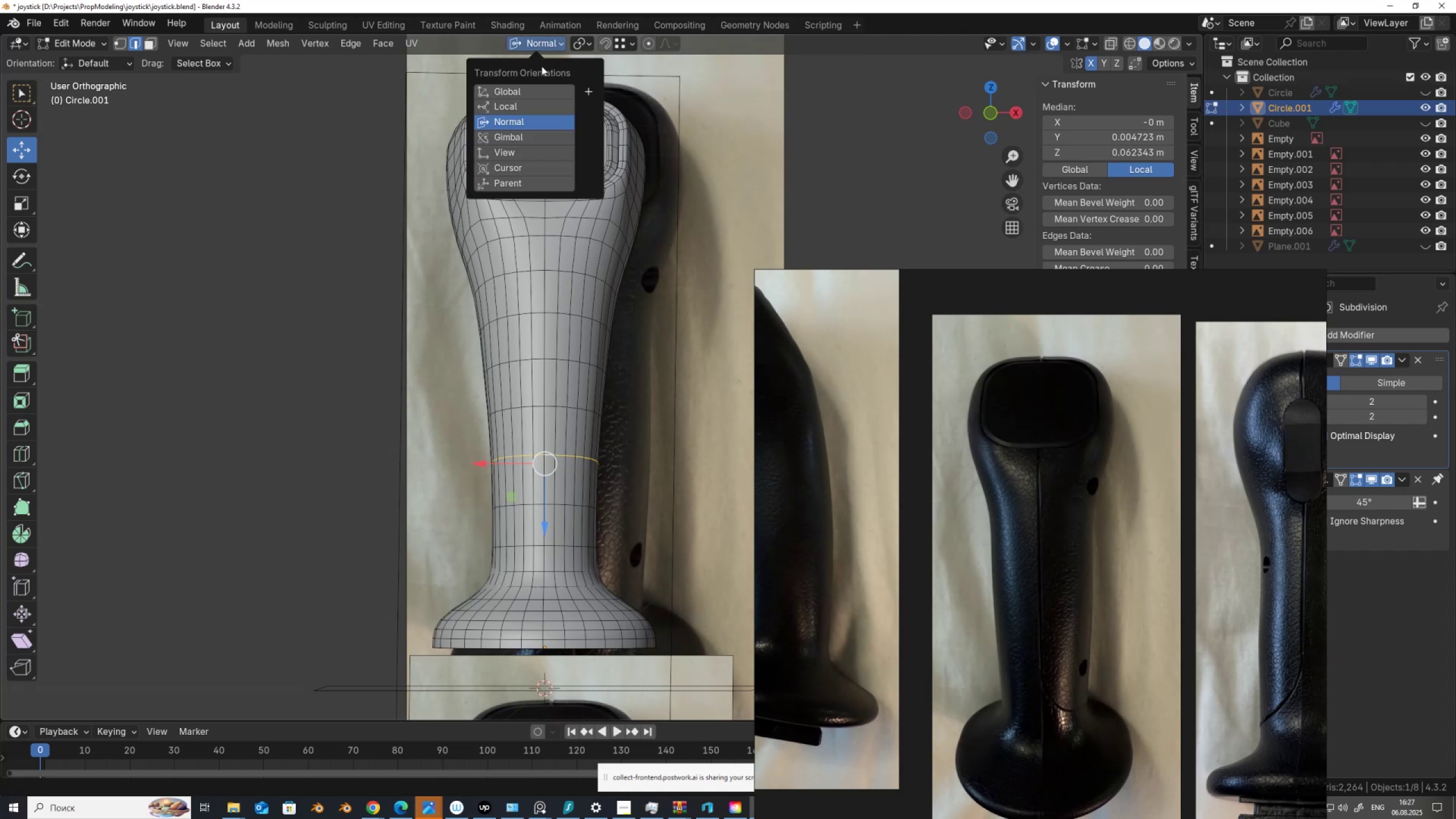 
mouse_move([557, 89])
 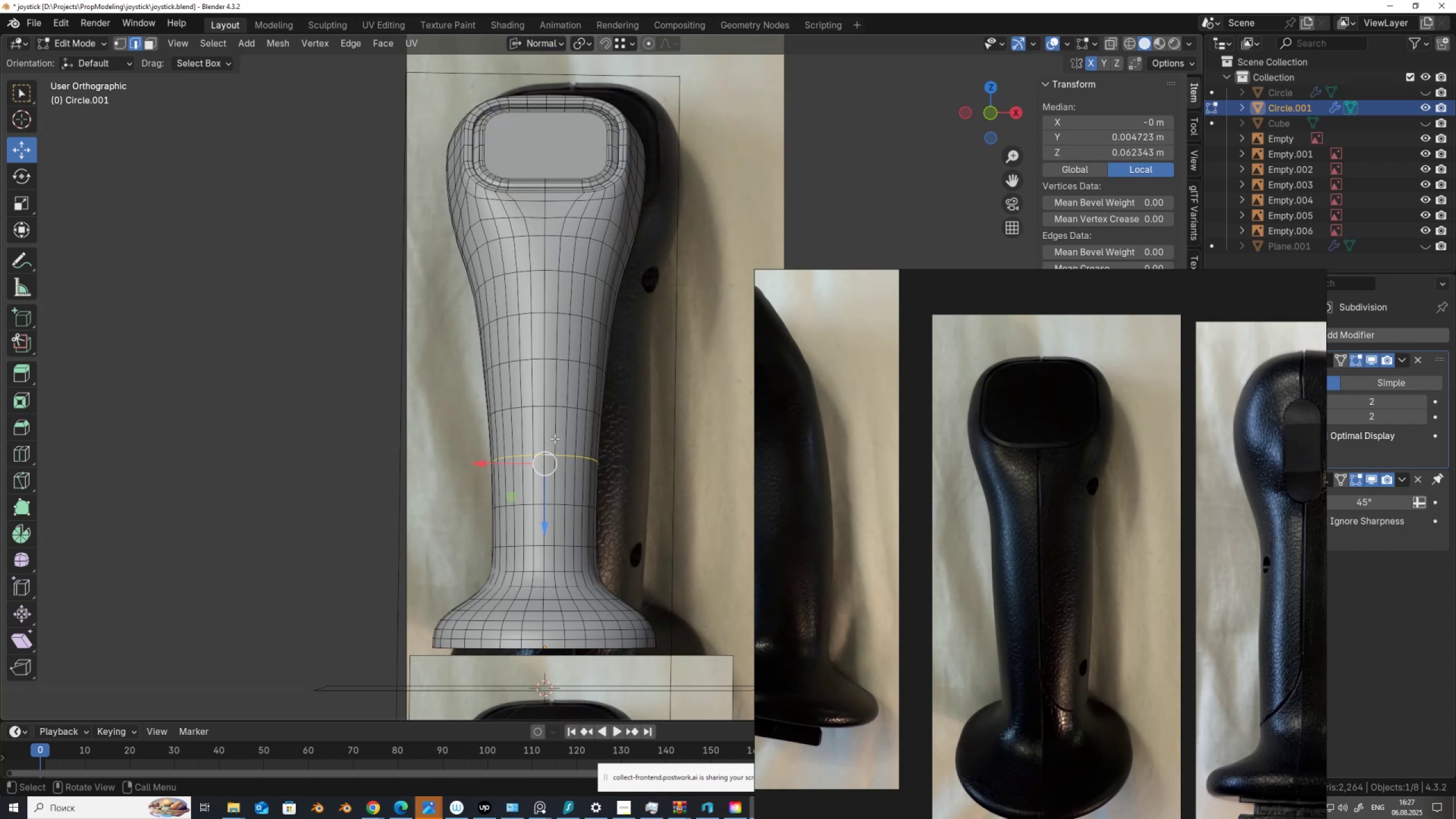 
scroll: coordinate [582, 484], scroll_direction: up, amount: 1.0
 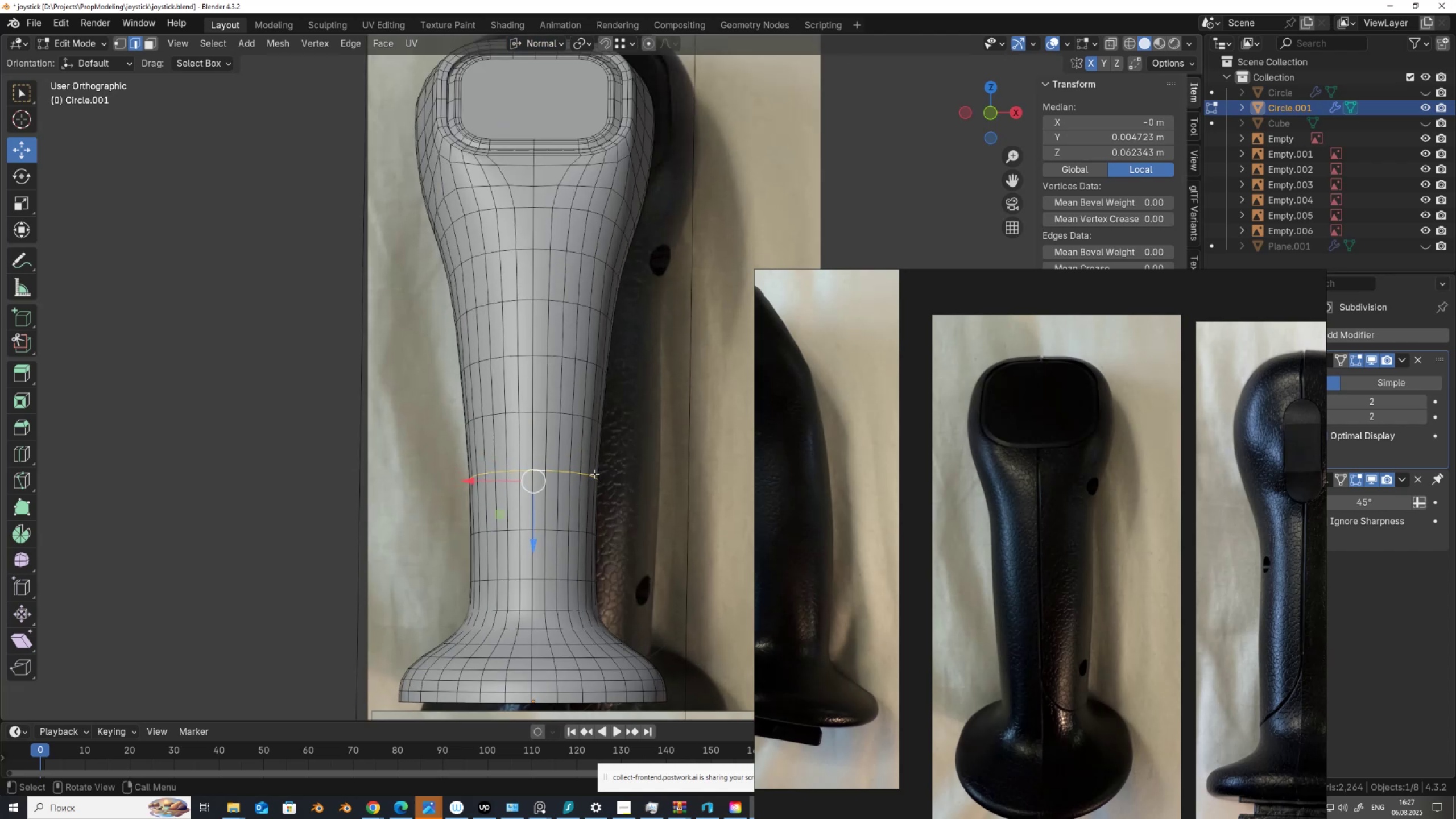 
type(sx)
 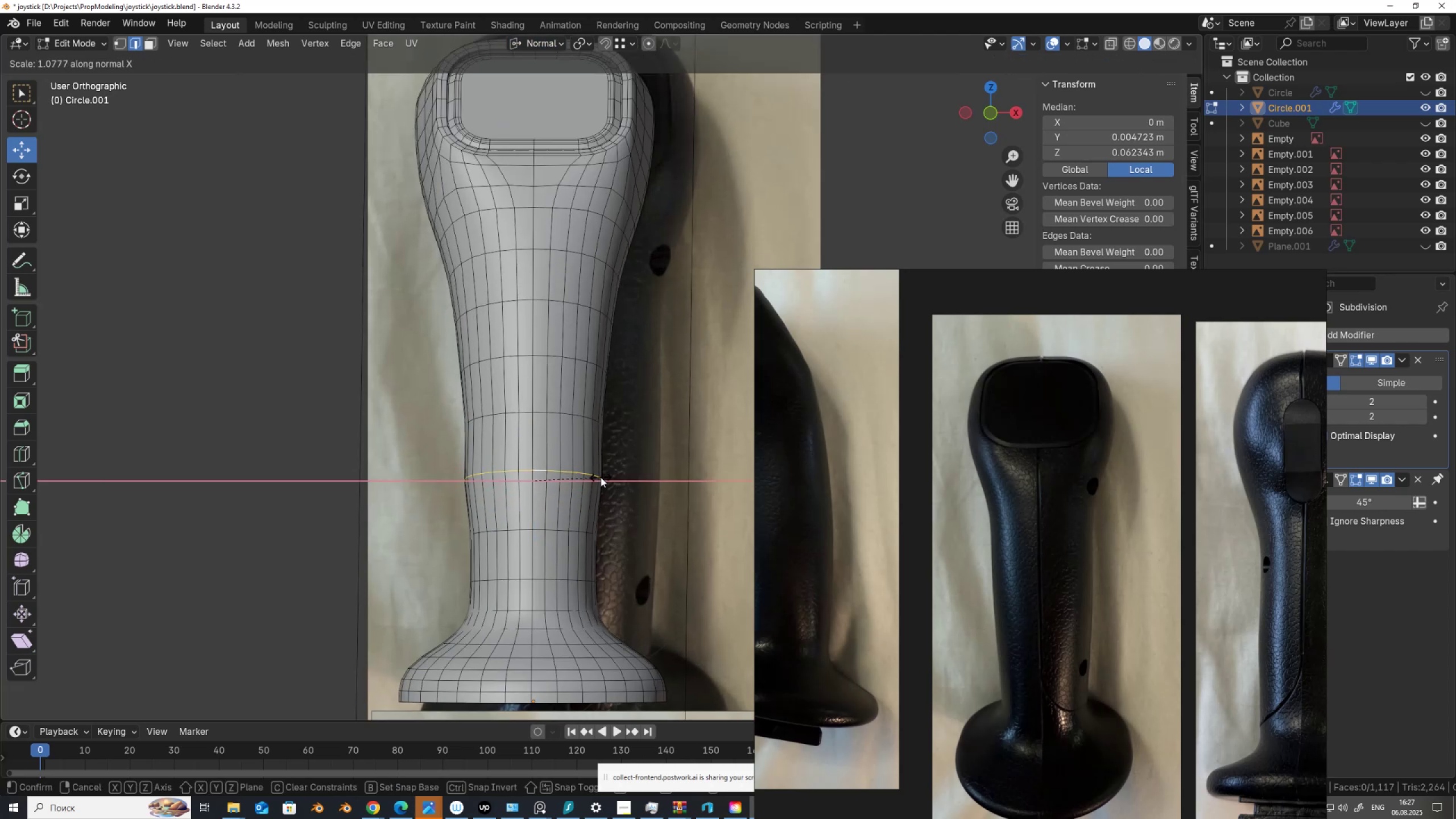 
right_click([601, 477])
 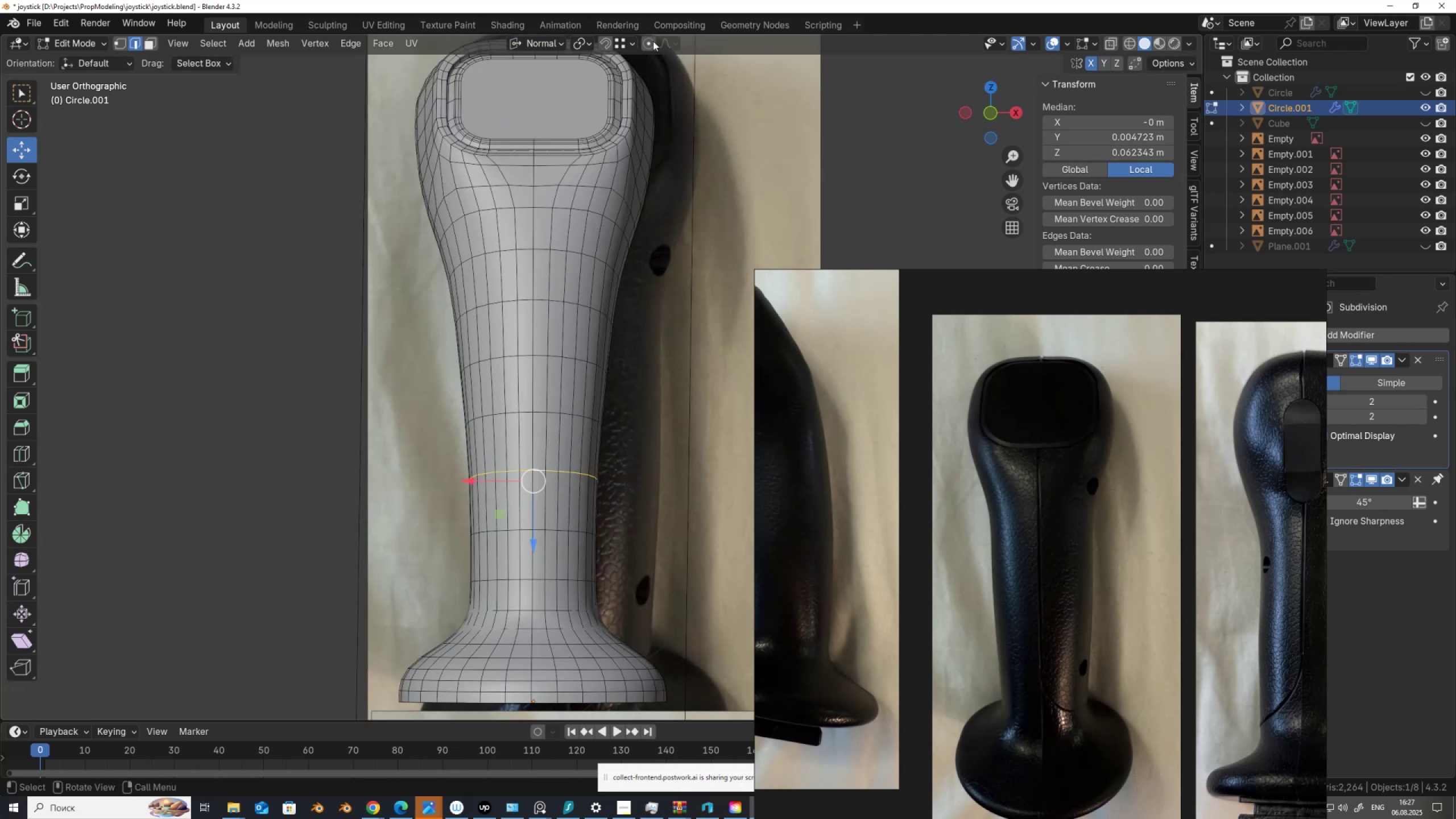 
left_click([648, 42])
 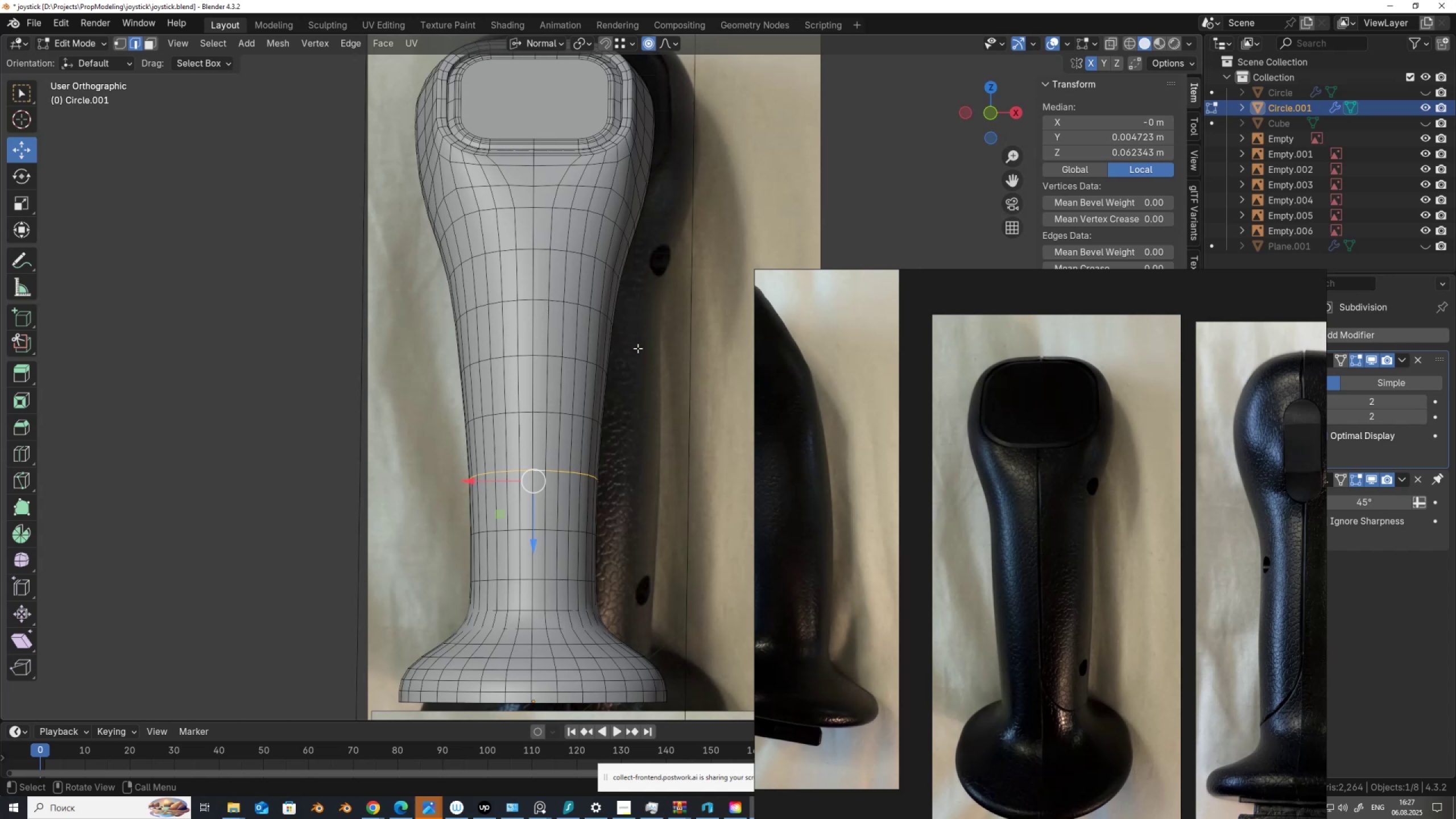 
type(sx)
 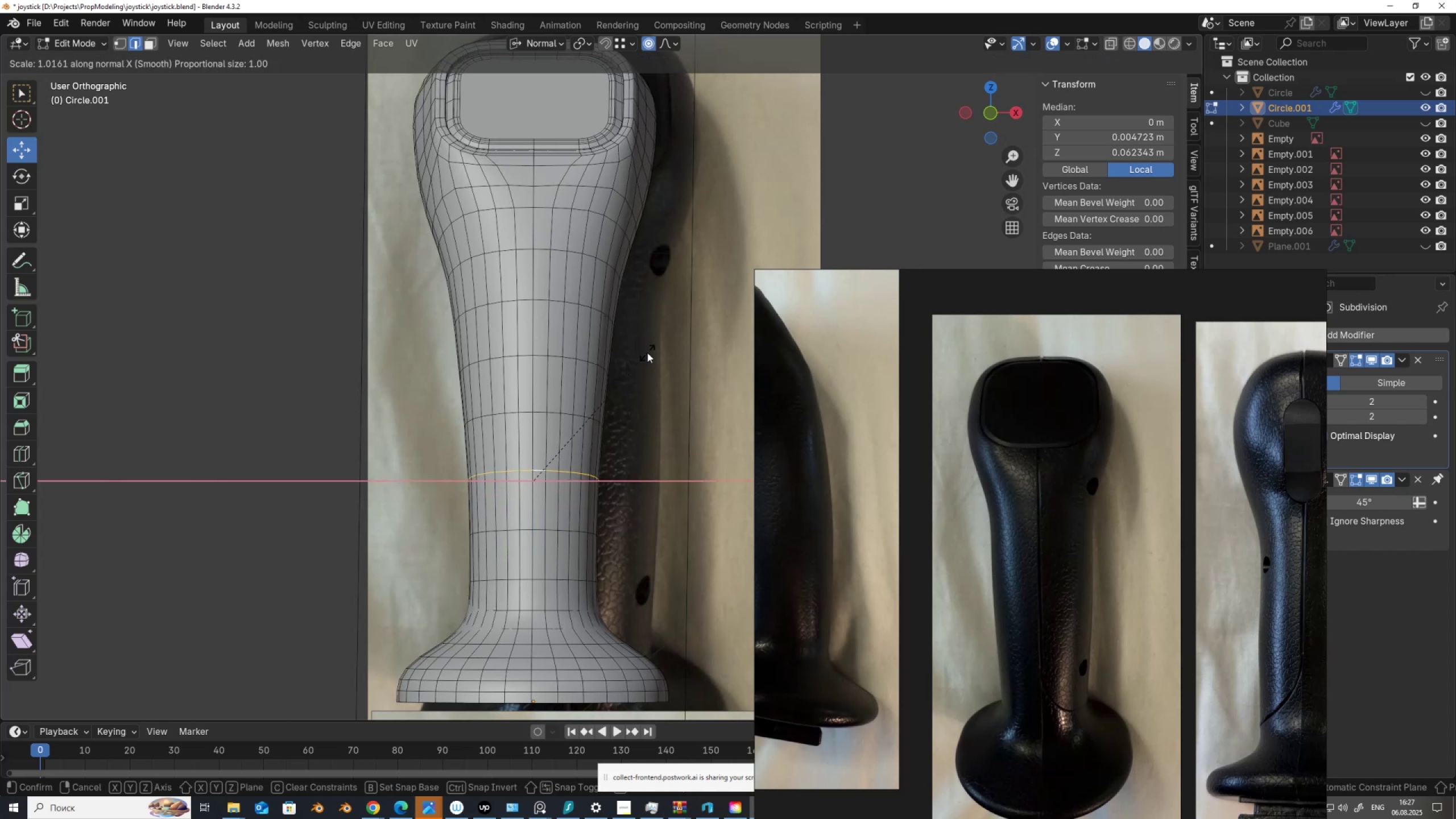 
scroll: coordinate [647, 353], scroll_direction: up, amount: 36.0
 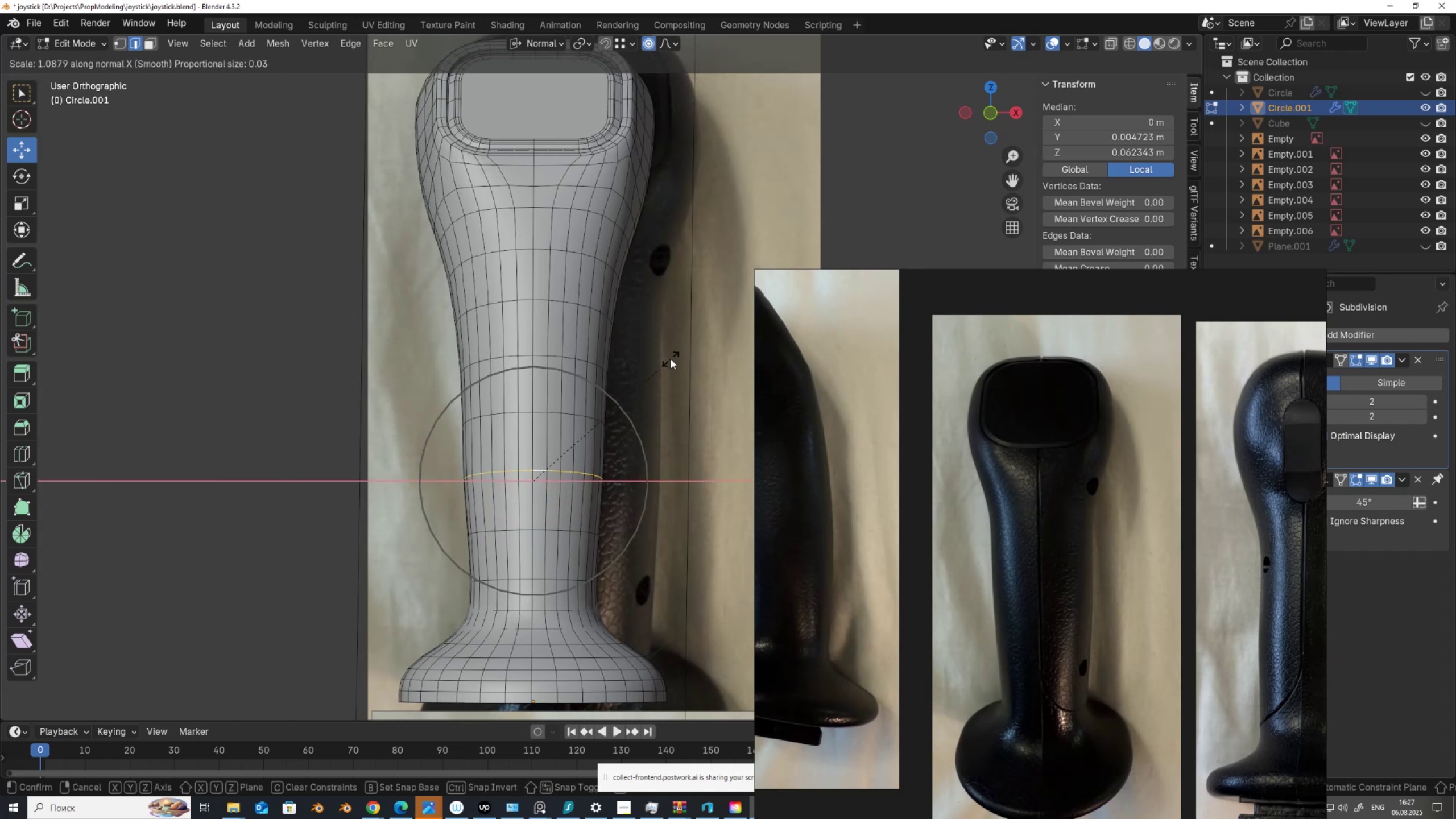 
scroll: coordinate [675, 358], scroll_direction: down, amount: 2.0
 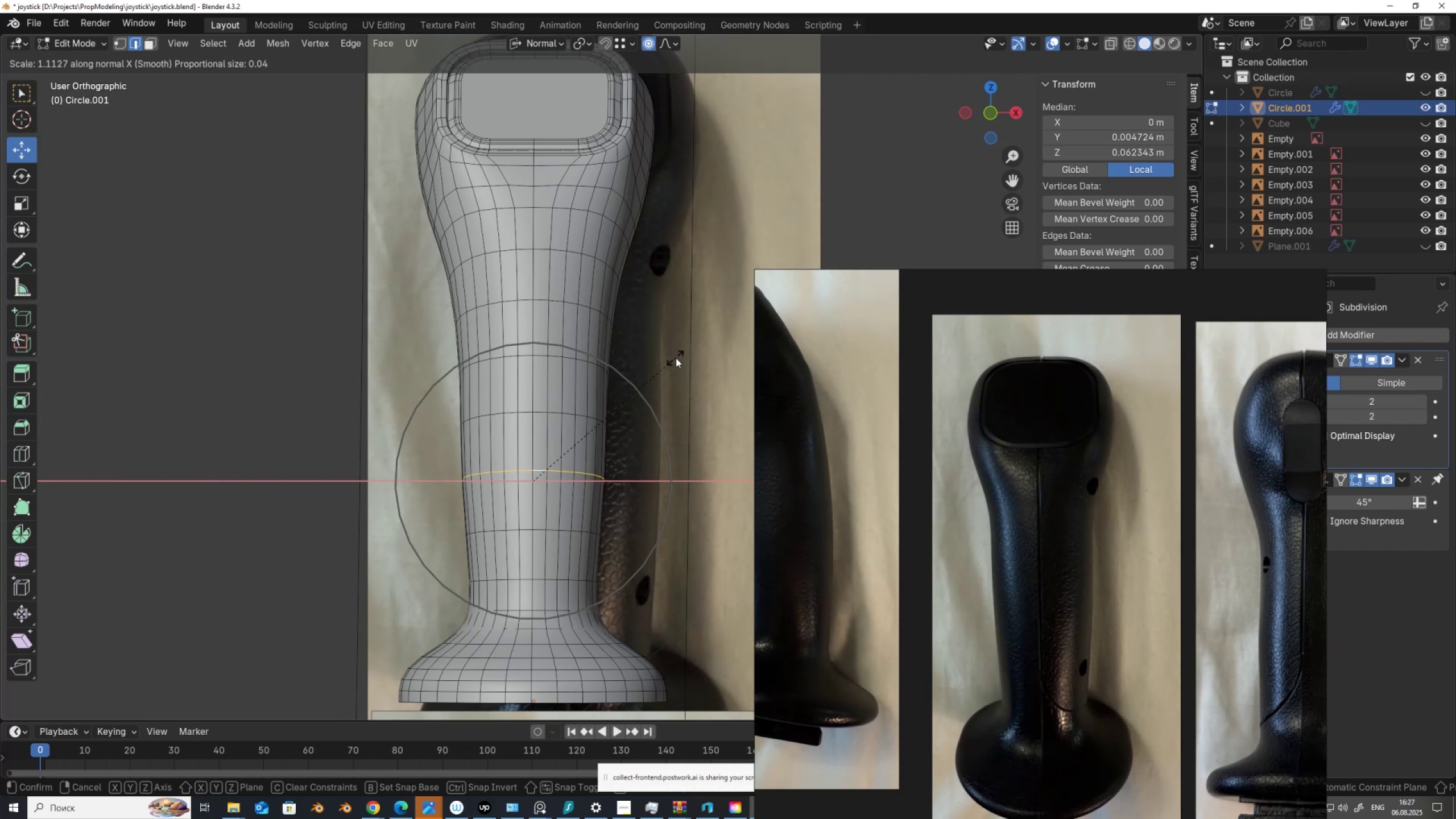 
left_click([677, 358])
 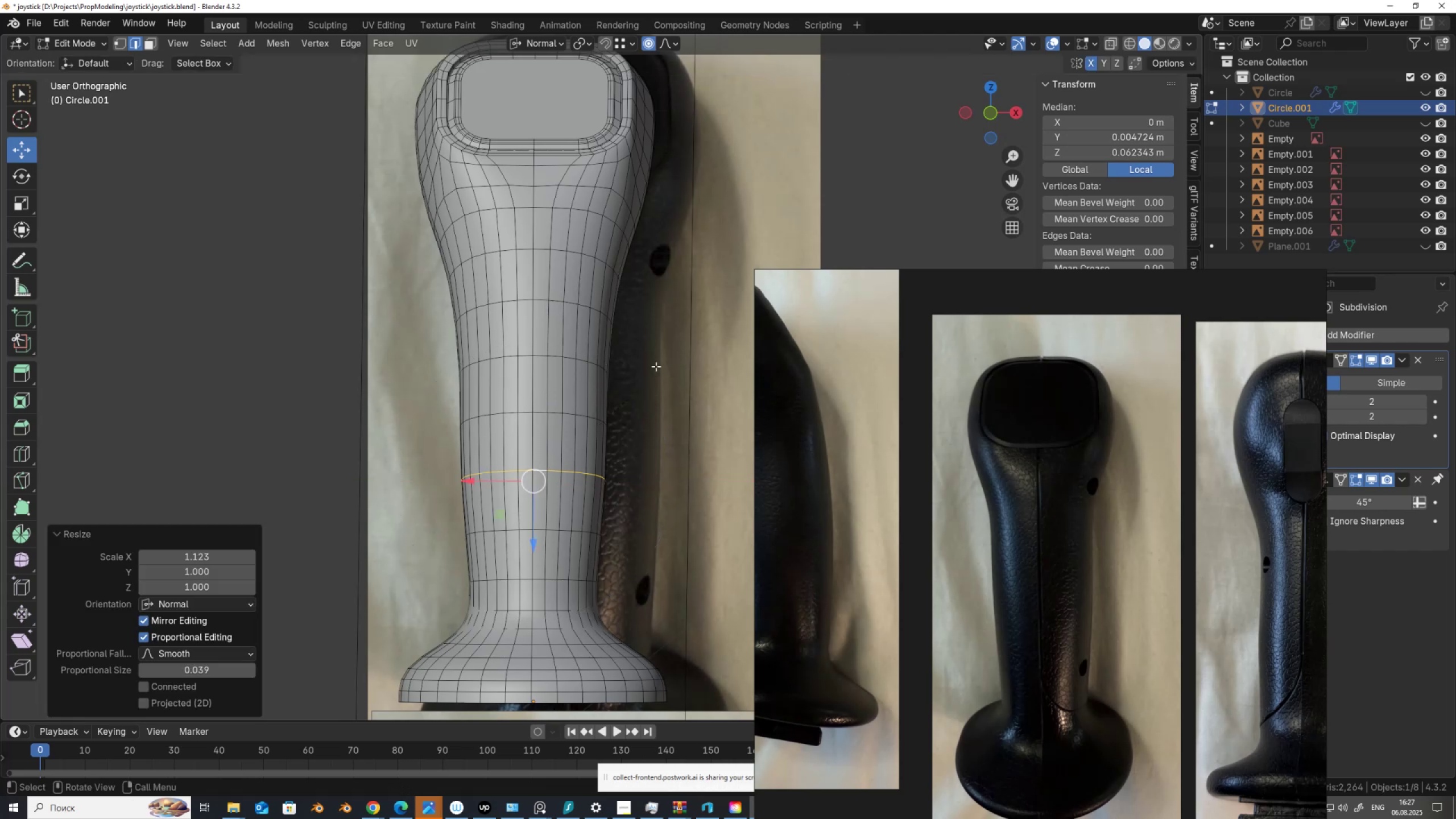 
scroll: coordinate [632, 379], scroll_direction: down, amount: 3.0
 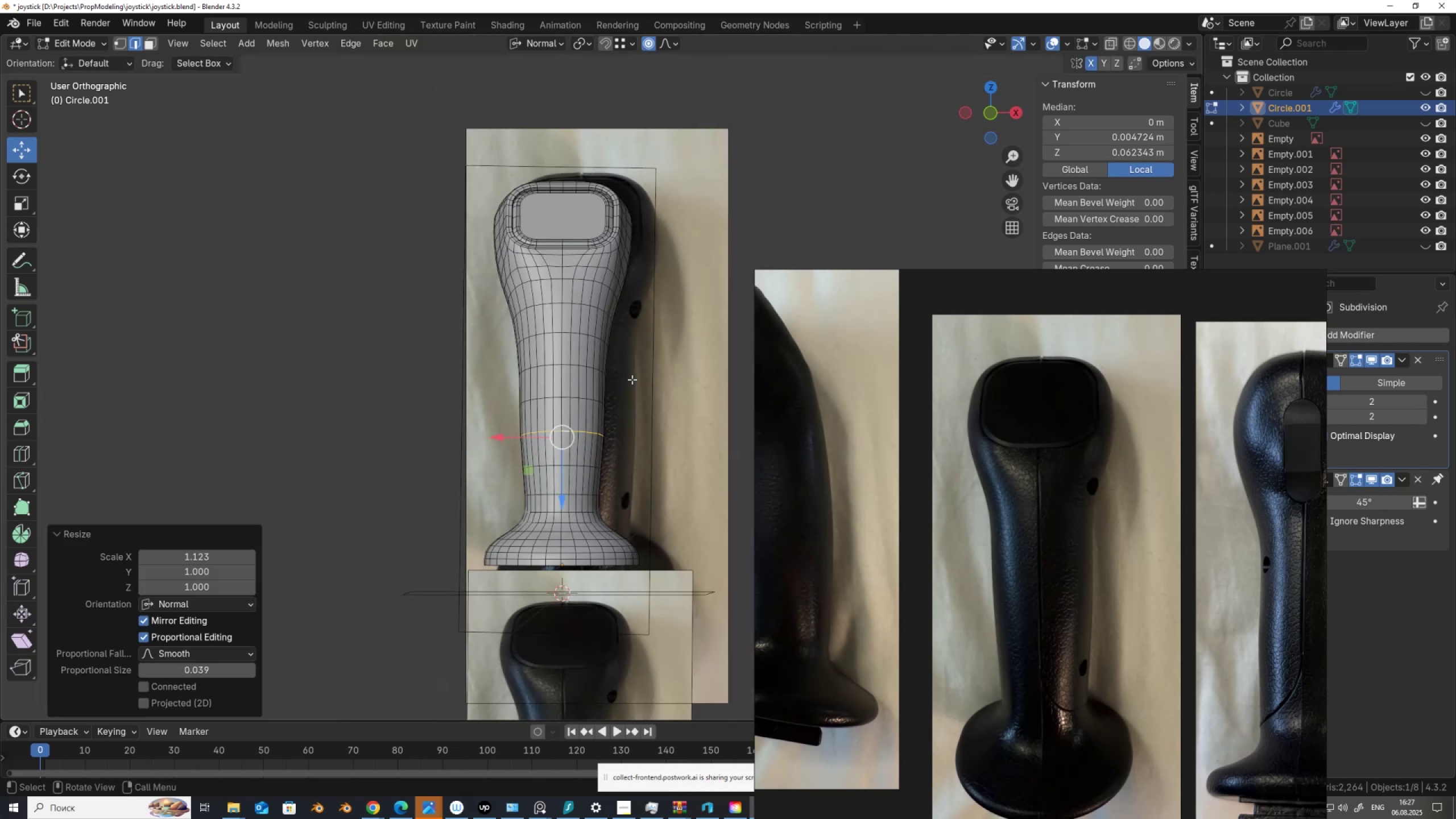 
key(Tab)
 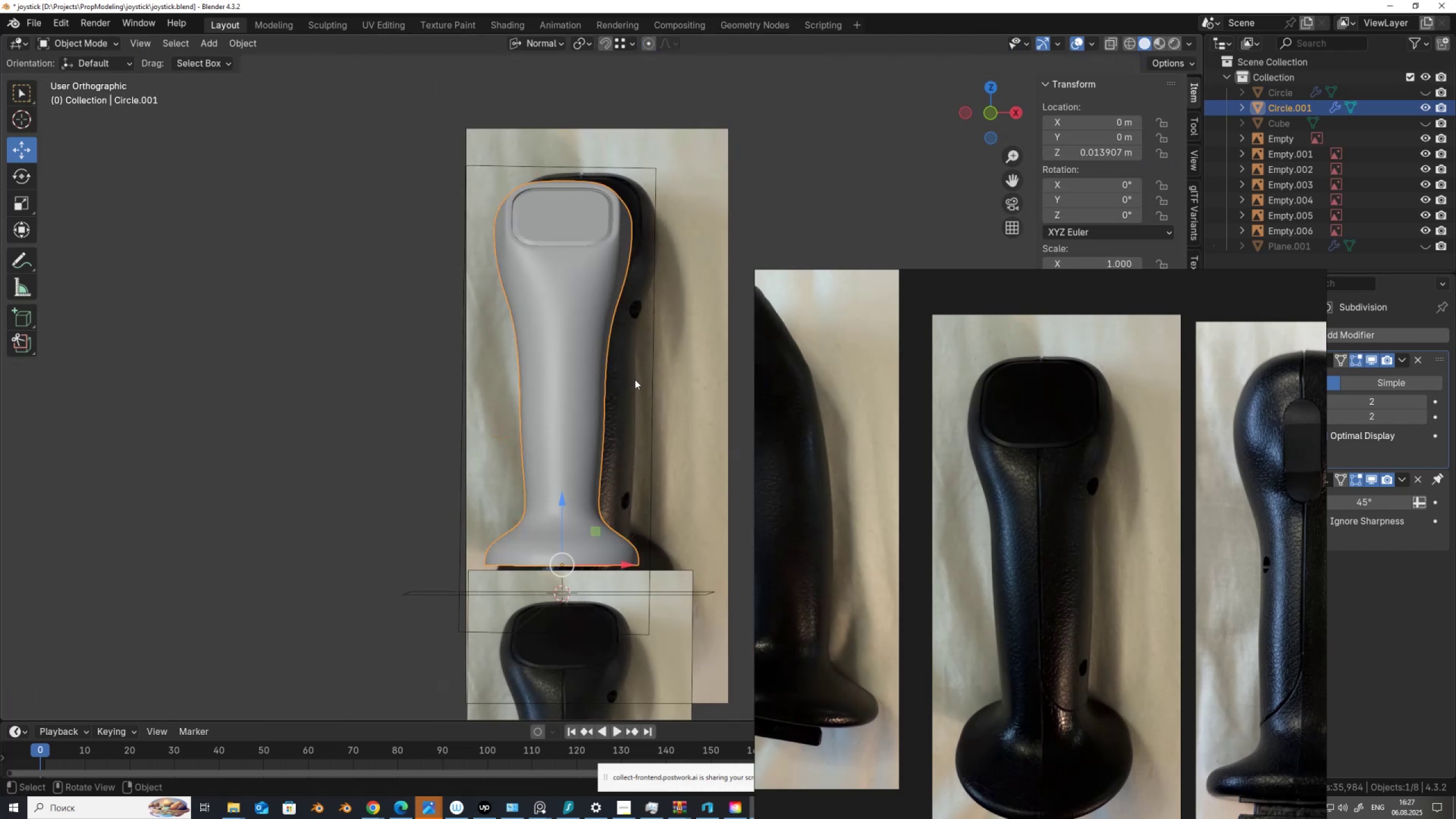 
scroll: coordinate [643, 388], scroll_direction: down, amount: 3.0
 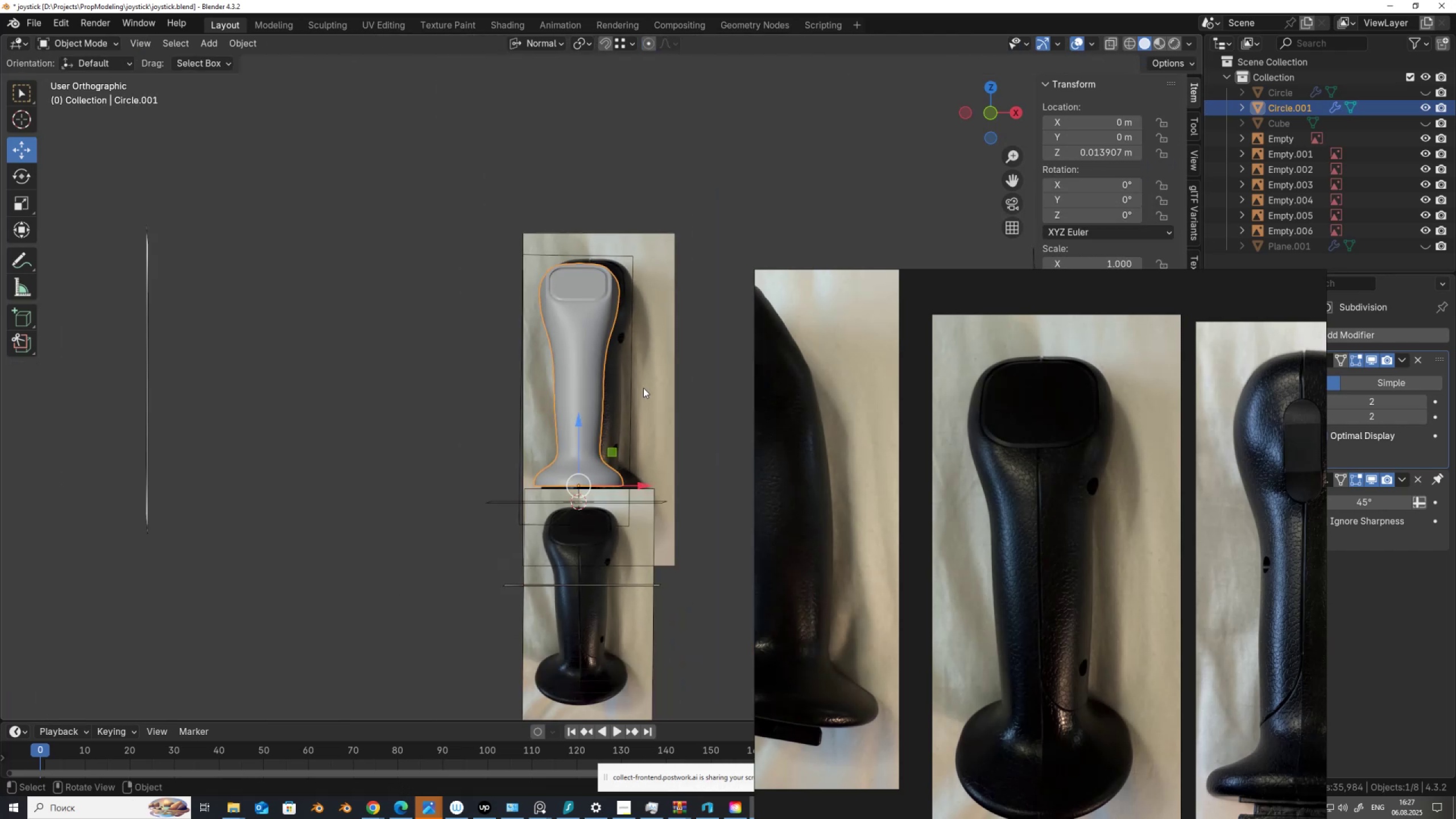 
scroll: coordinate [595, 424], scroll_direction: up, amount: 5.0
 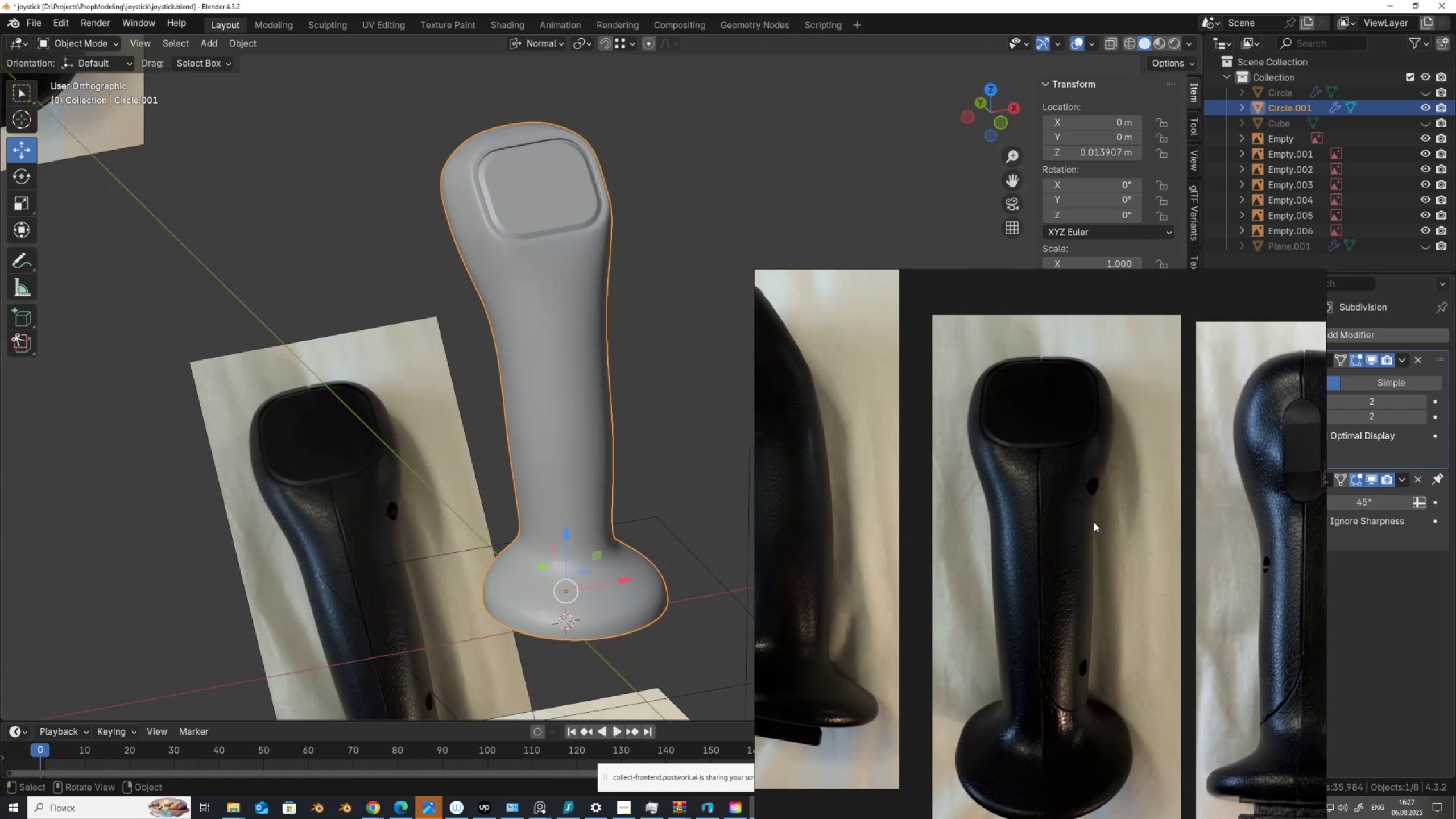 
scroll: coordinate [1032, 514], scroll_direction: down, amount: 4.0
 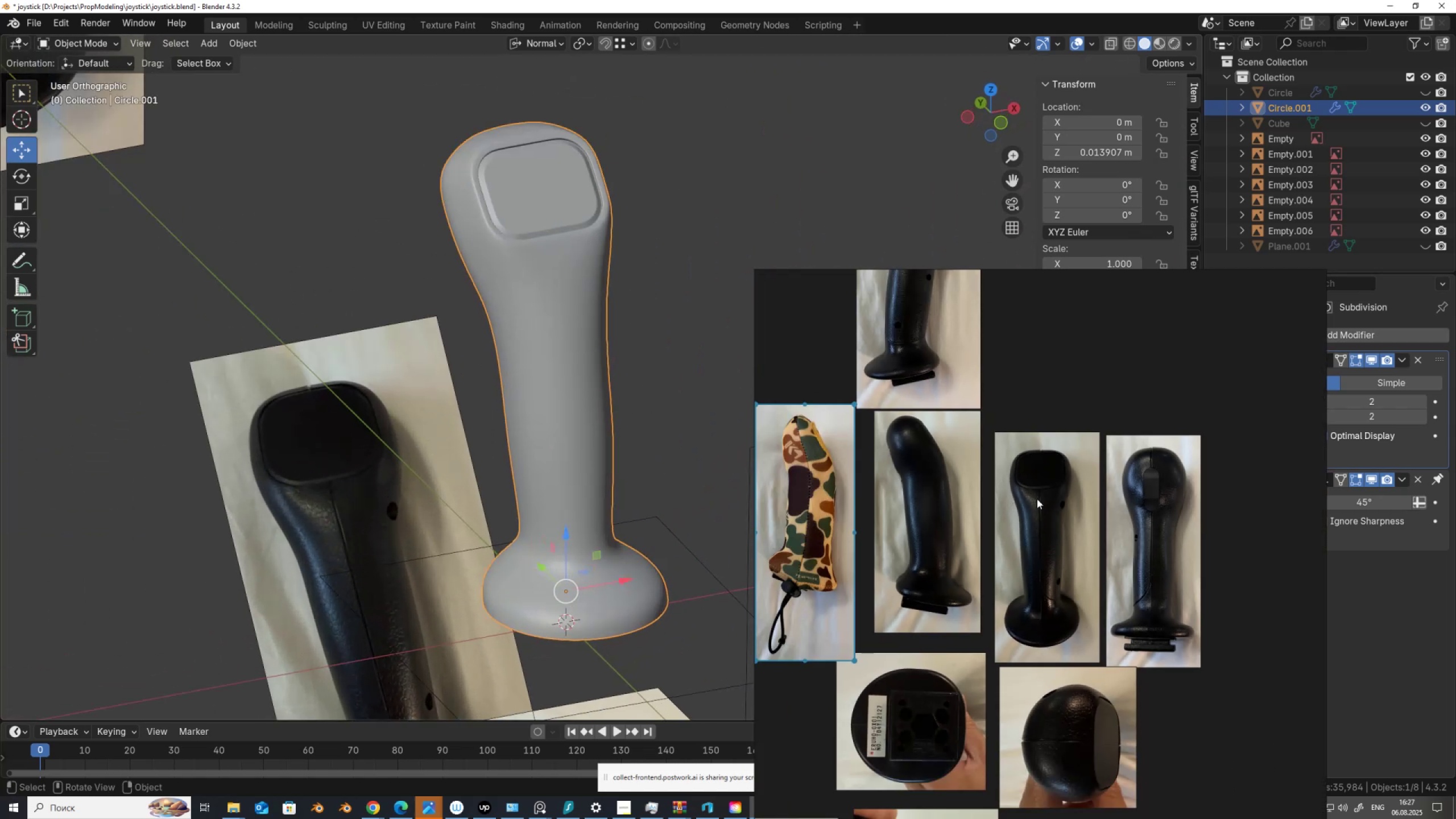 
scroll: coordinate [762, 424], scroll_direction: up, amount: 4.0
 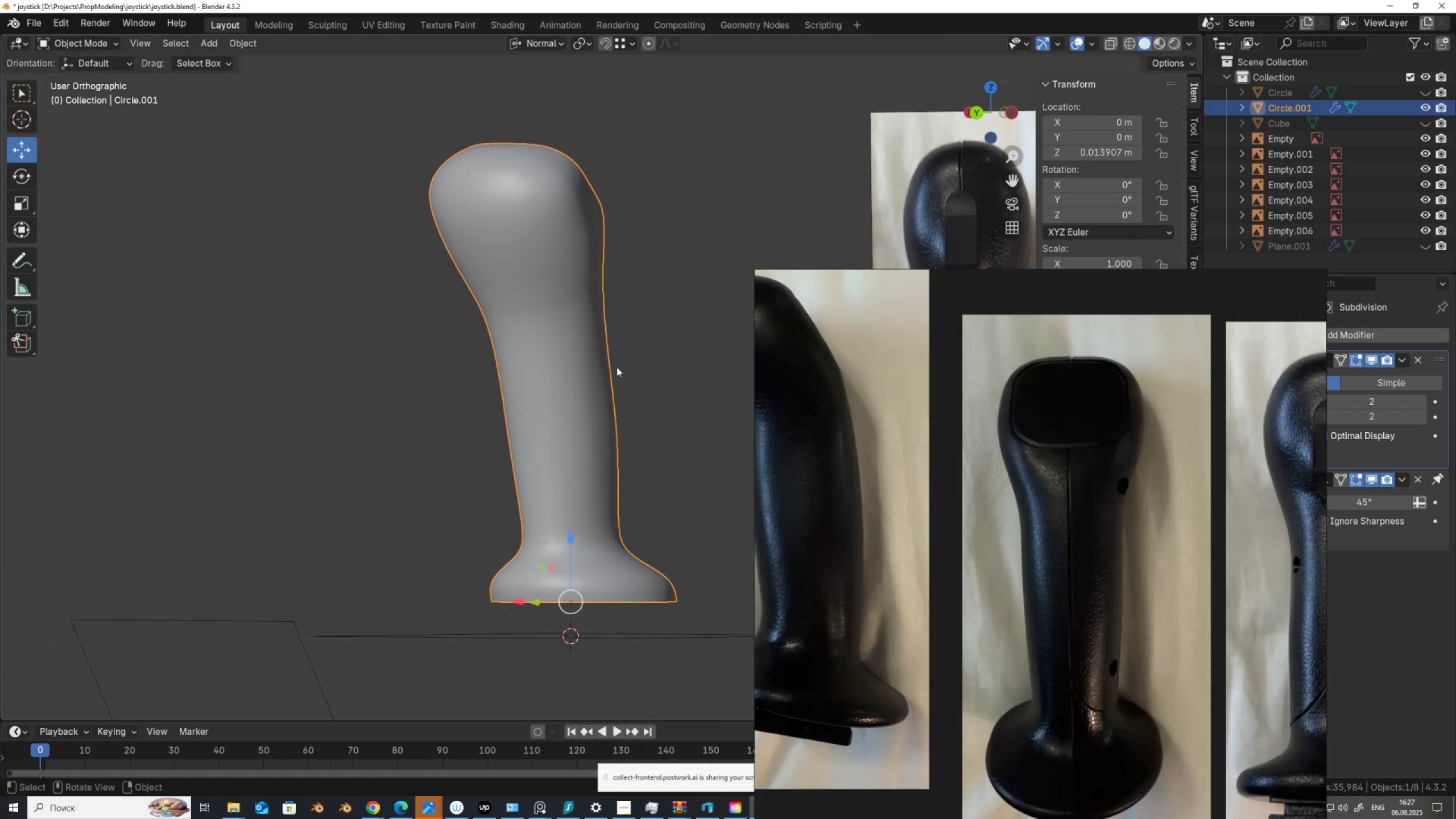 
hold_key(key=ShiftLeft, duration=0.39)
 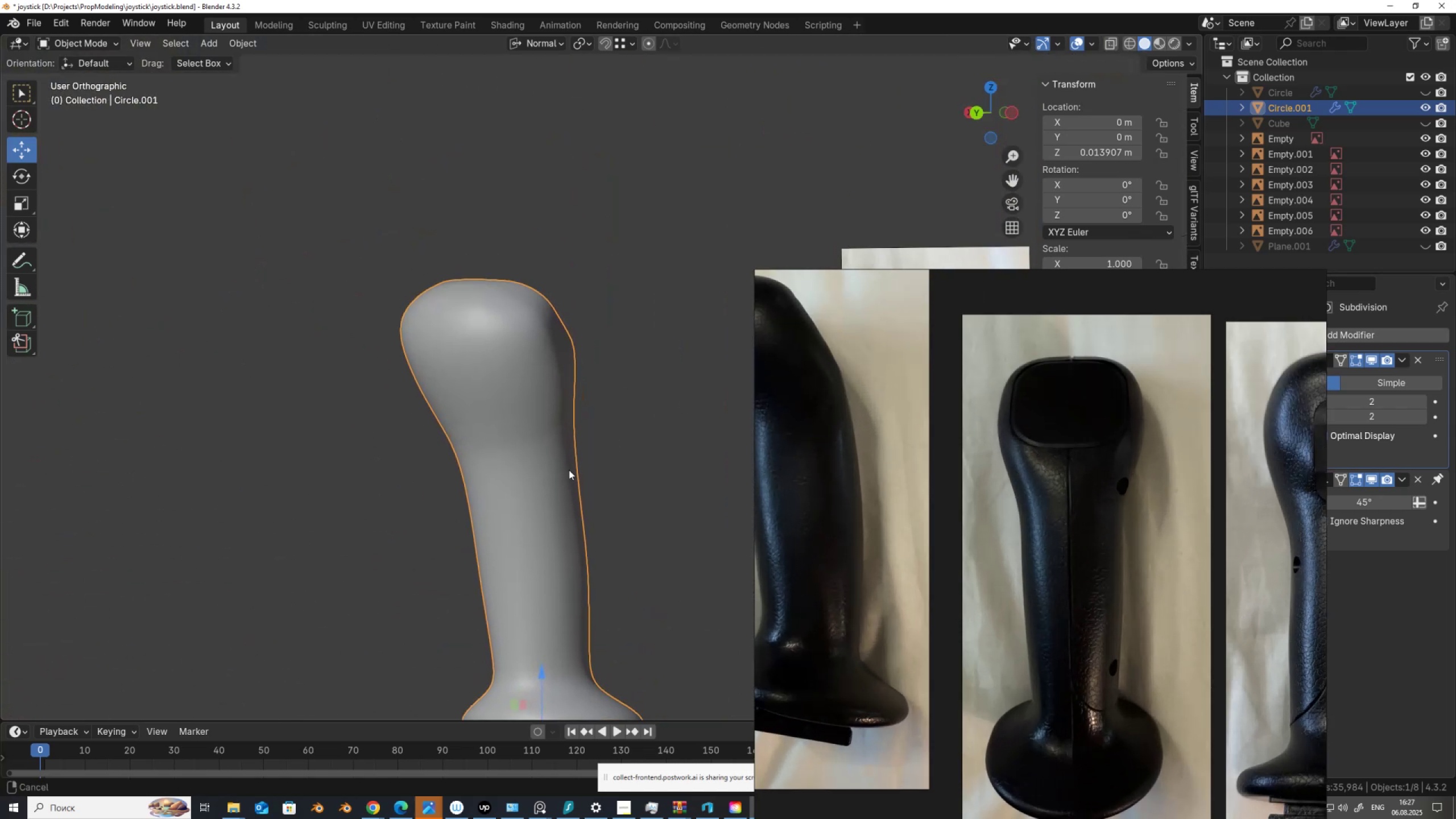 
scroll: coordinate [509, 390], scroll_direction: up, amount: 4.0
 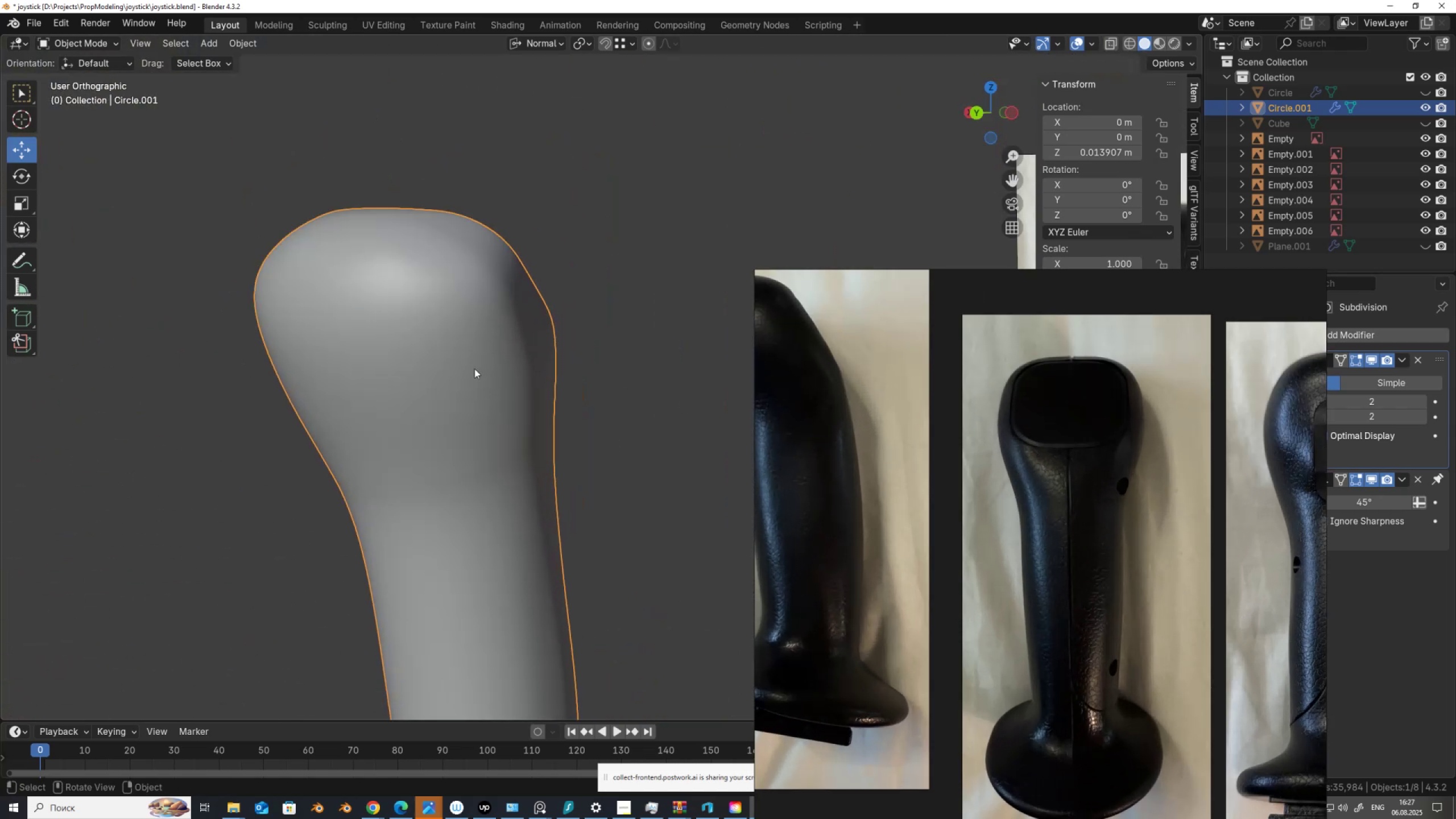 
left_click([474, 368])
 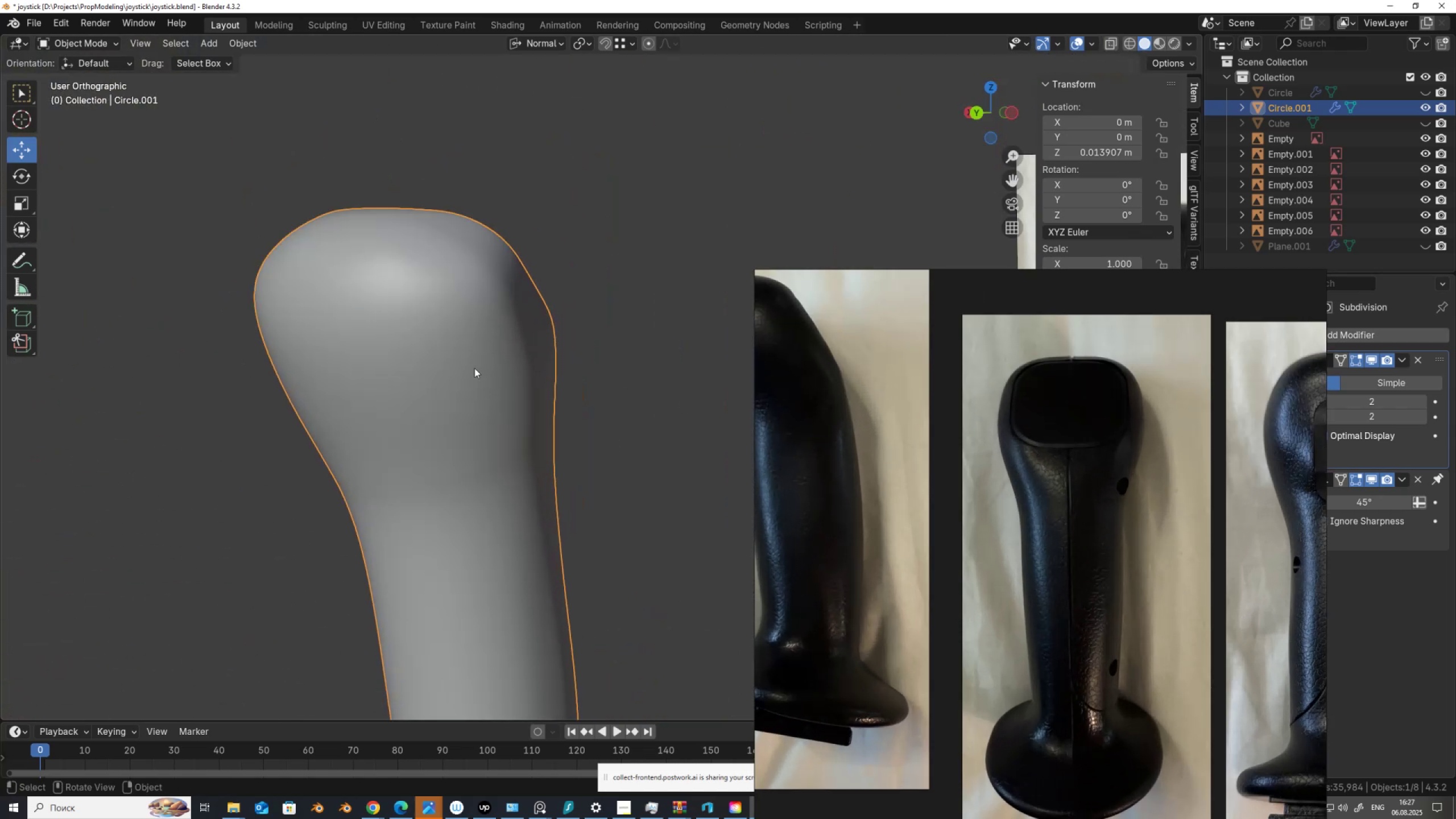 
key(Tab)
 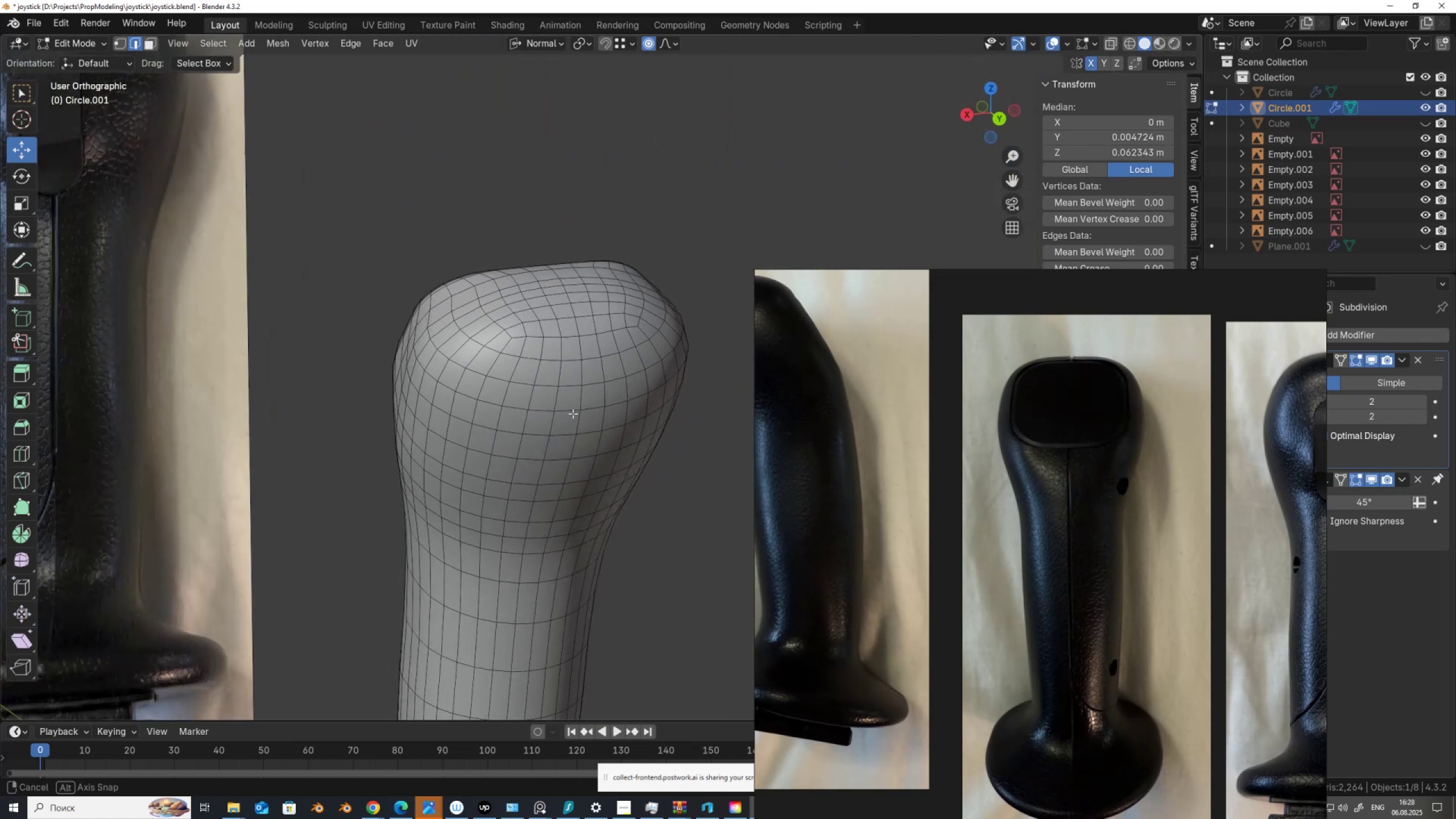 
key(3)
 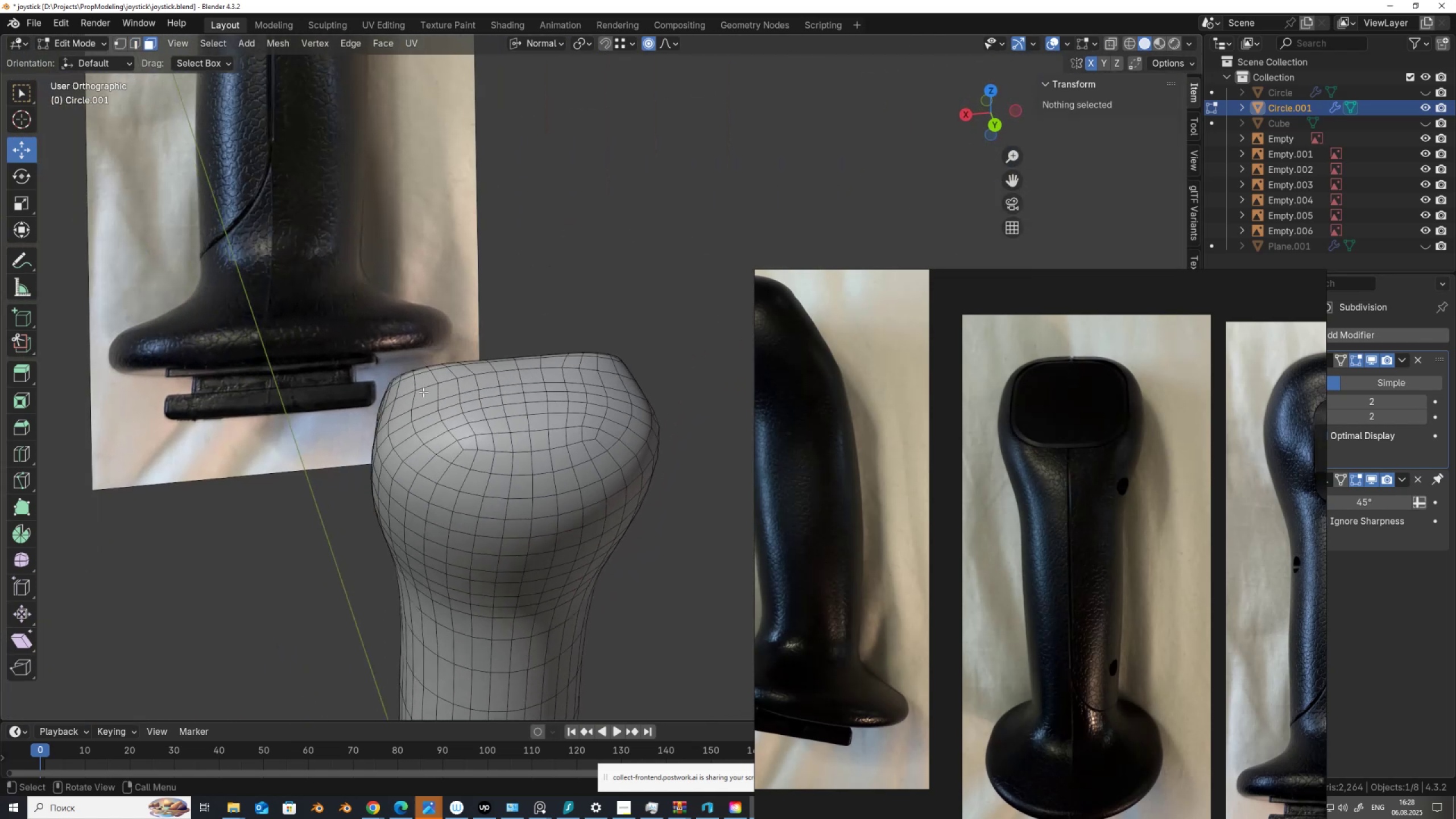 
hold_key(key=ControlLeft, duration=1.1)
hold_key(key=ShiftLeft, duration=1.1)
left_click([613, 438])
 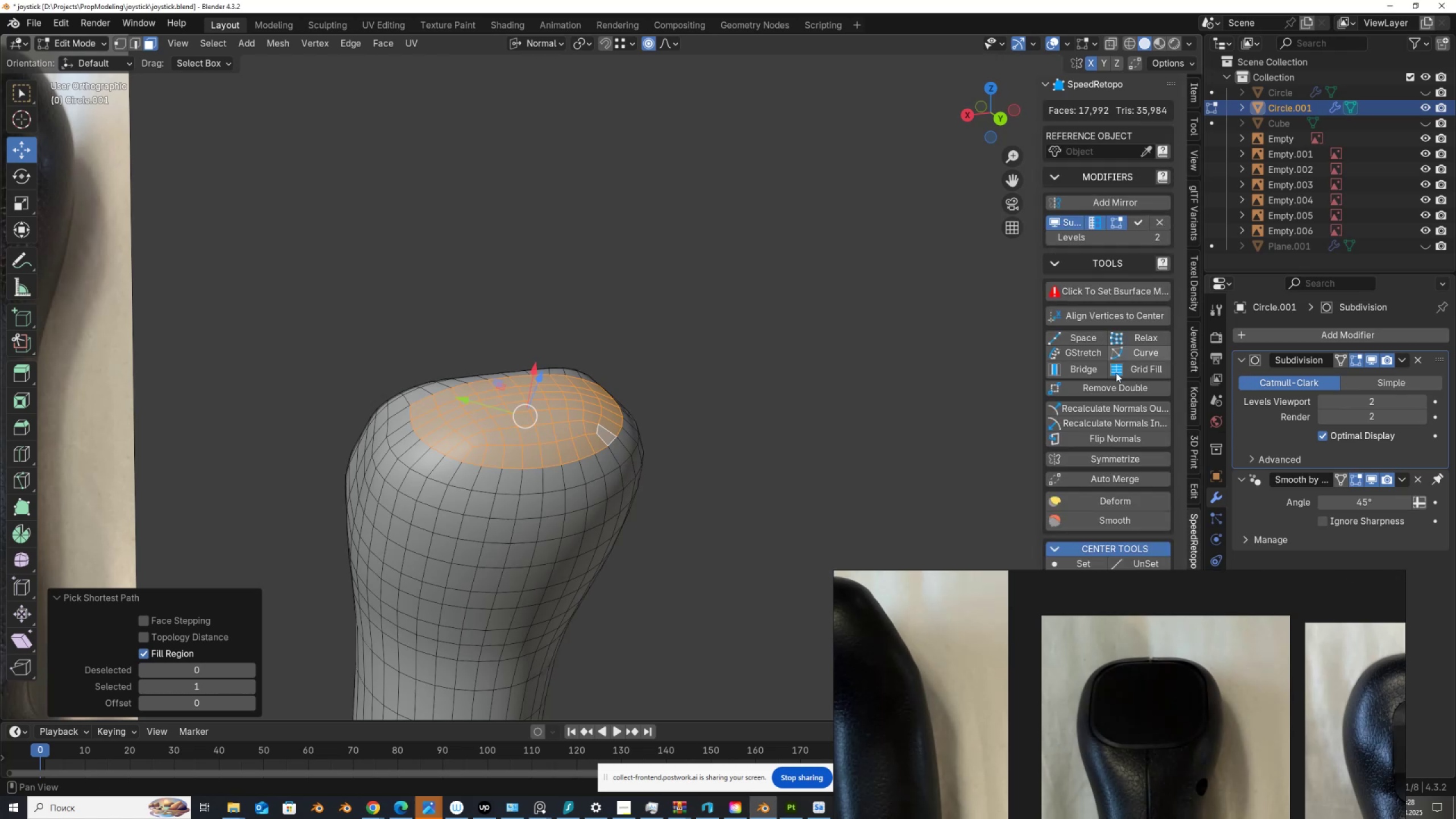 
wait(5.49)
 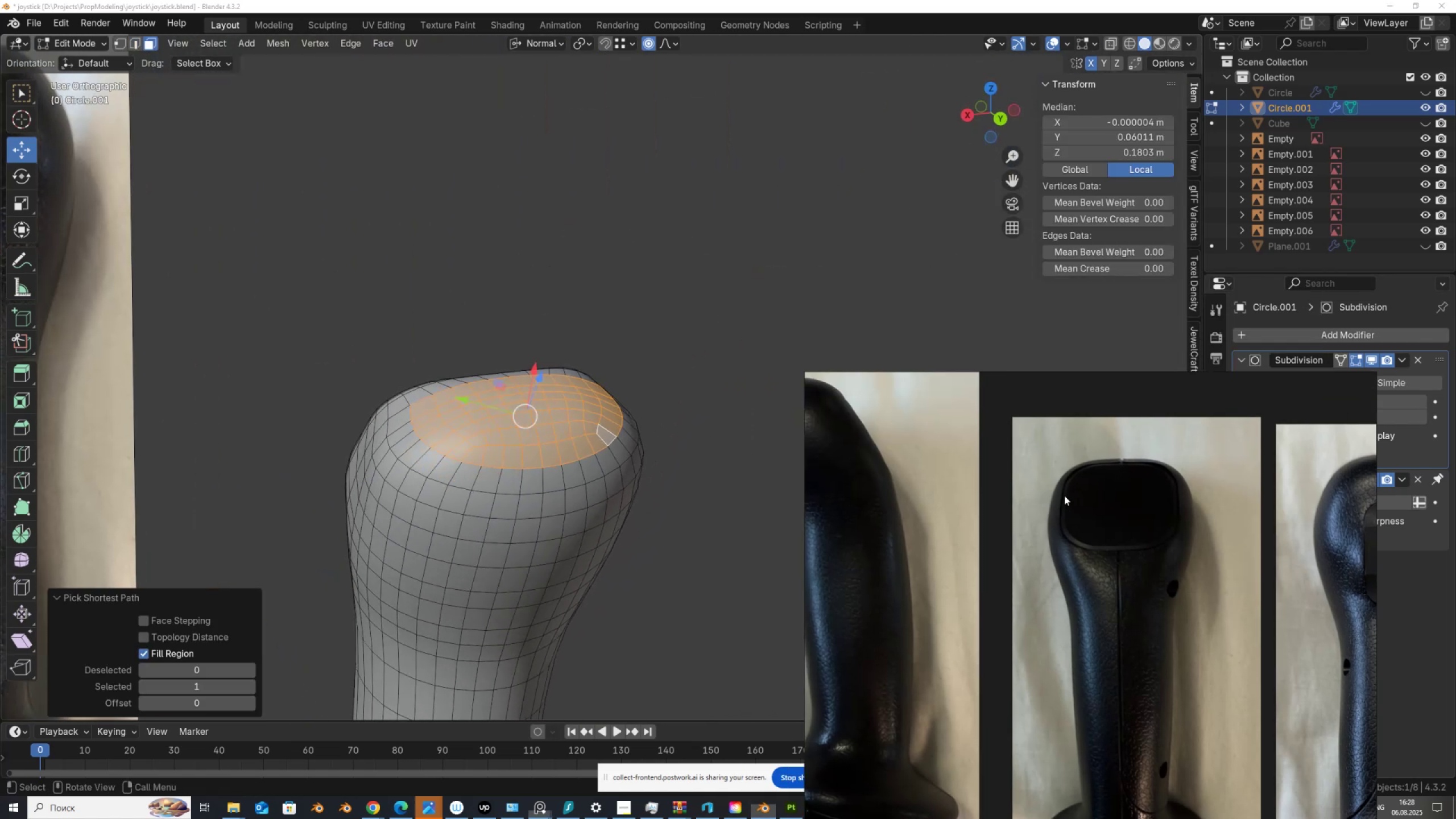 
left_click([1153, 339])
 